 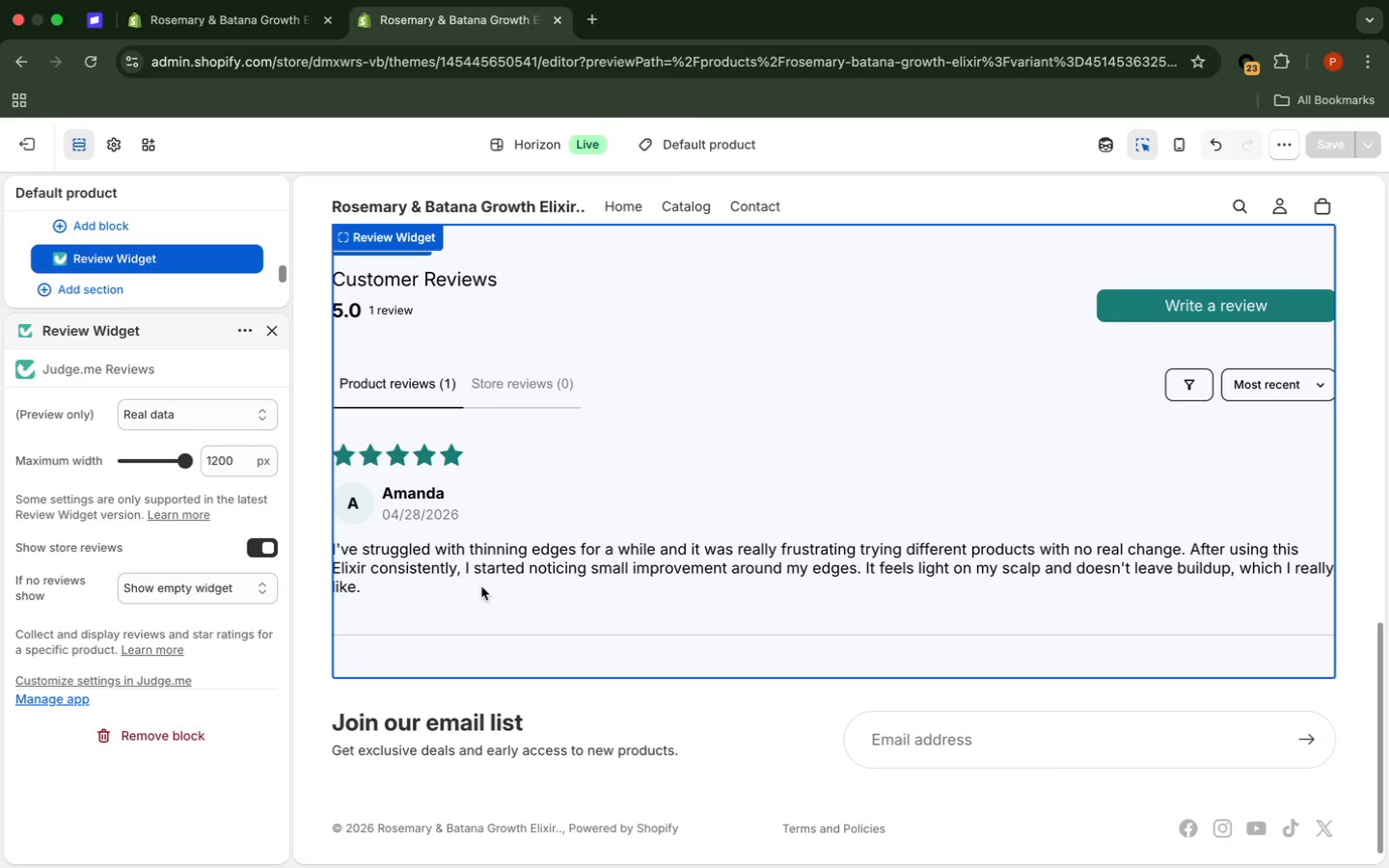 
mouse_move([269, 395])
 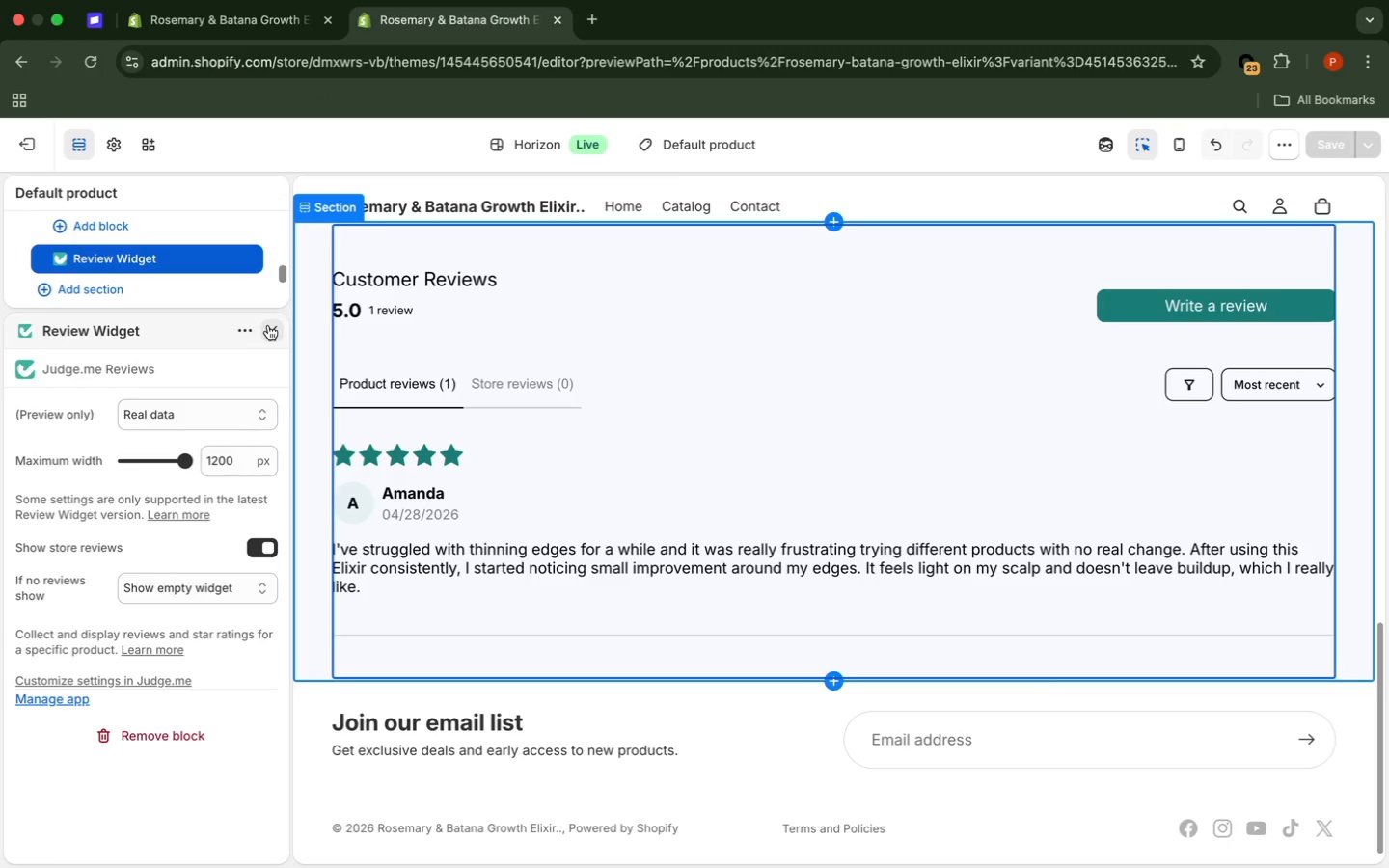 
left_click([269, 329])
 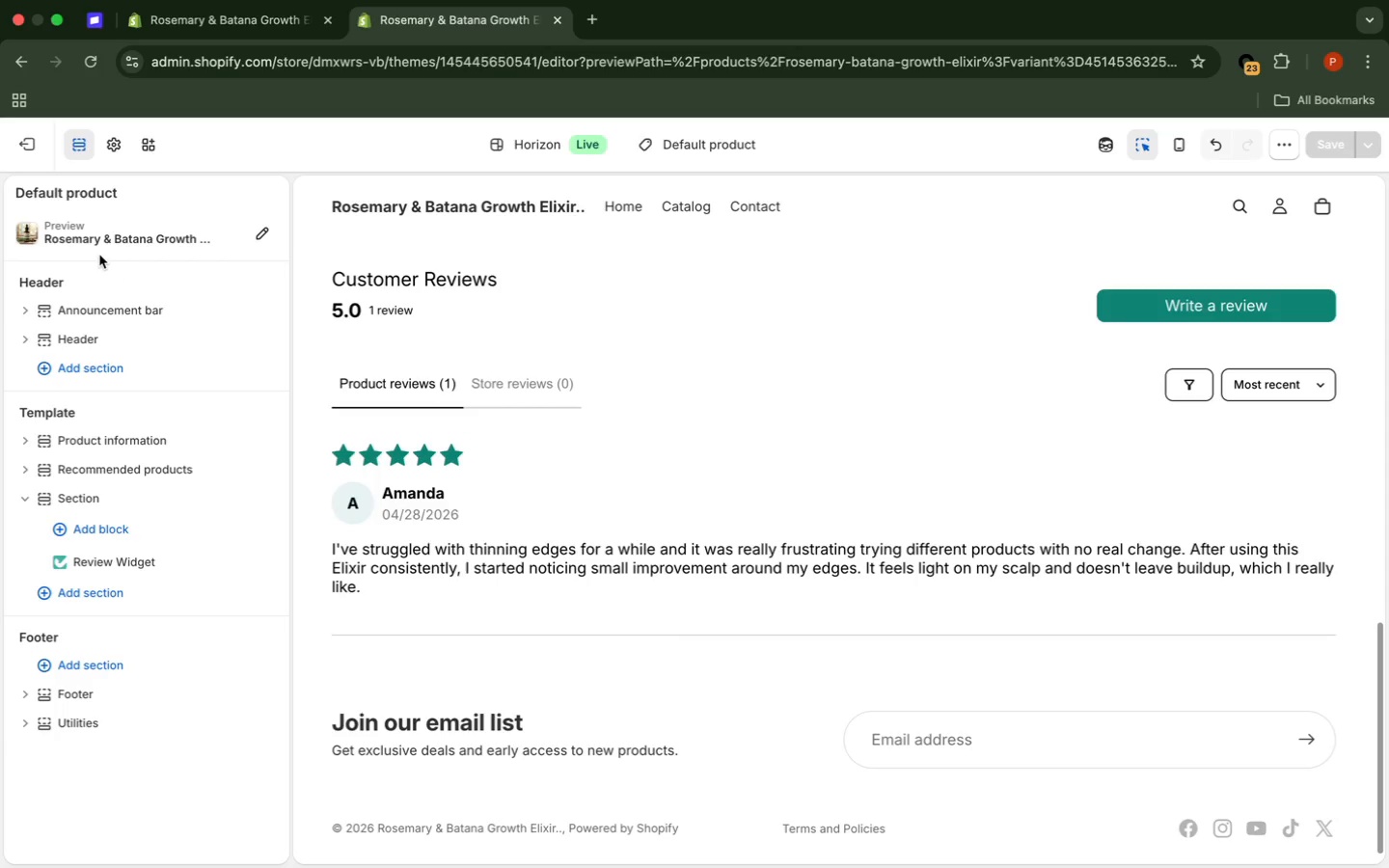 
wait(6.56)
 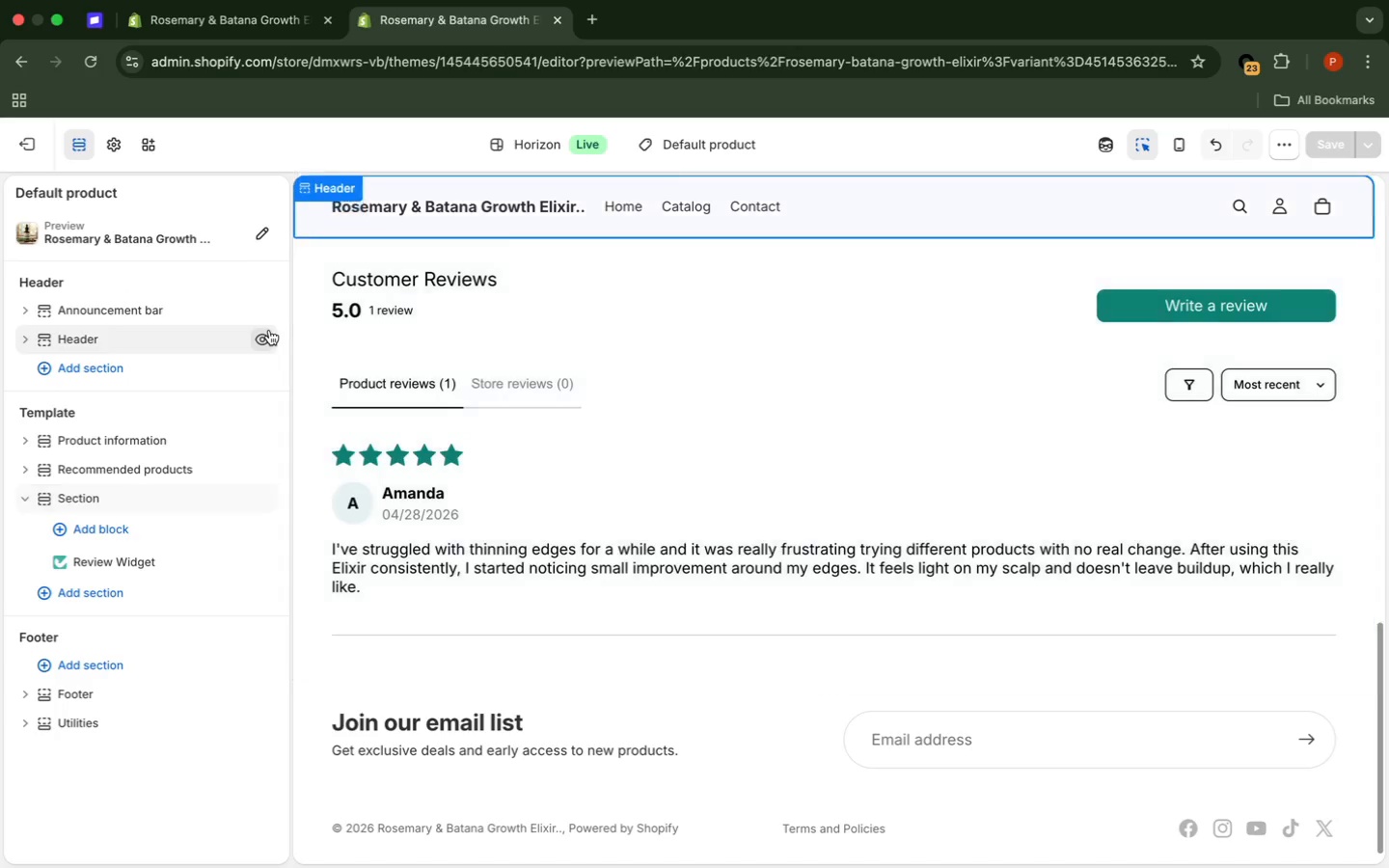 
left_click([78, 143])
 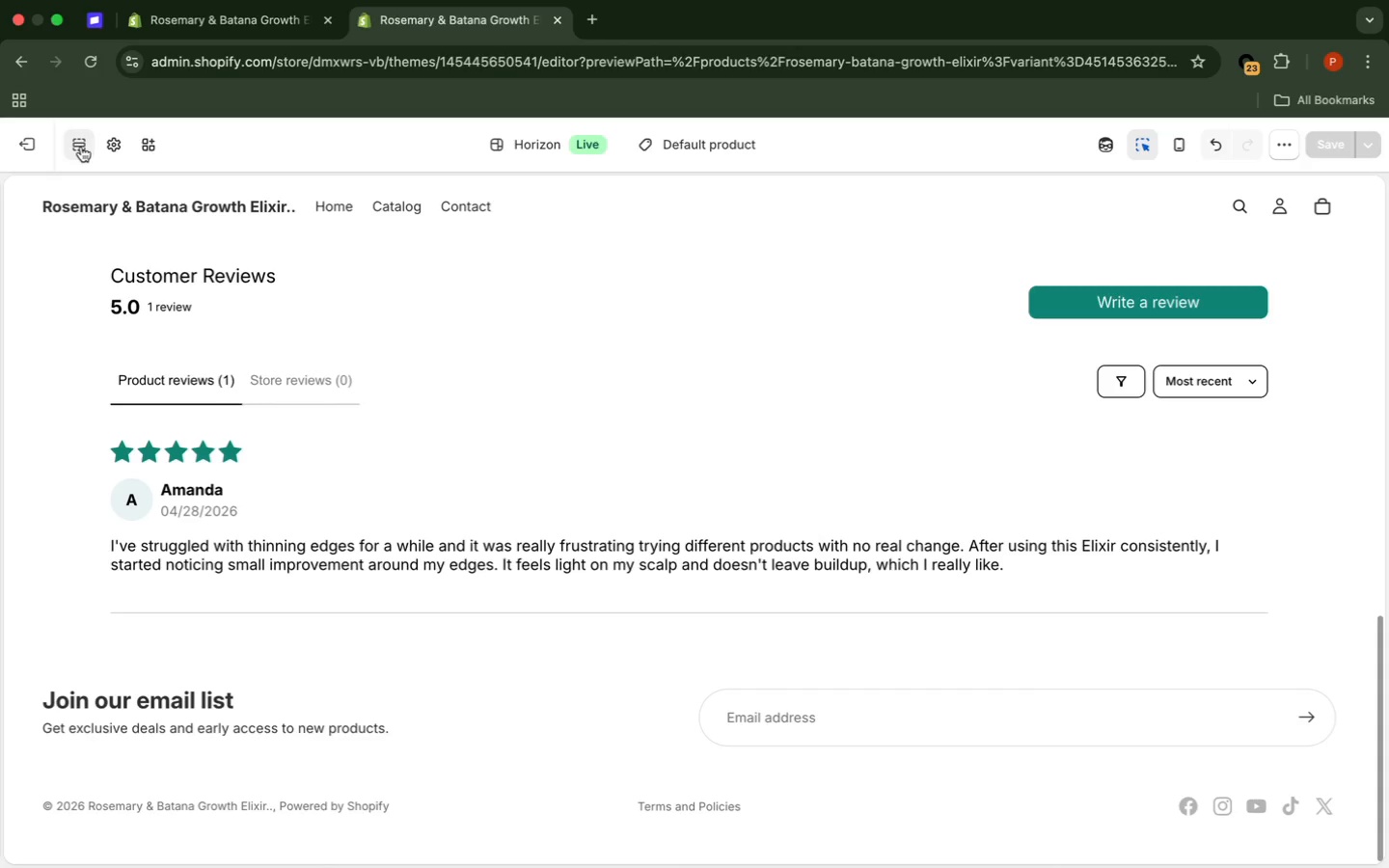 
wait(16.24)
 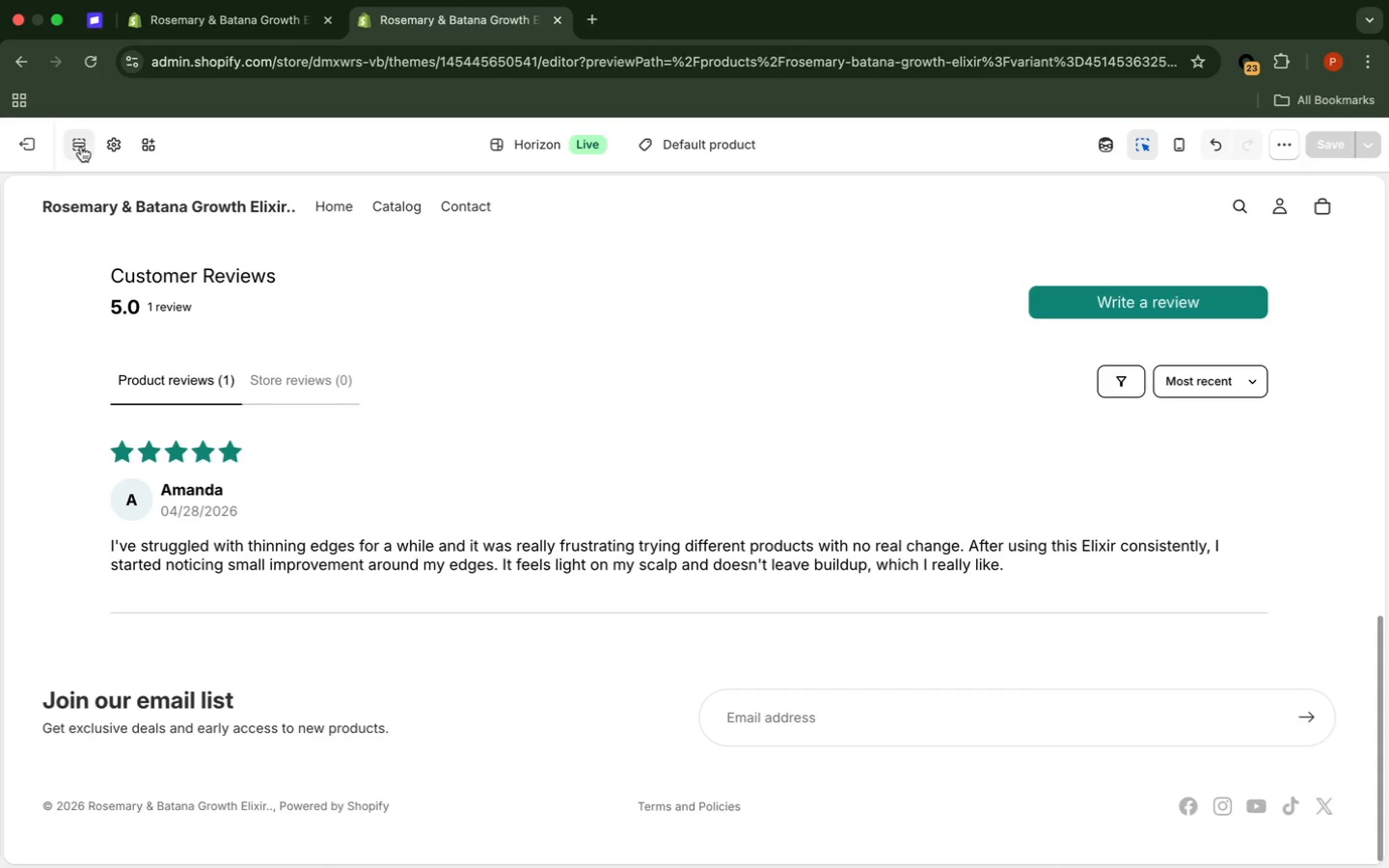 
left_click([87, 63])
 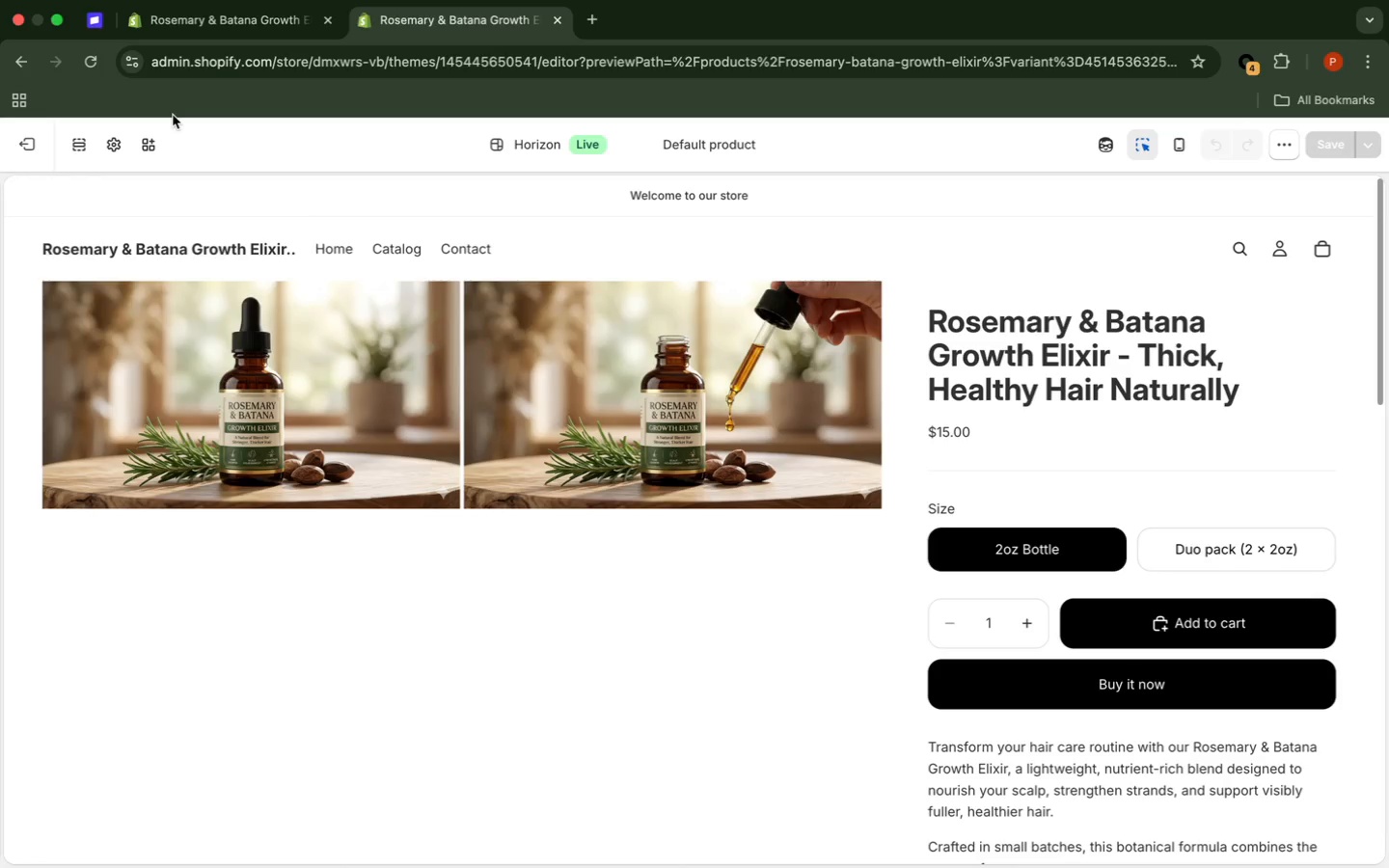 
wait(39.56)
 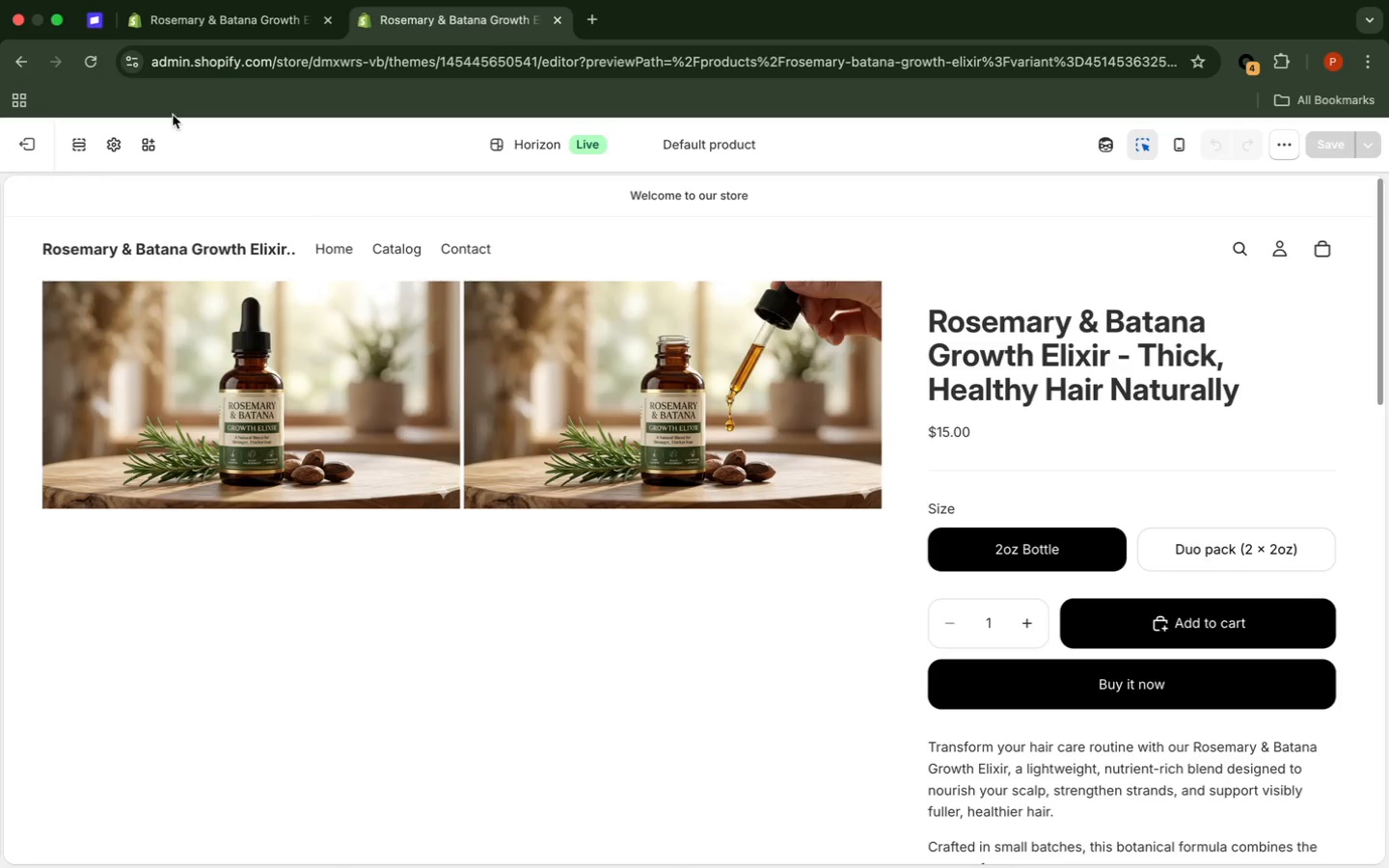 
left_click([1381, 300])
 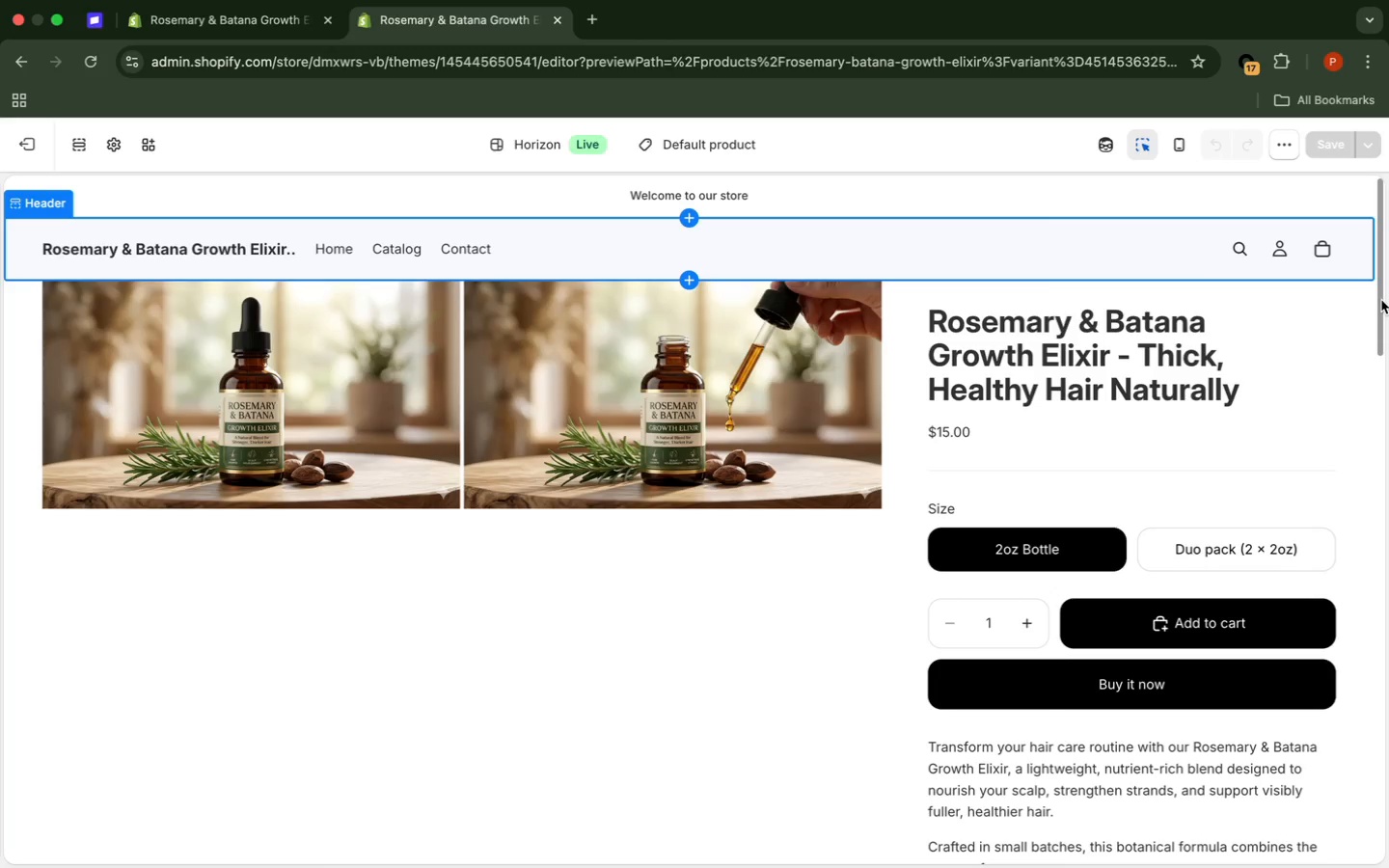 
scroll: coordinate [1381, 288], scroll_direction: down, amount: 14.0
 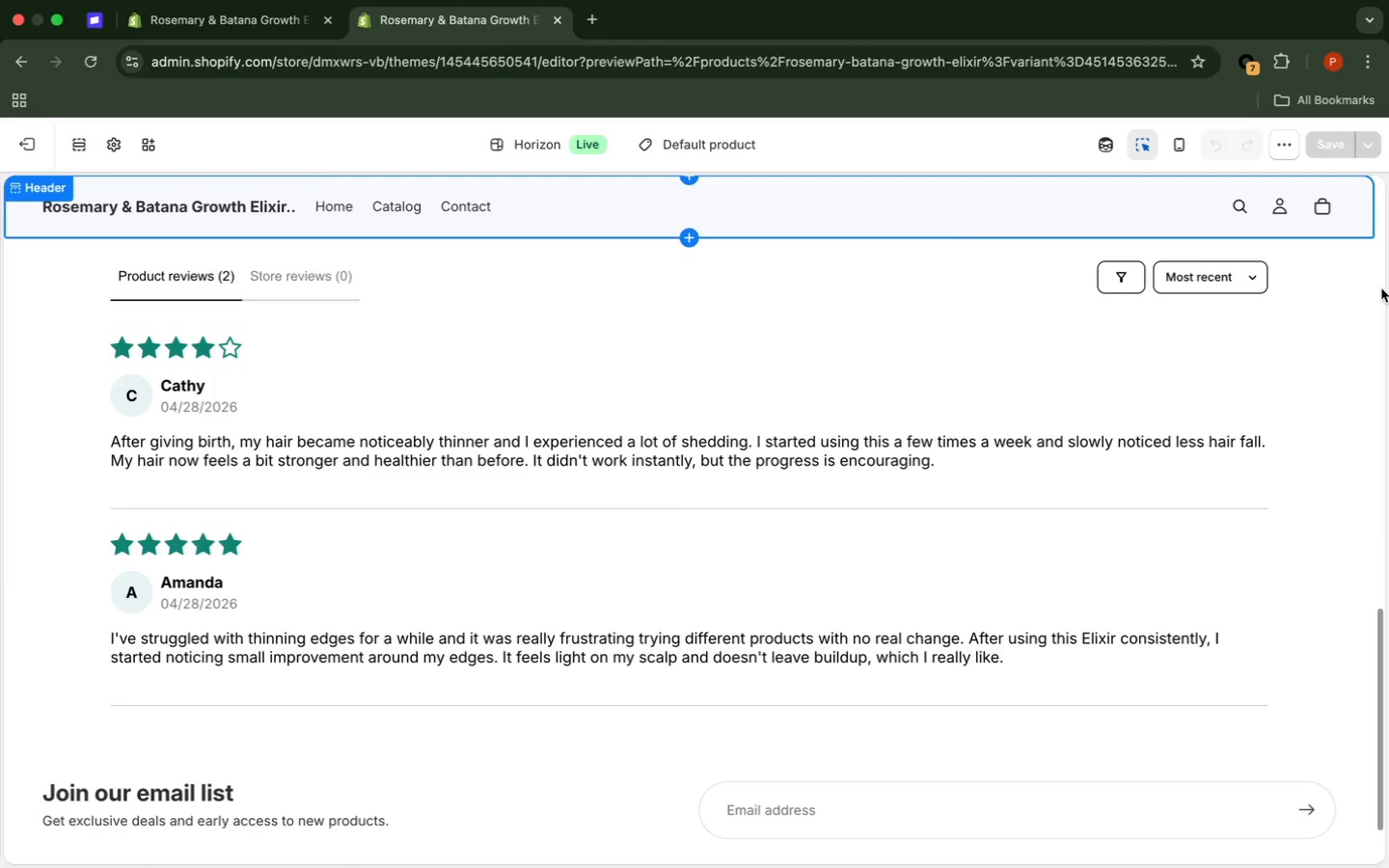 
wait(5.23)
 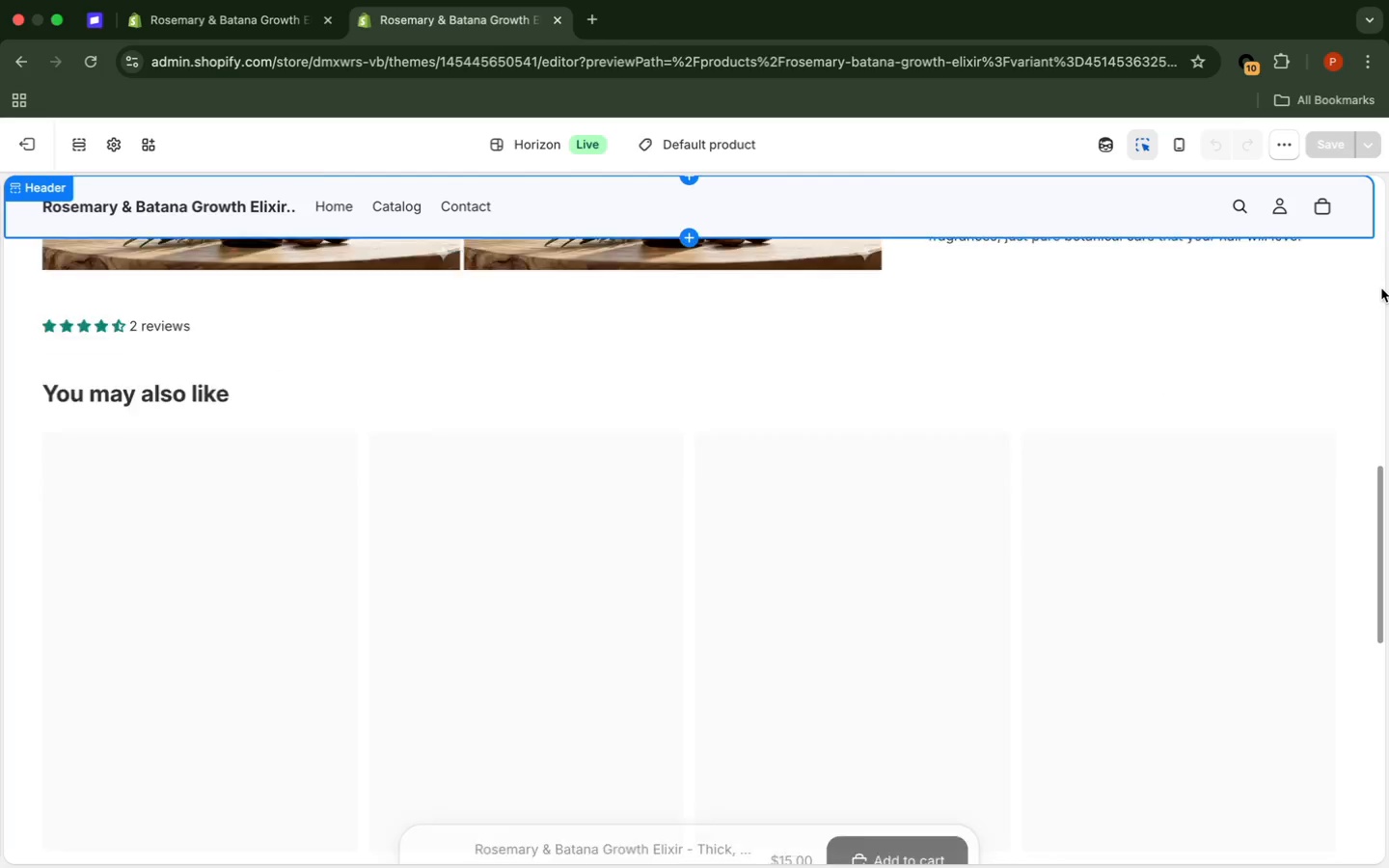 
scroll: coordinate [1381, 288], scroll_direction: up, amount: 15.0
 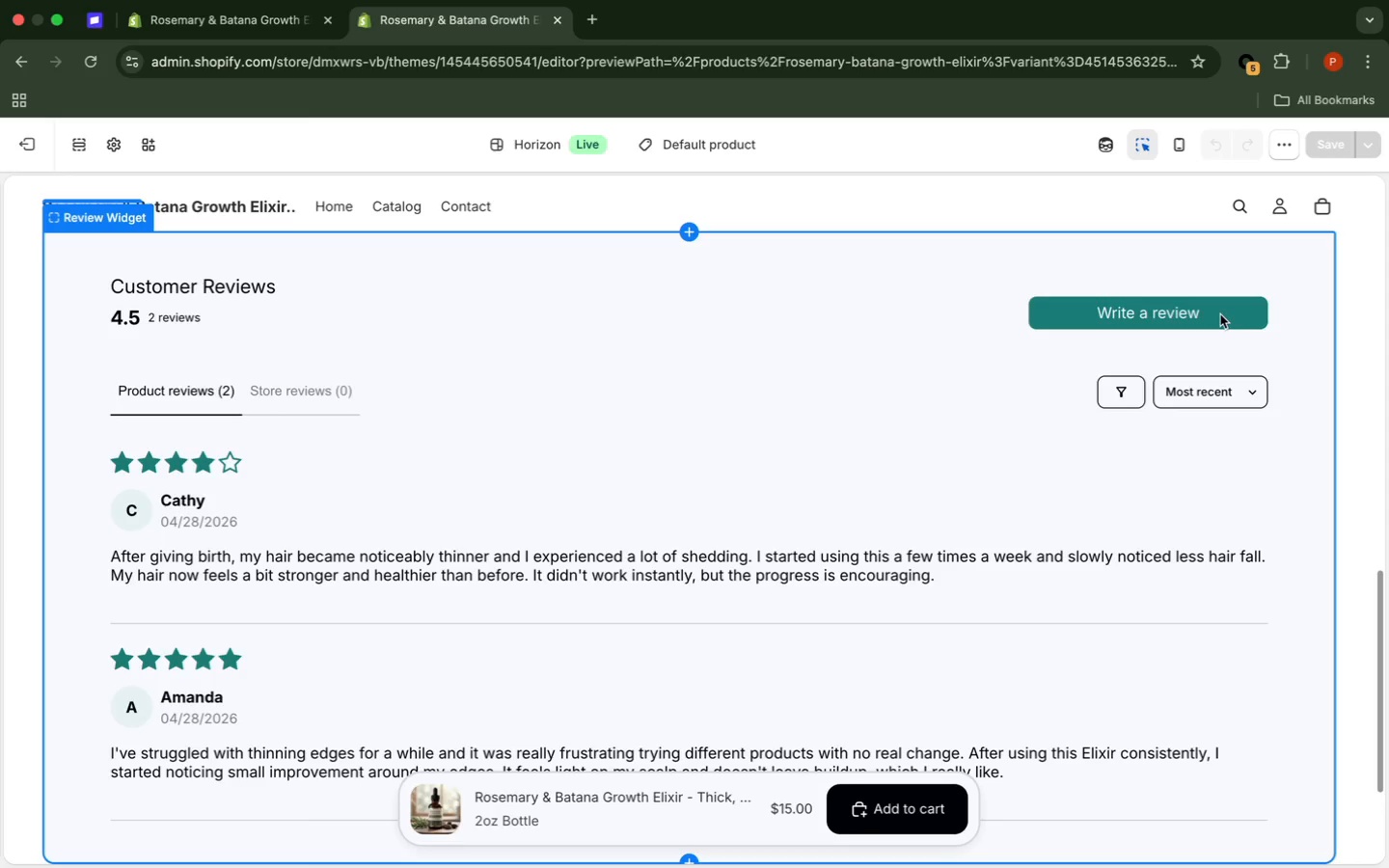 
wait(5.66)
 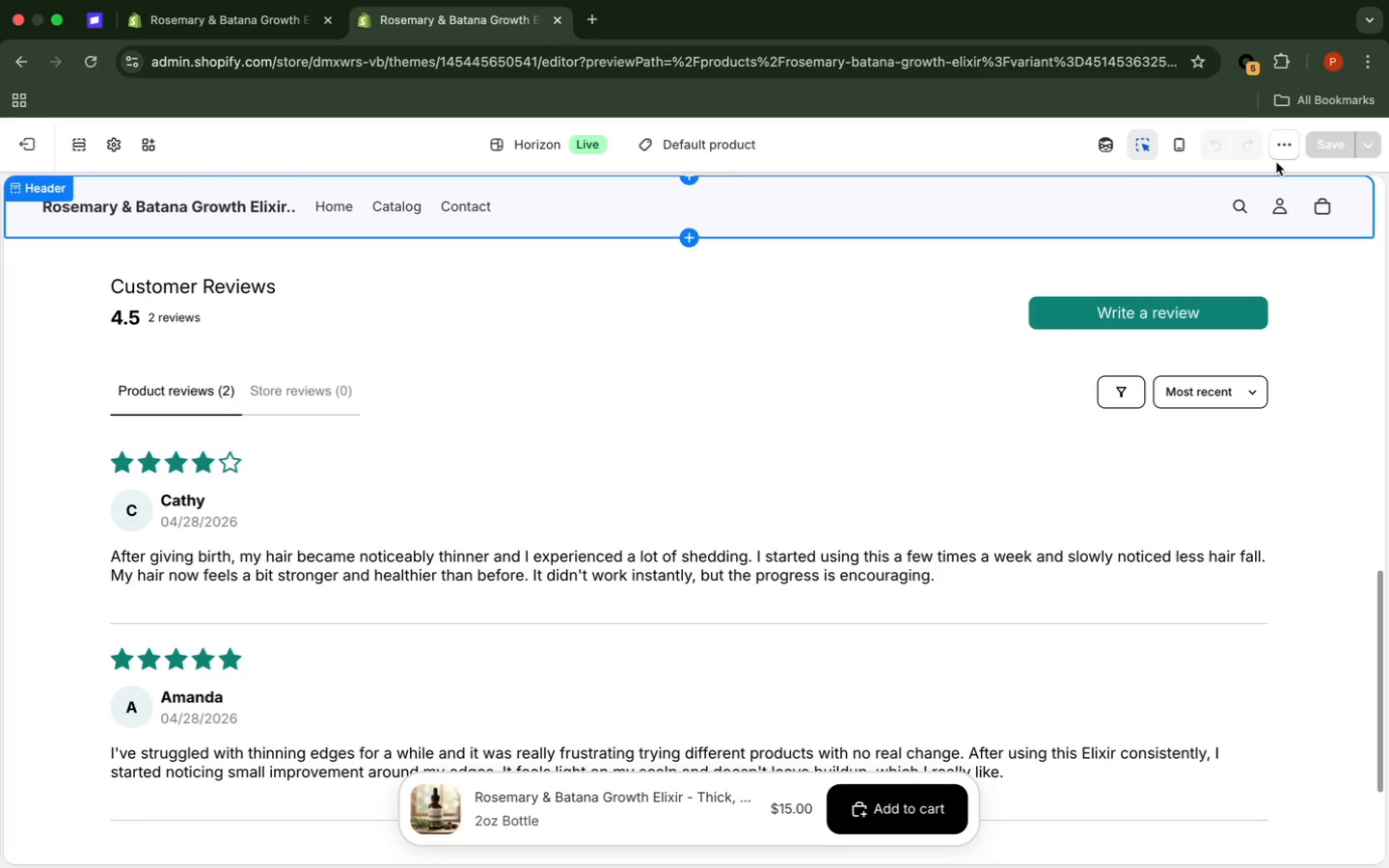 
left_click([1220, 314])
 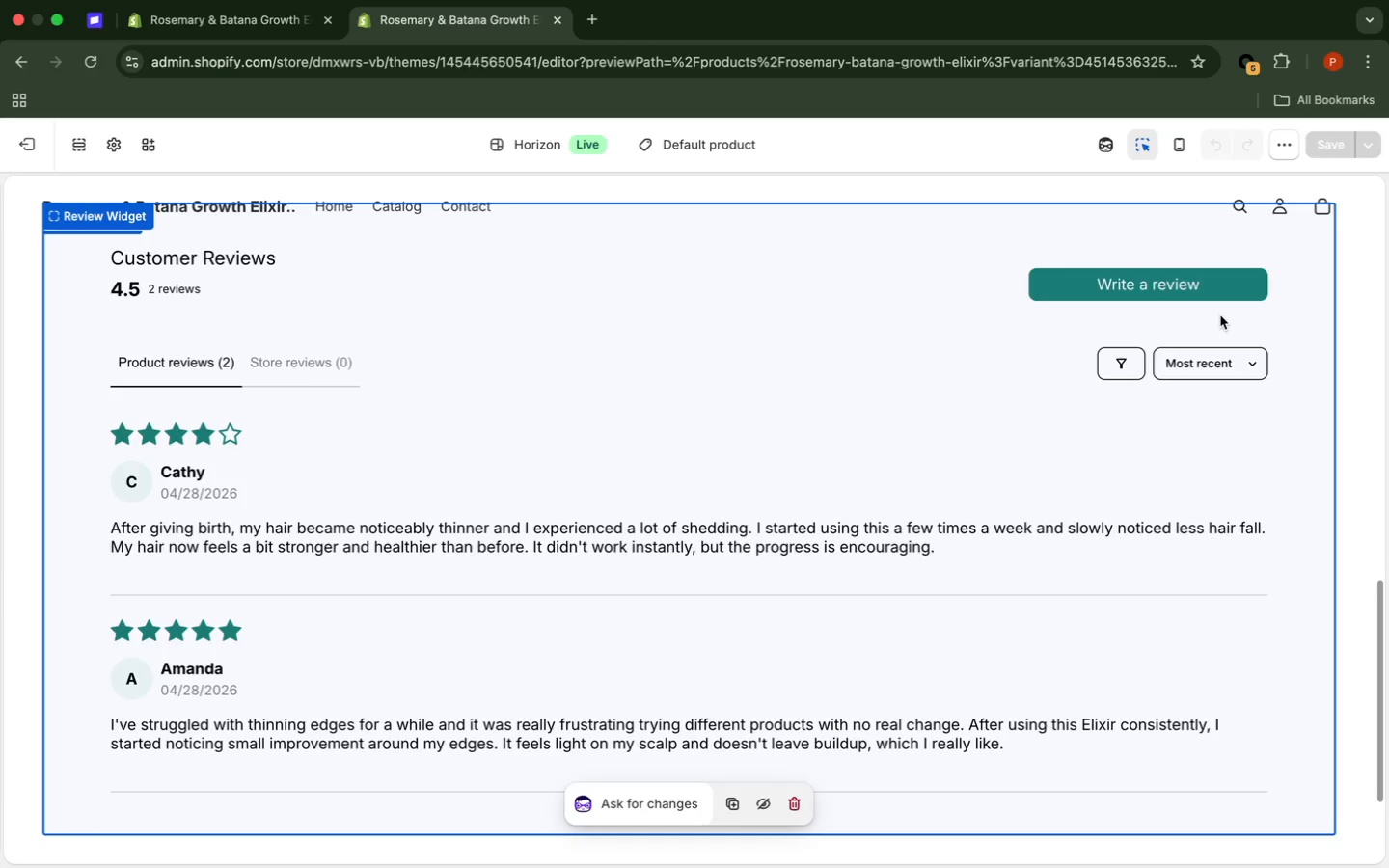 
wait(8.68)
 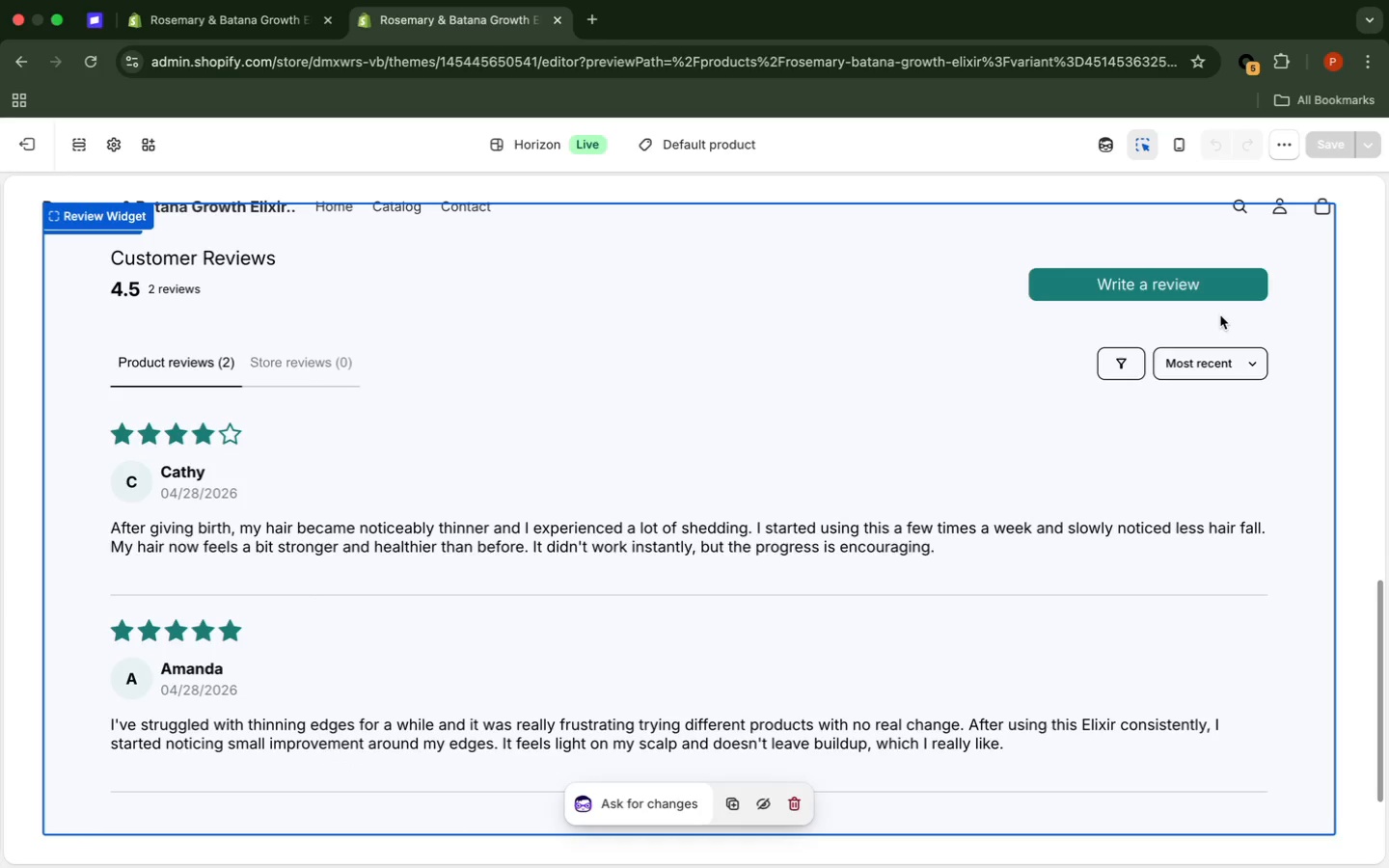 
left_click([1183, 285])
 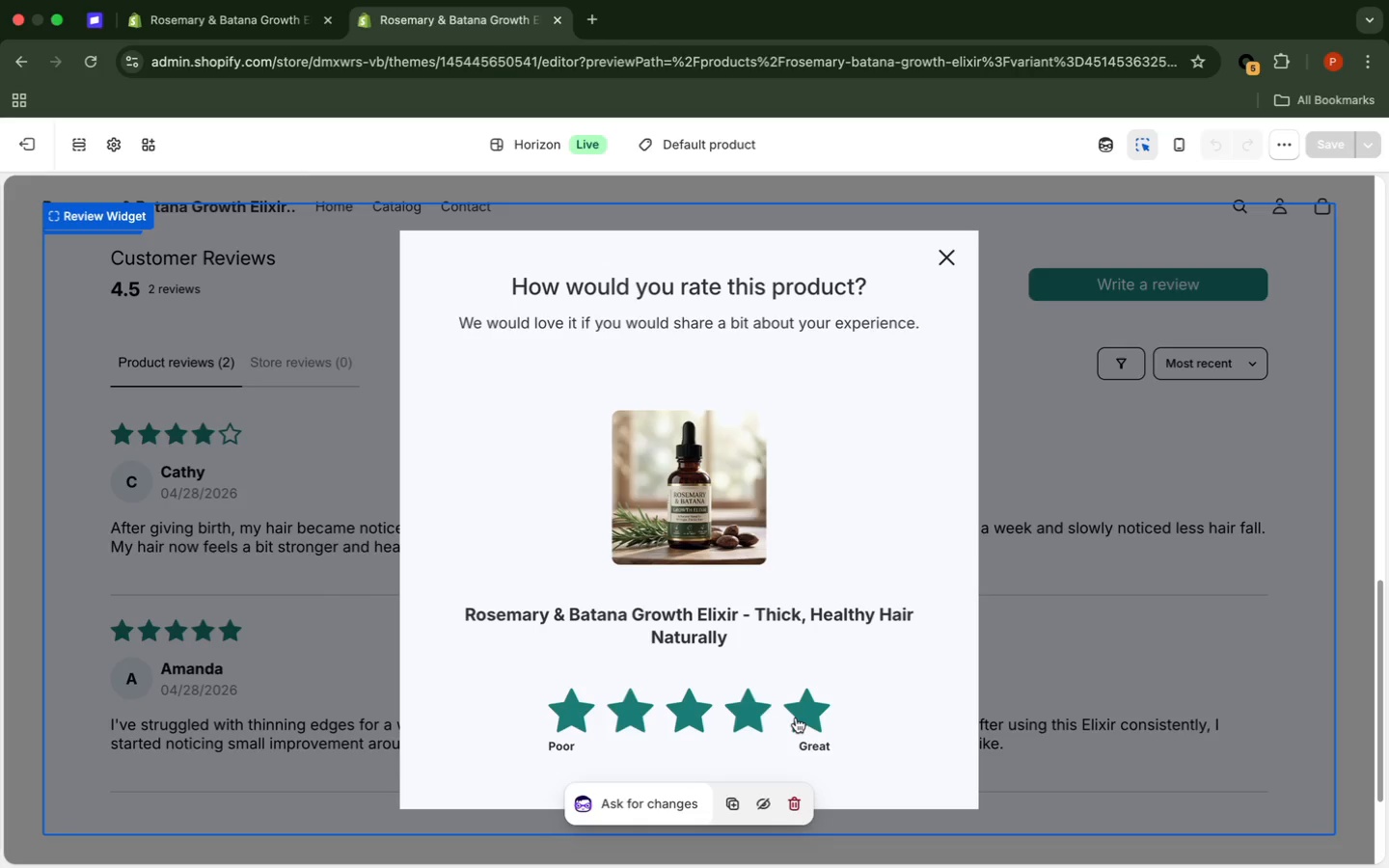 
wait(5.29)
 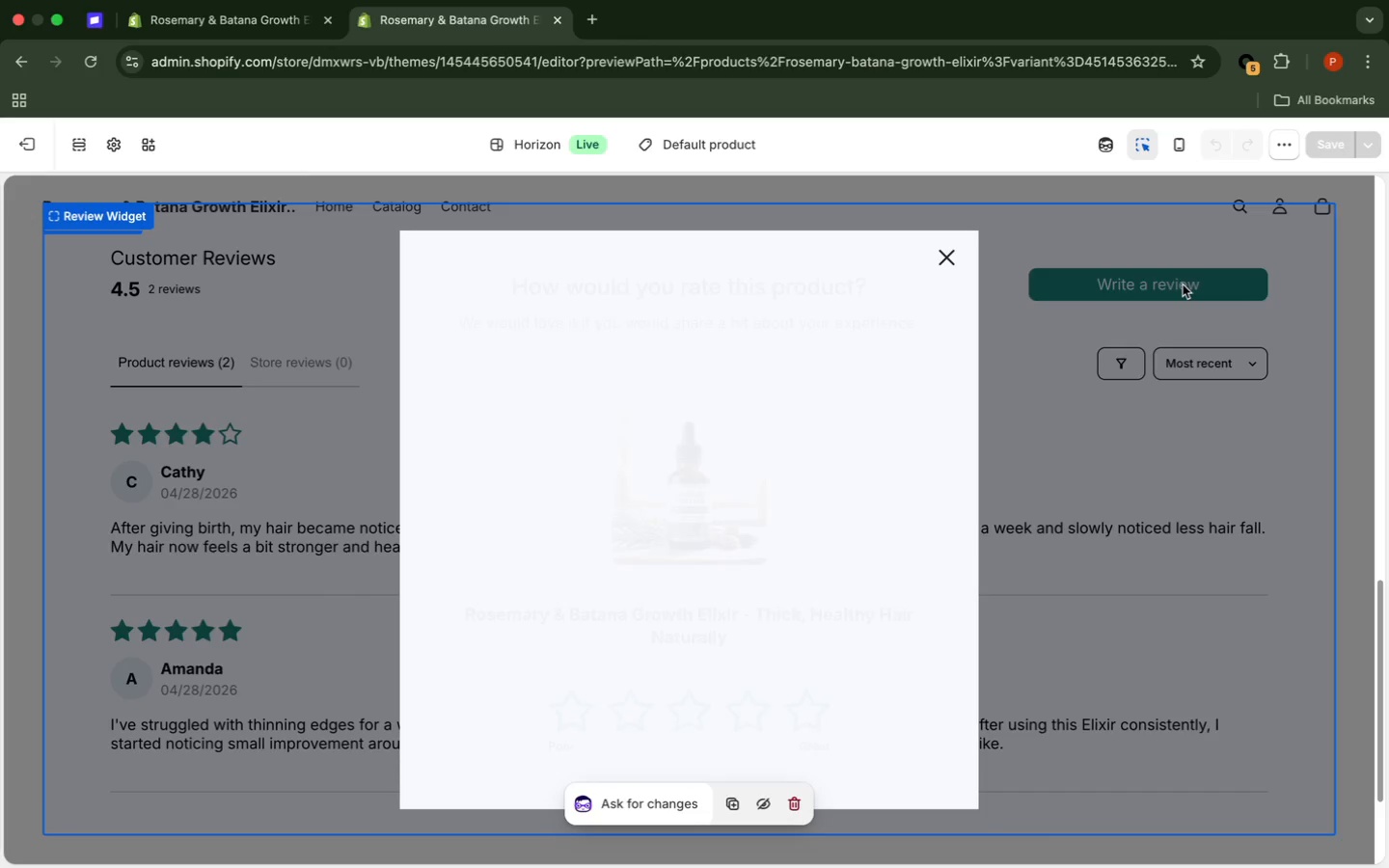 
left_click([796, 718])
 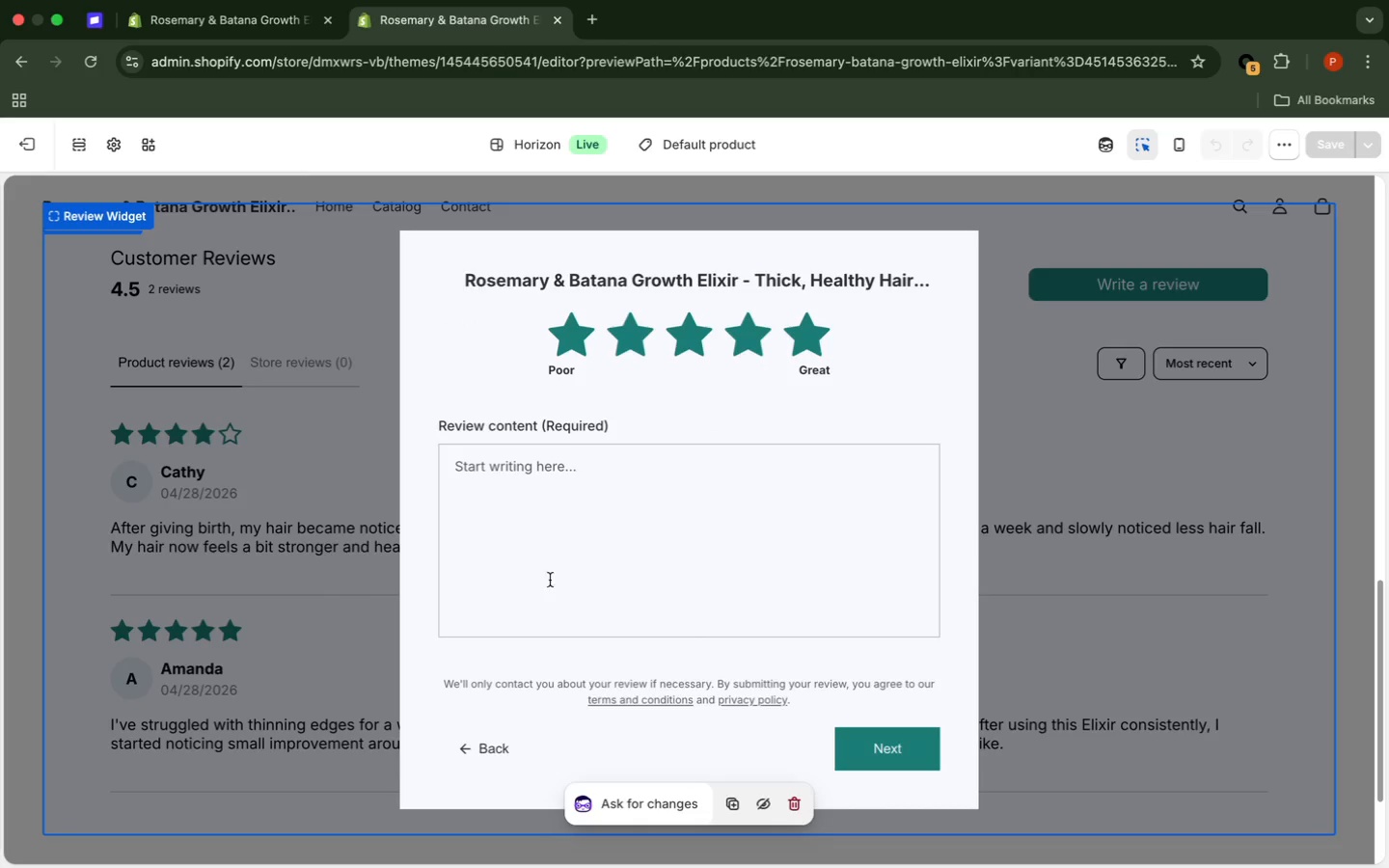 
left_click([658, 488])
 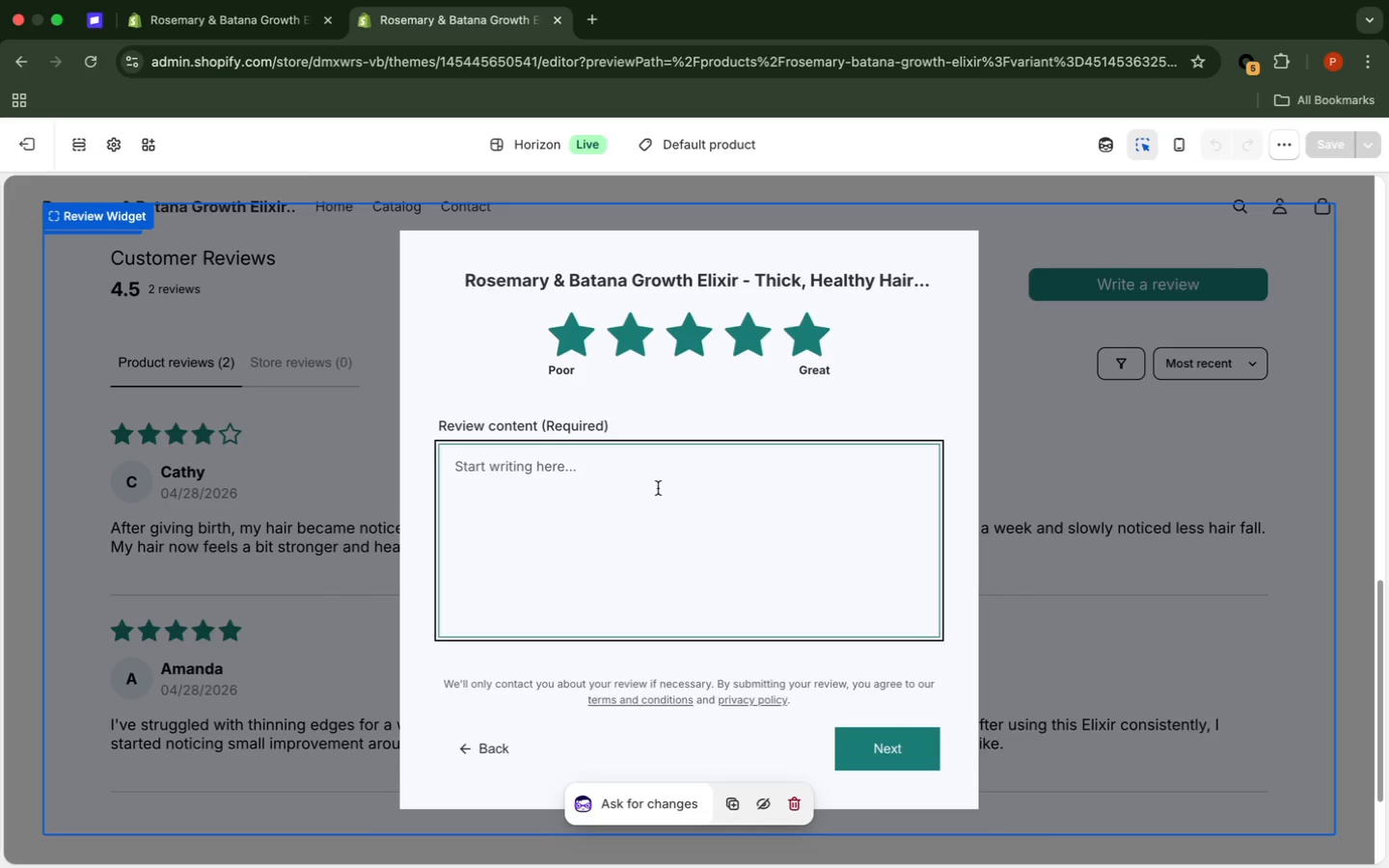 
wait(11.18)
 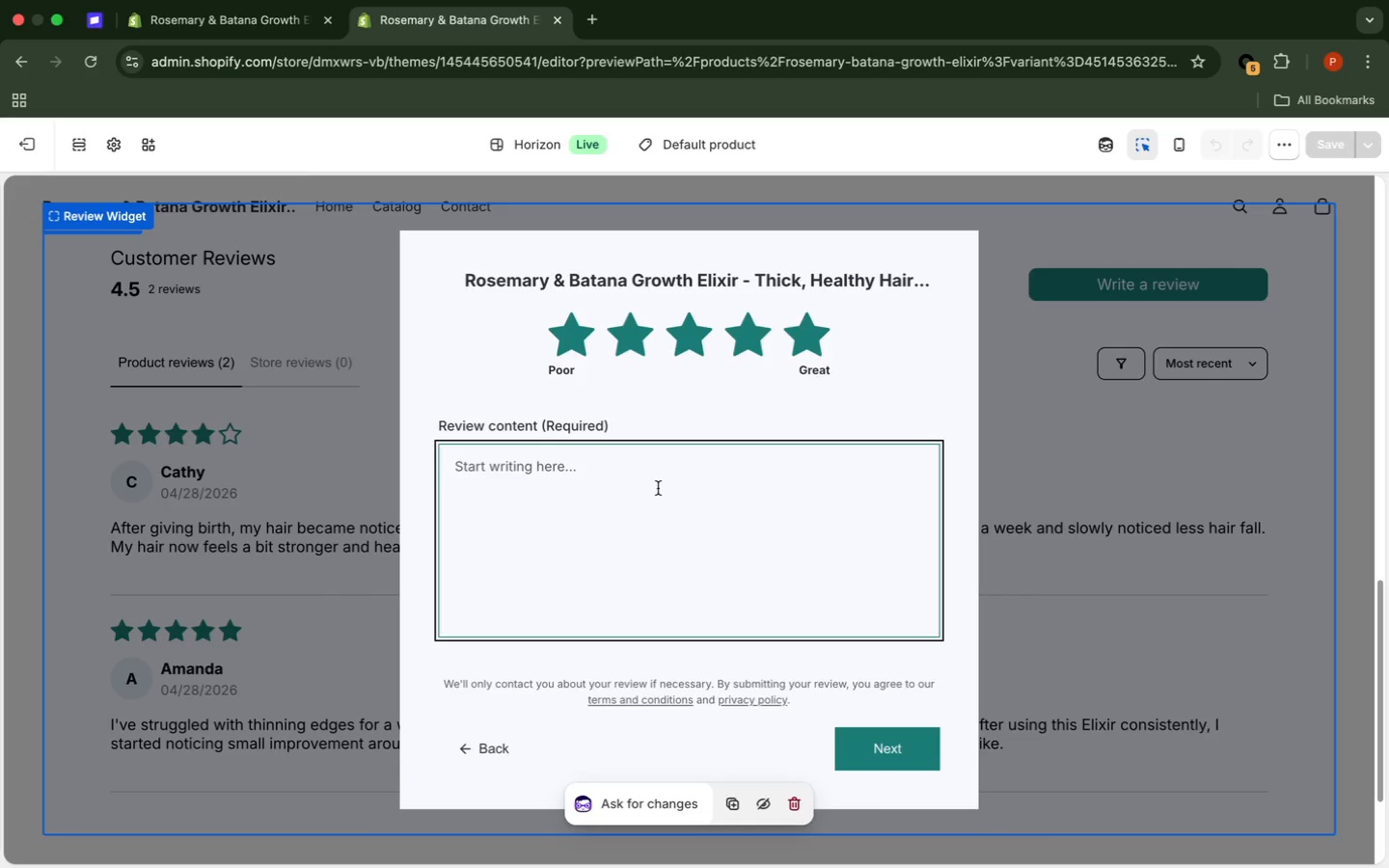 
type(I have been using)
 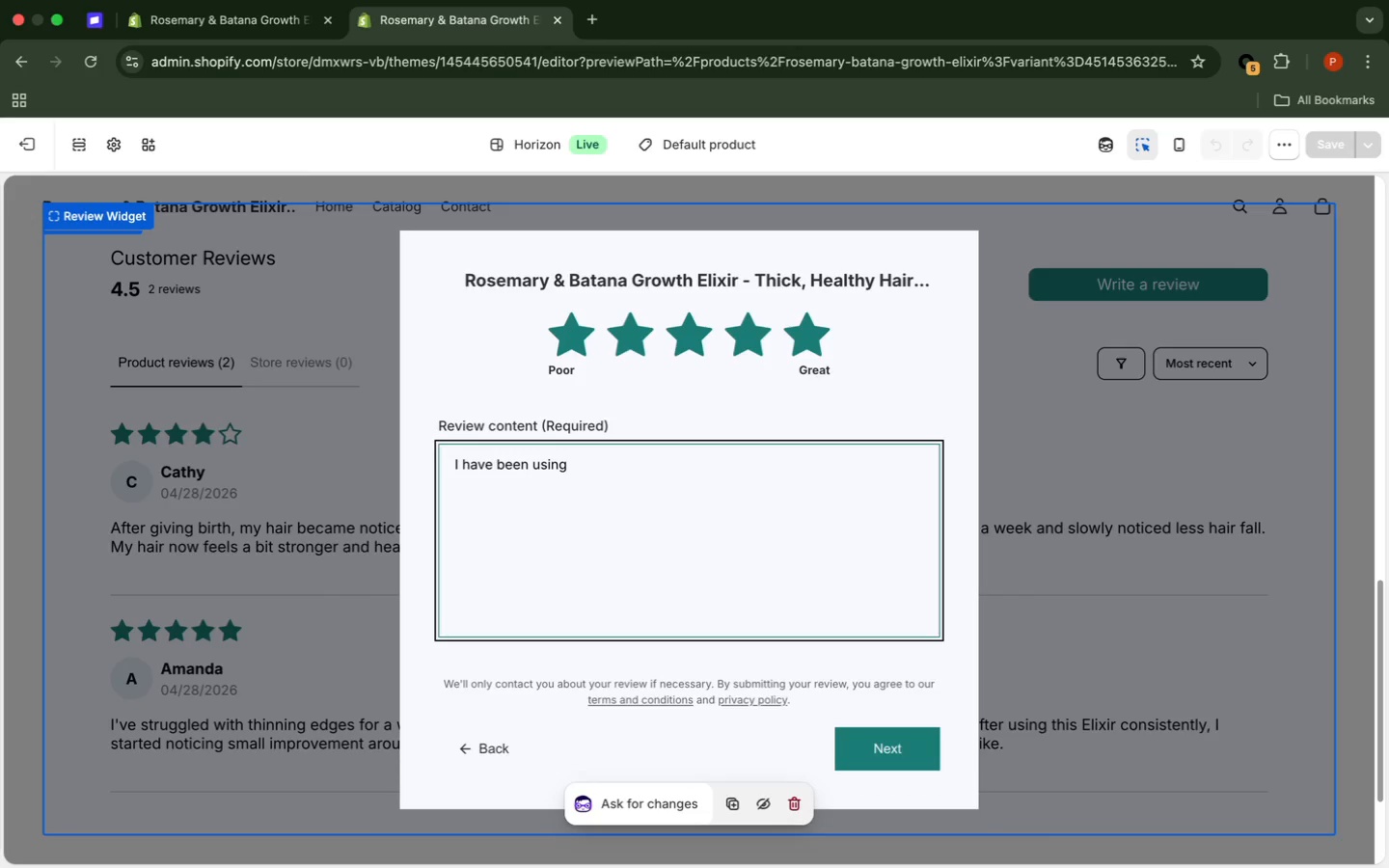 
wait(6.49)
 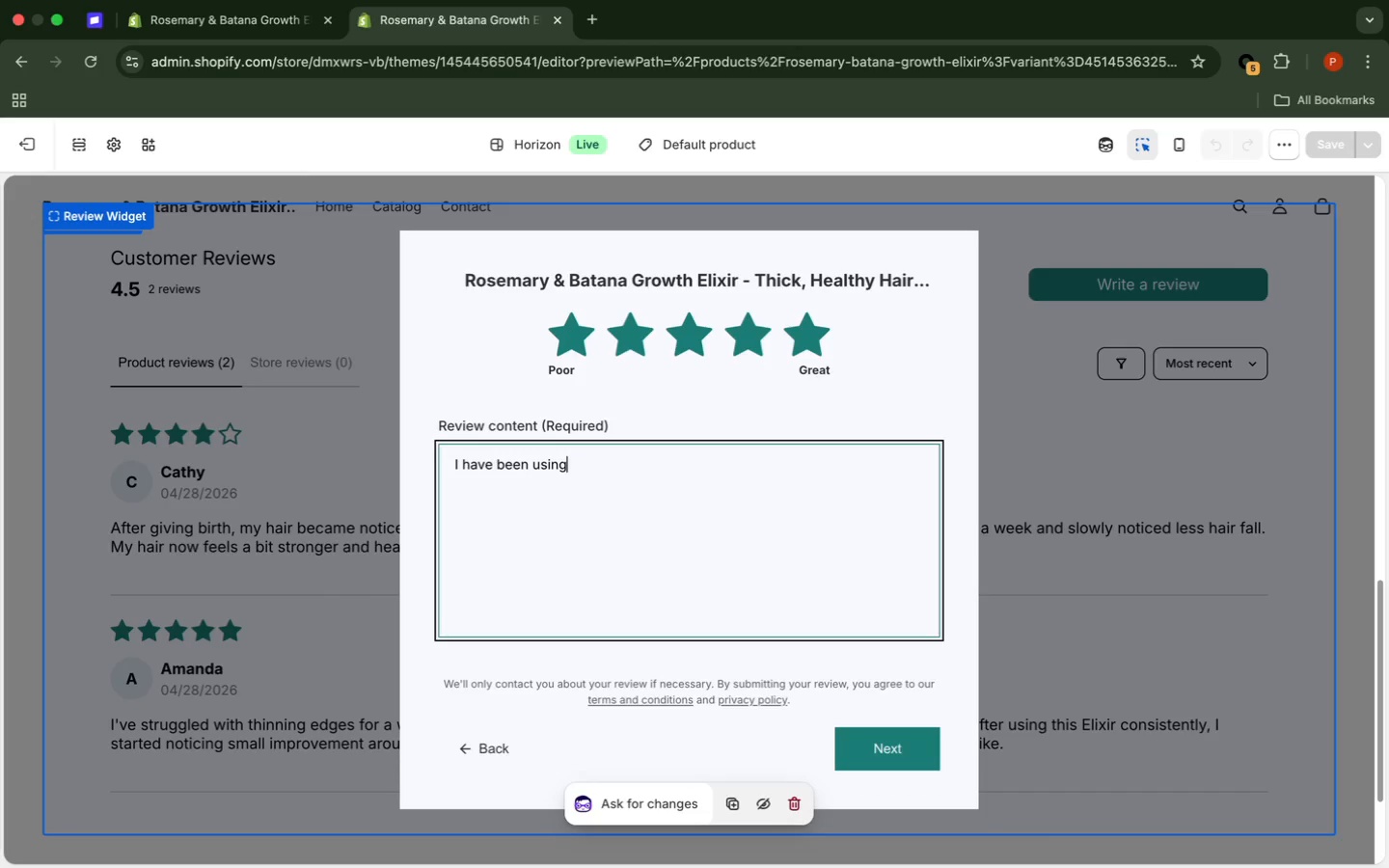 
type( this)
 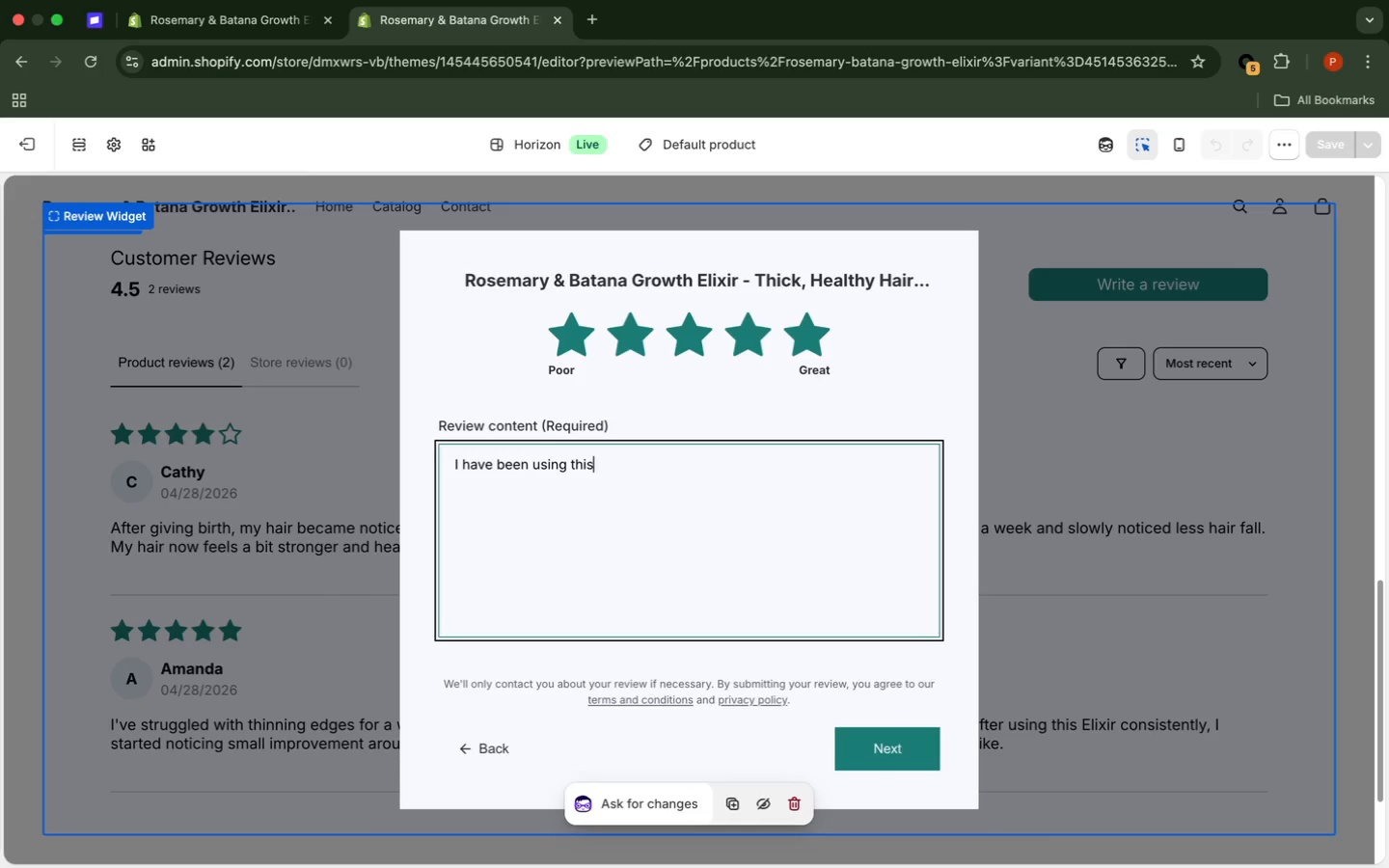 
type( for about 2 months now, and the improvement is steady. My hair breaks less during combing and feels softer overall)
 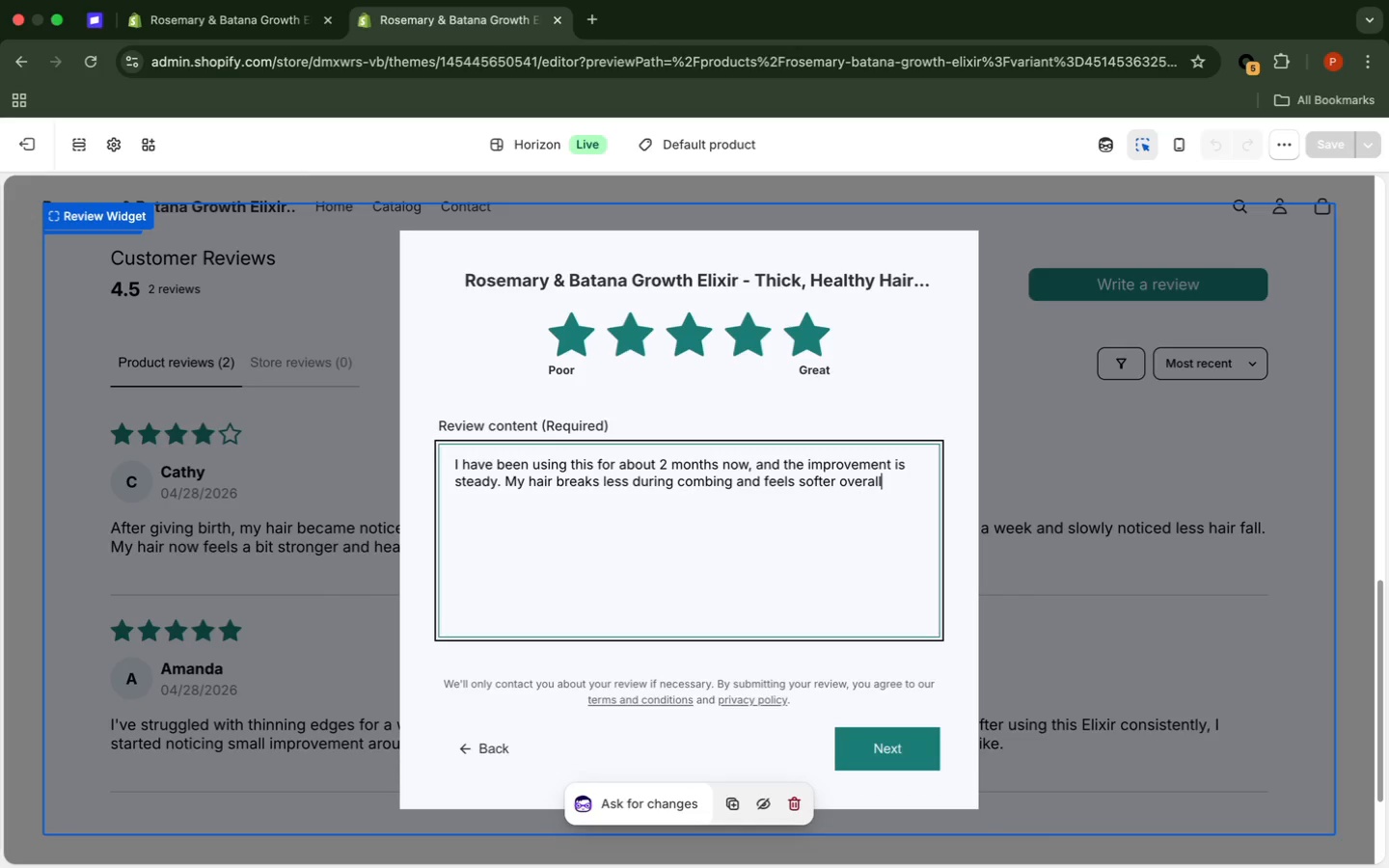 
wait(6.78)
 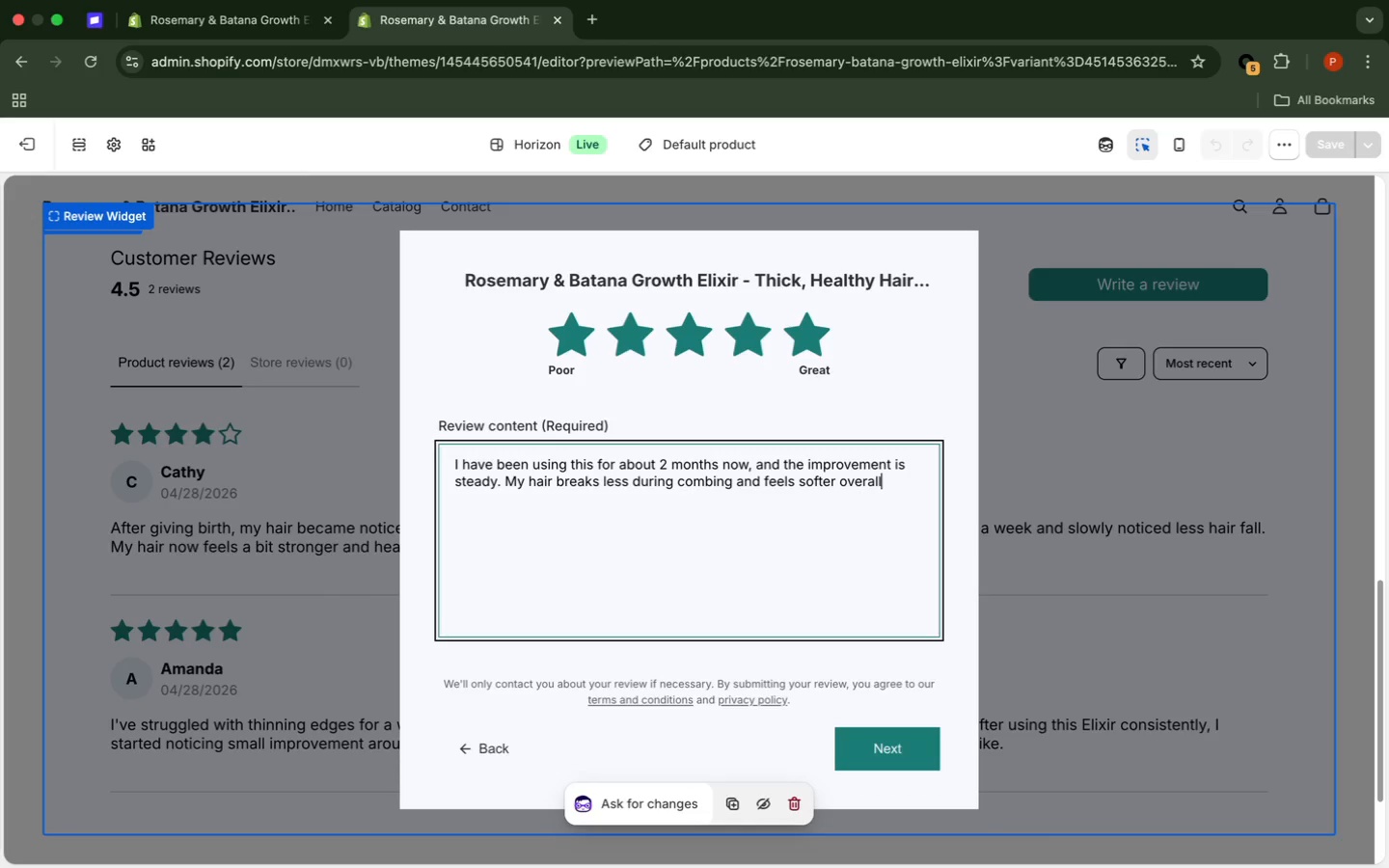 
key(Period)
 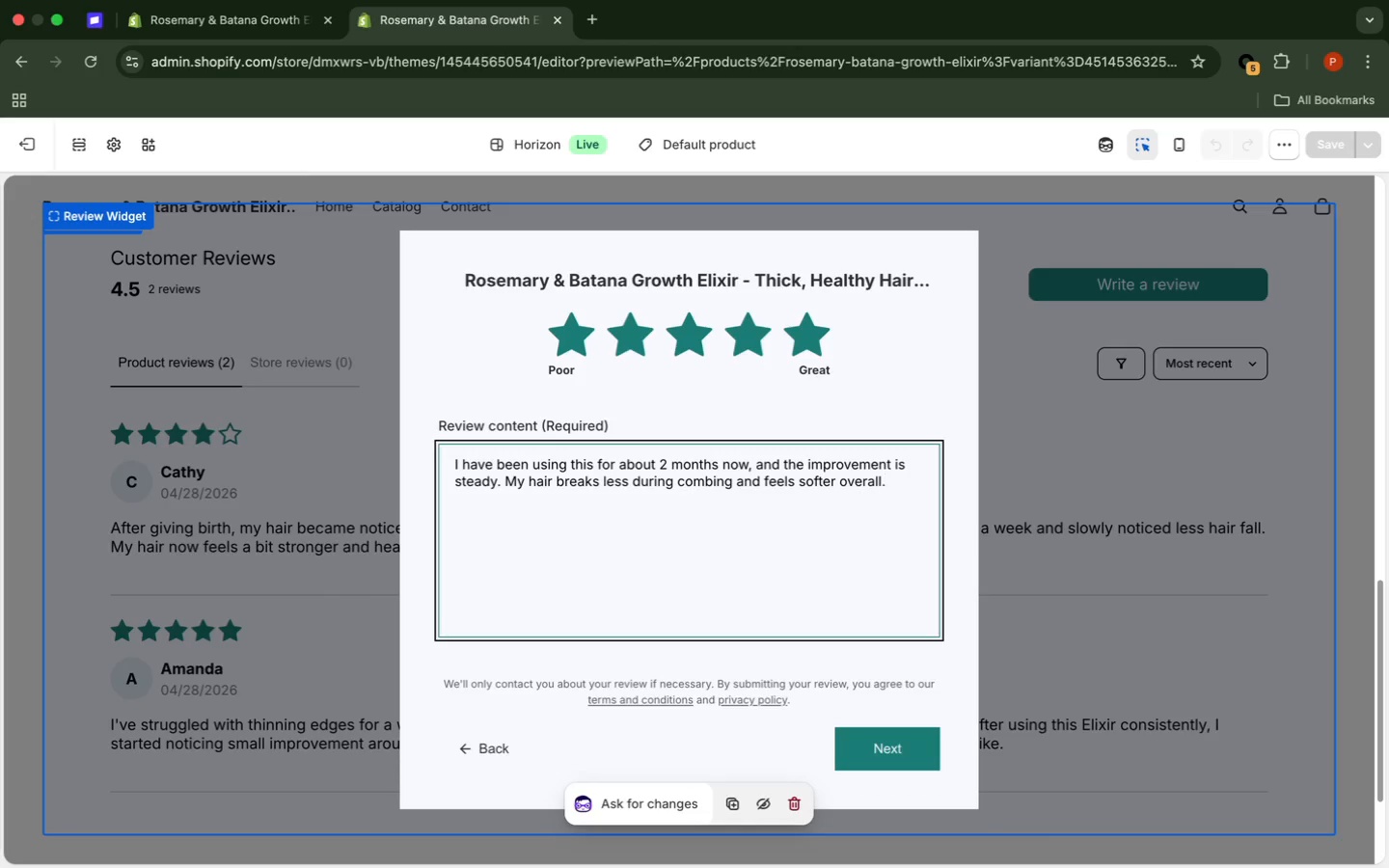 
key(Enter)
 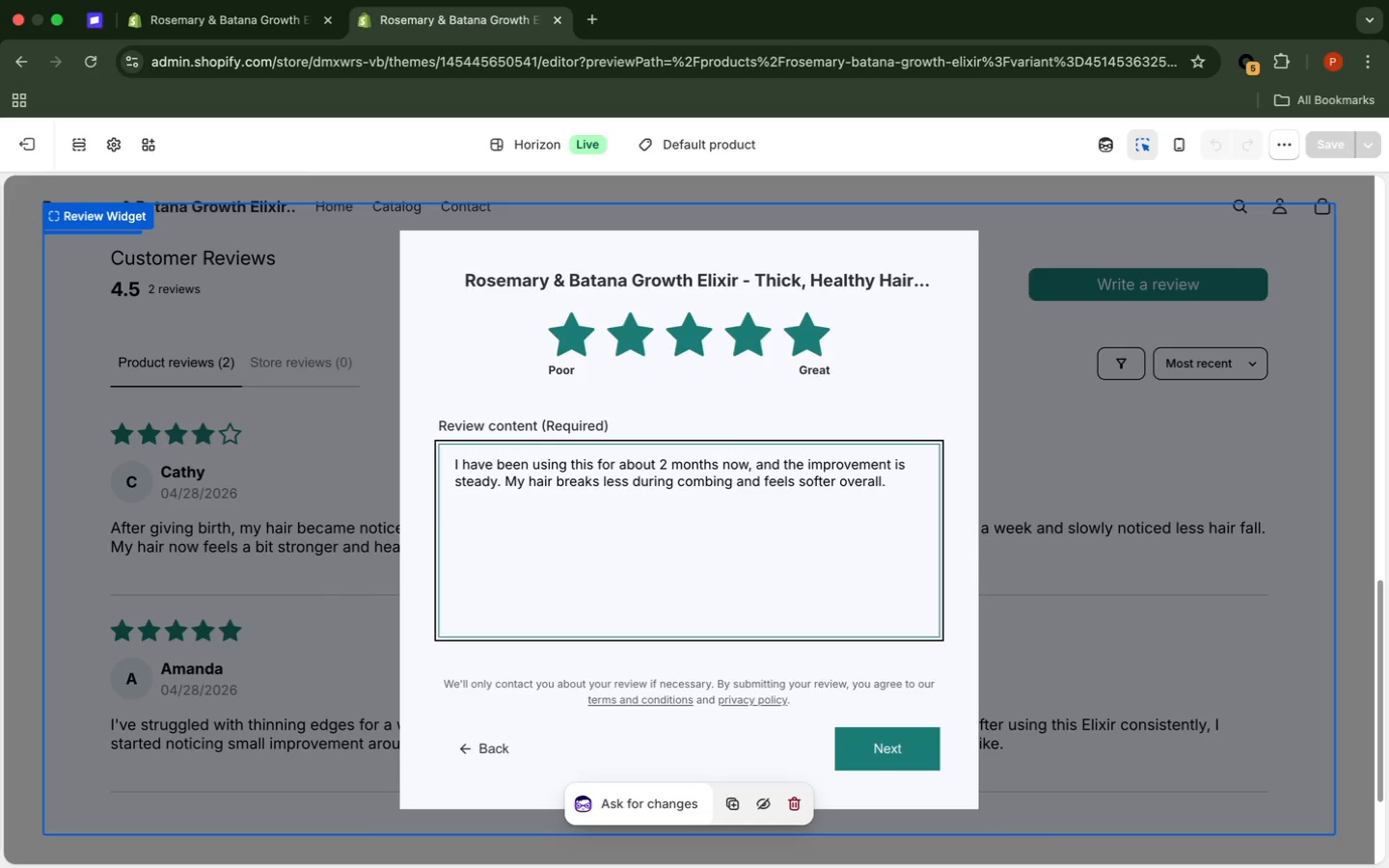 
key(CapsLock)
 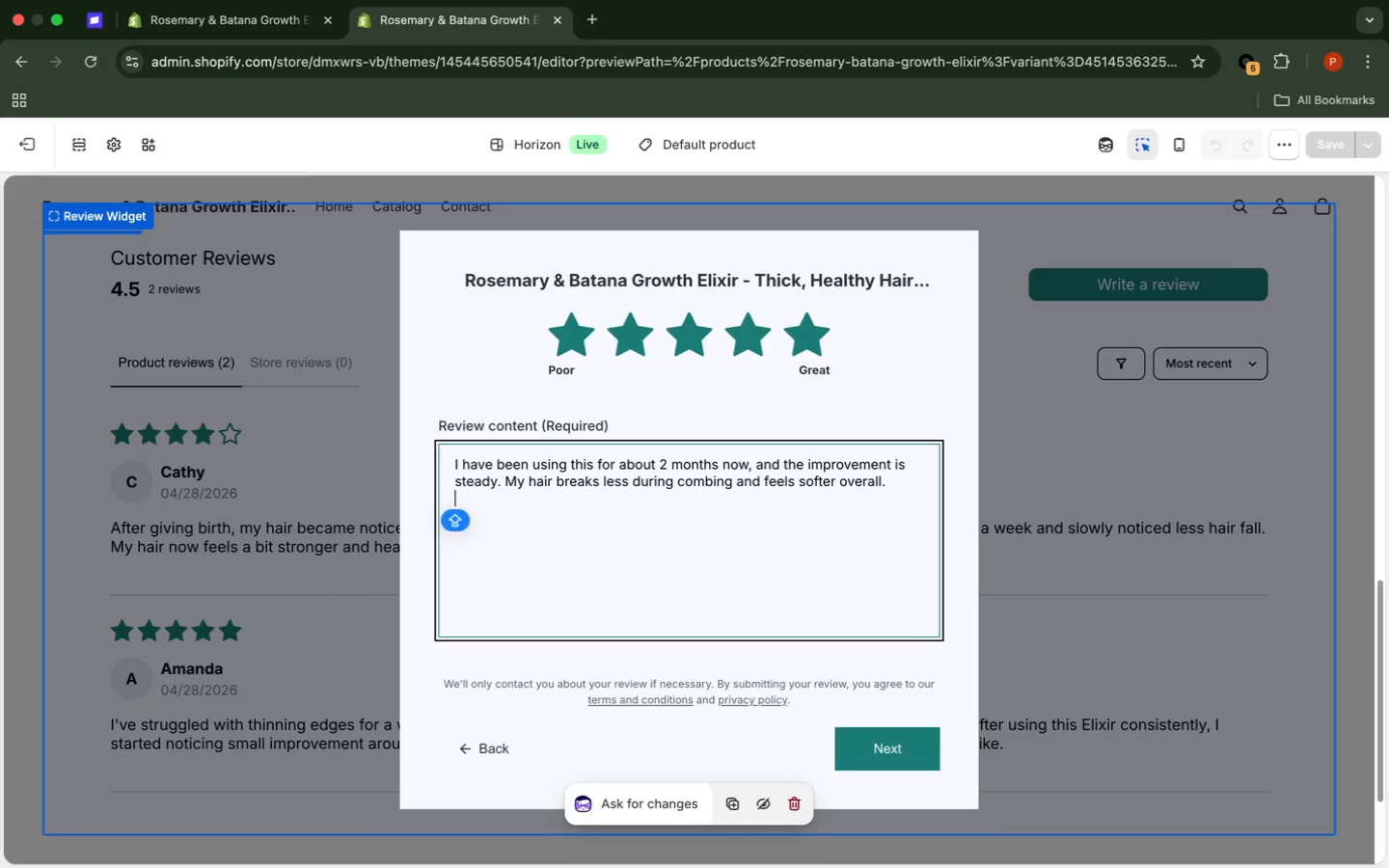 
key(I)
 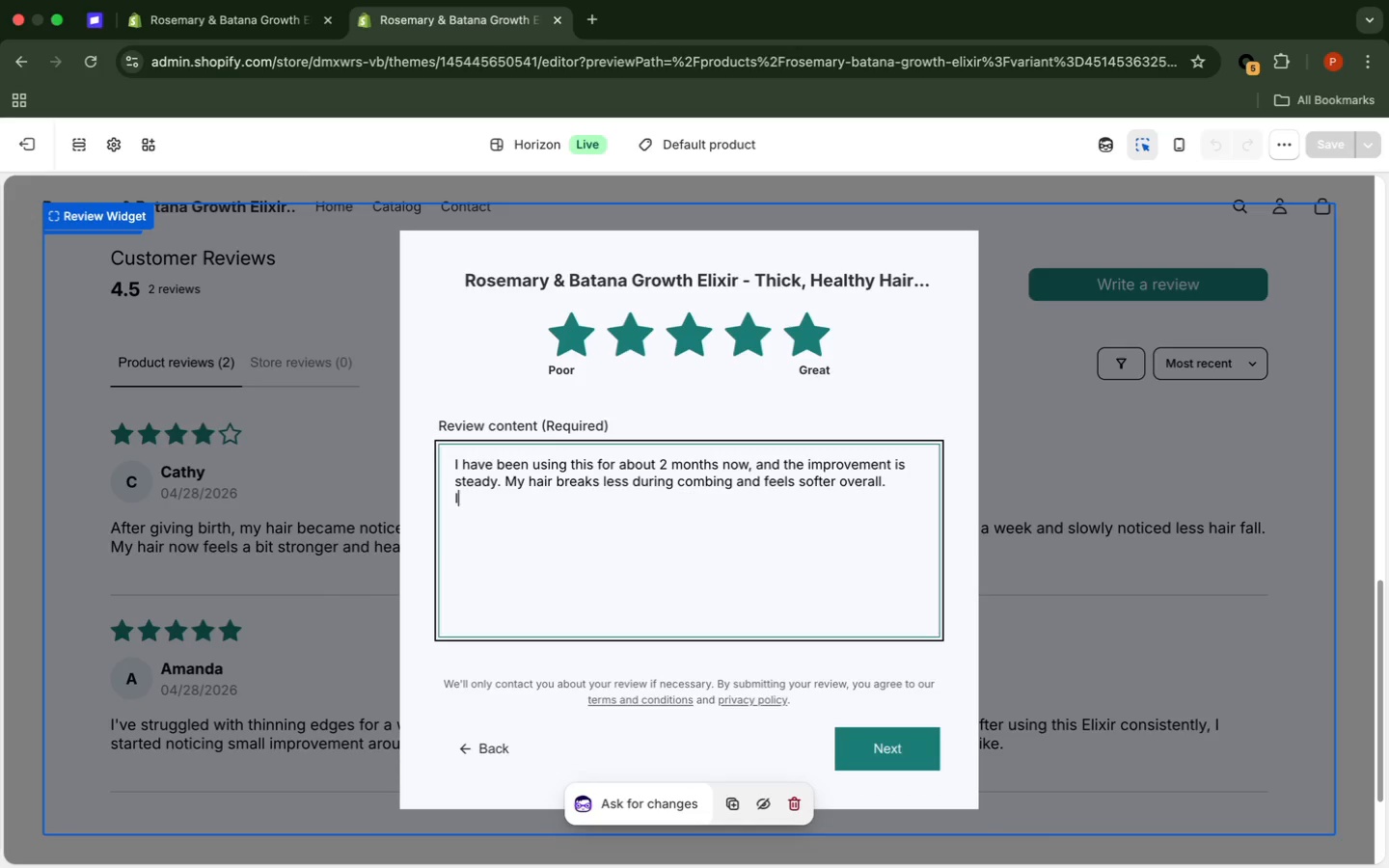 
key(CapsLock)
 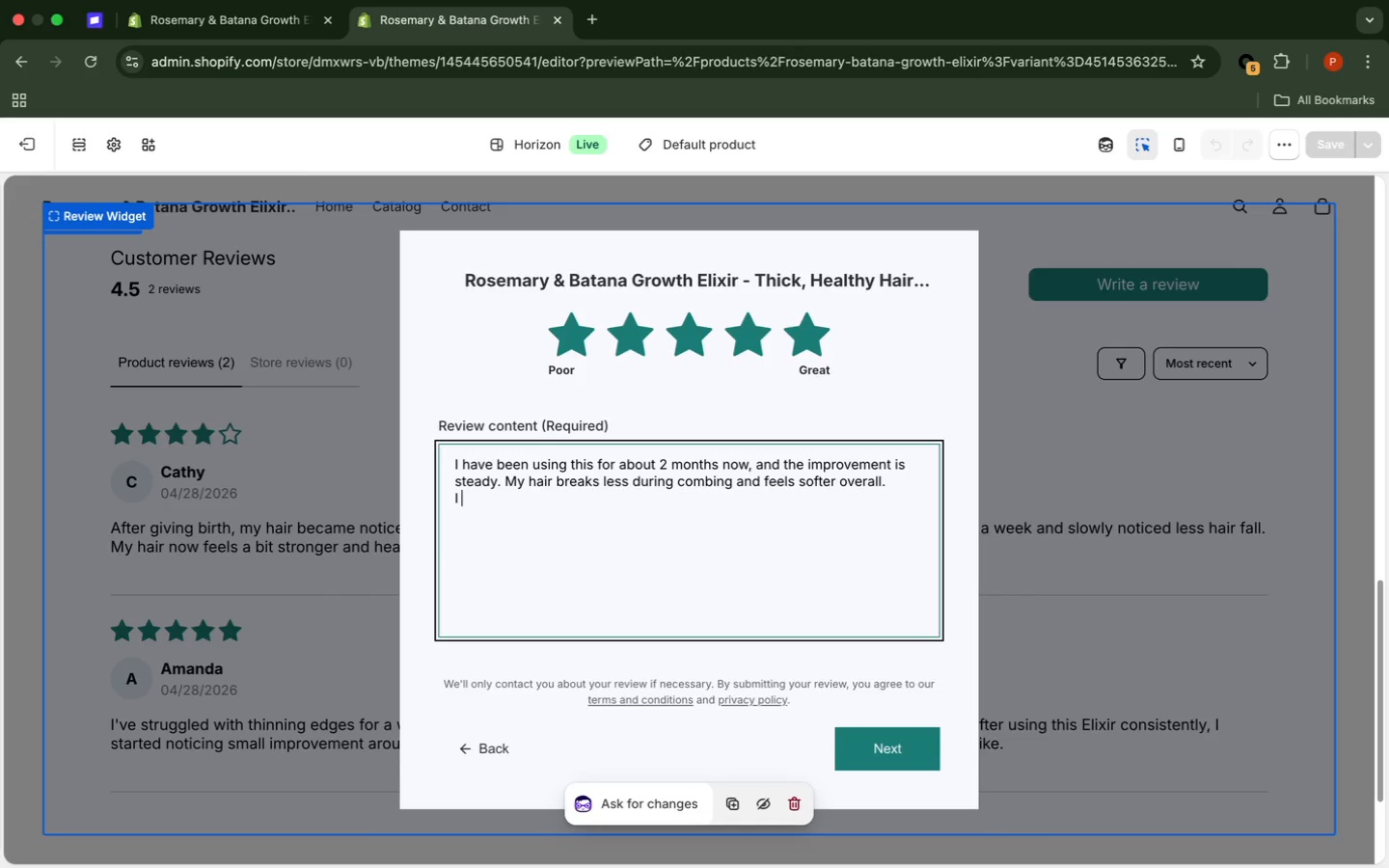 
key(Space)
 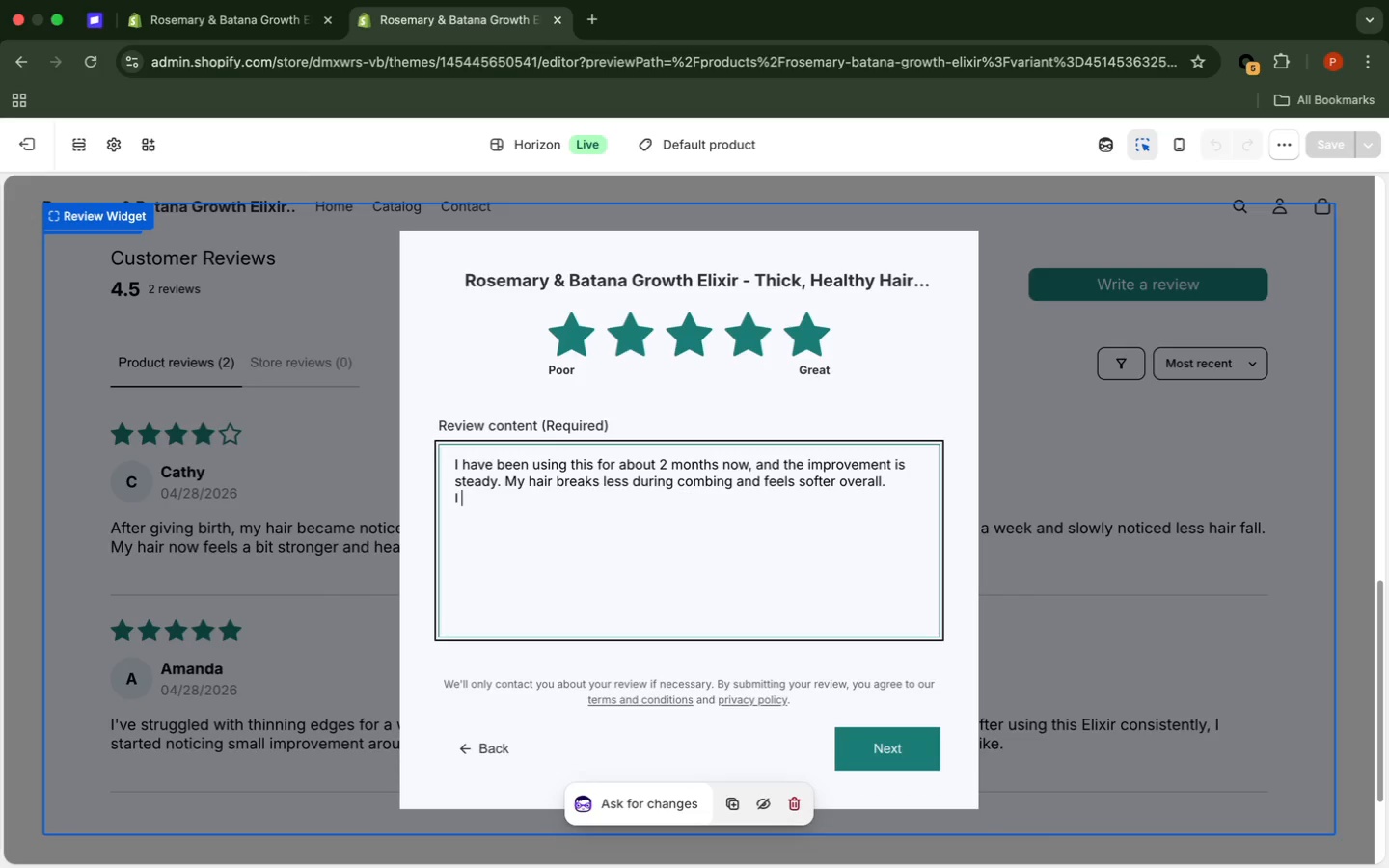 
wait(36.43)
 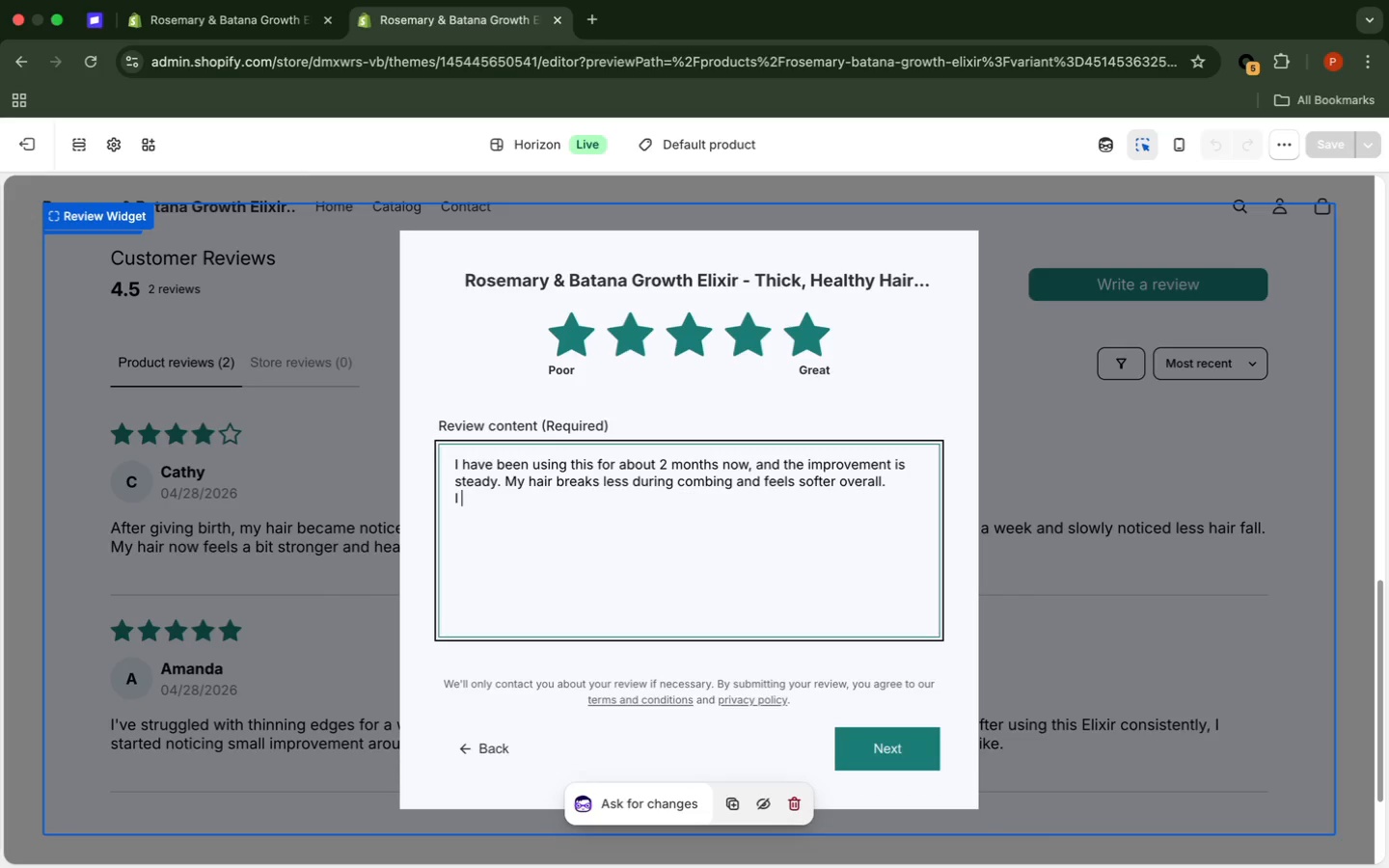 
type(like that the results came regularly)
 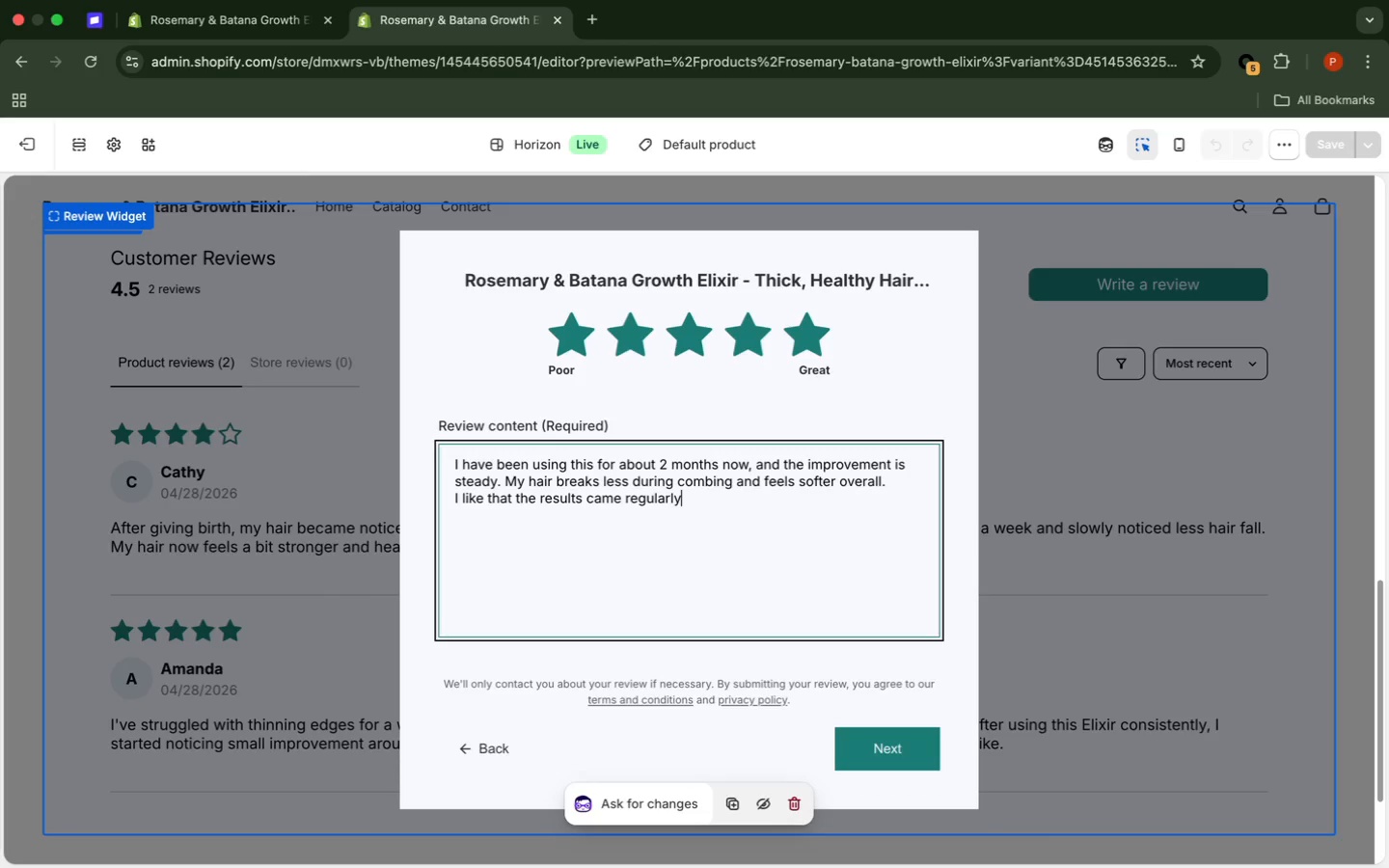 
wait(5.04)
 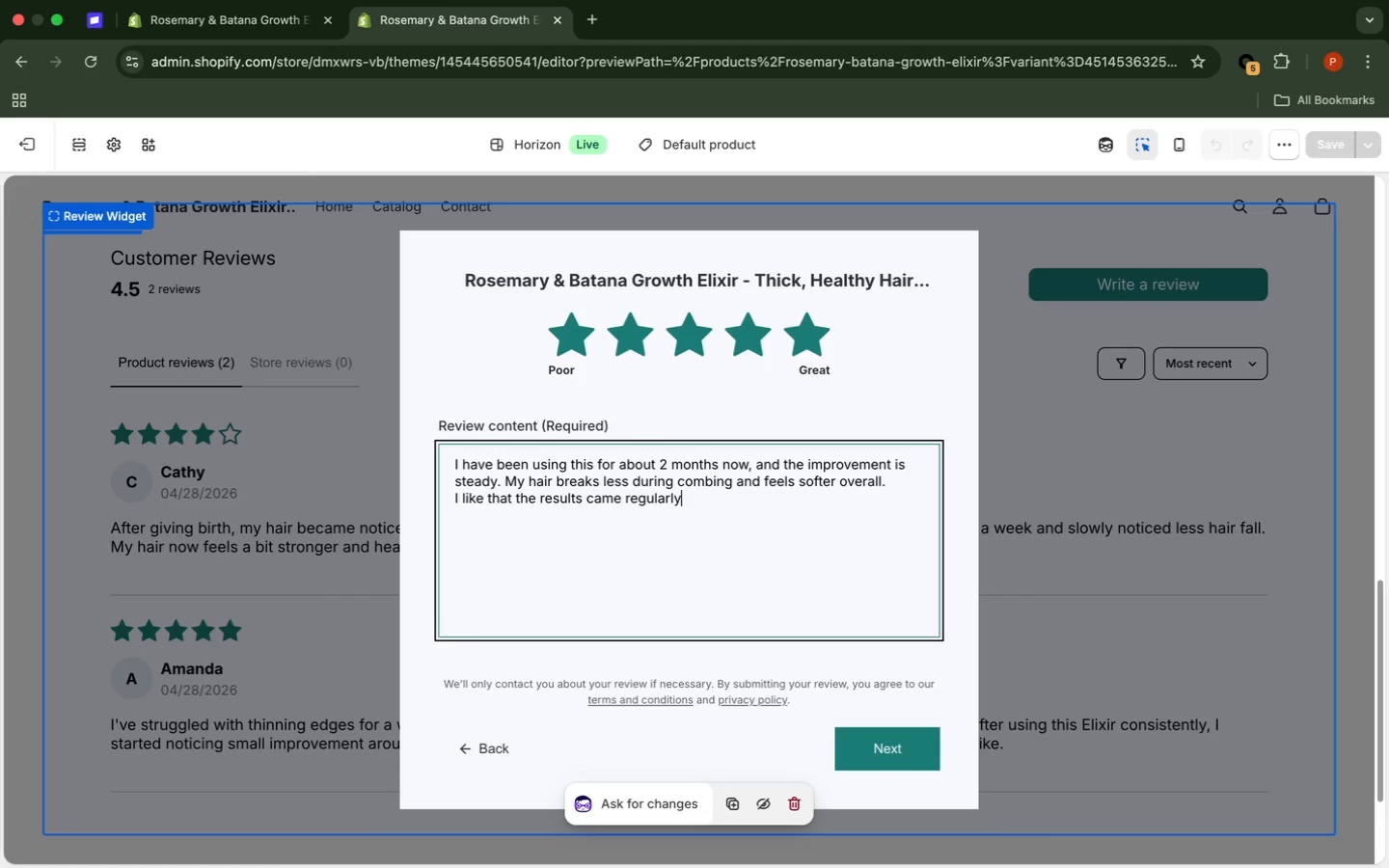 
key(Backspace)
key(Backspace)
key(Backspace)
key(Backspace)
key(Backspace)
key(Backspace)
key(Backspace)
key(Backspace)
key(Backspace)
key(Backspace)
type( gradually rather than overnight promises)
 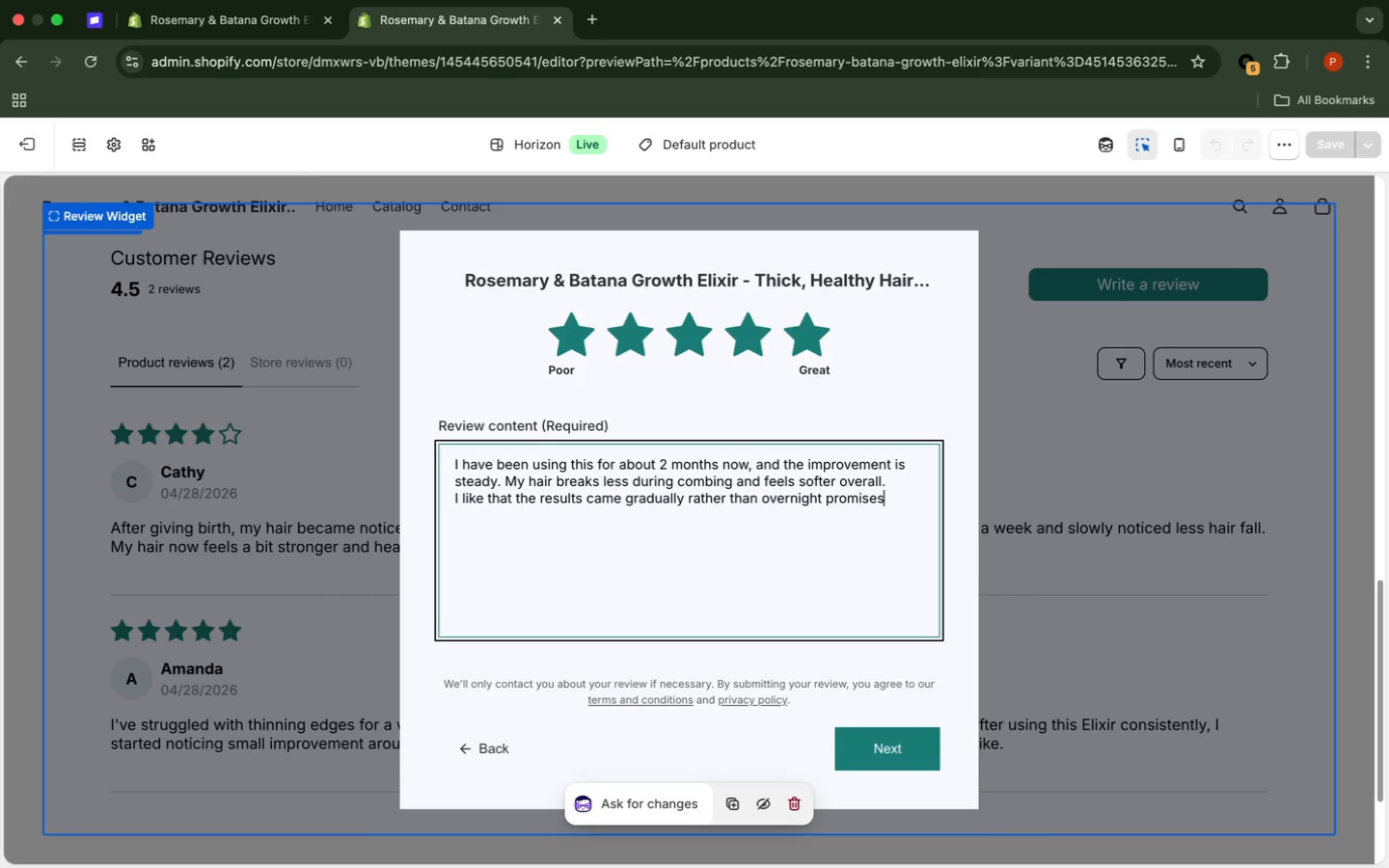 
key(Period)
 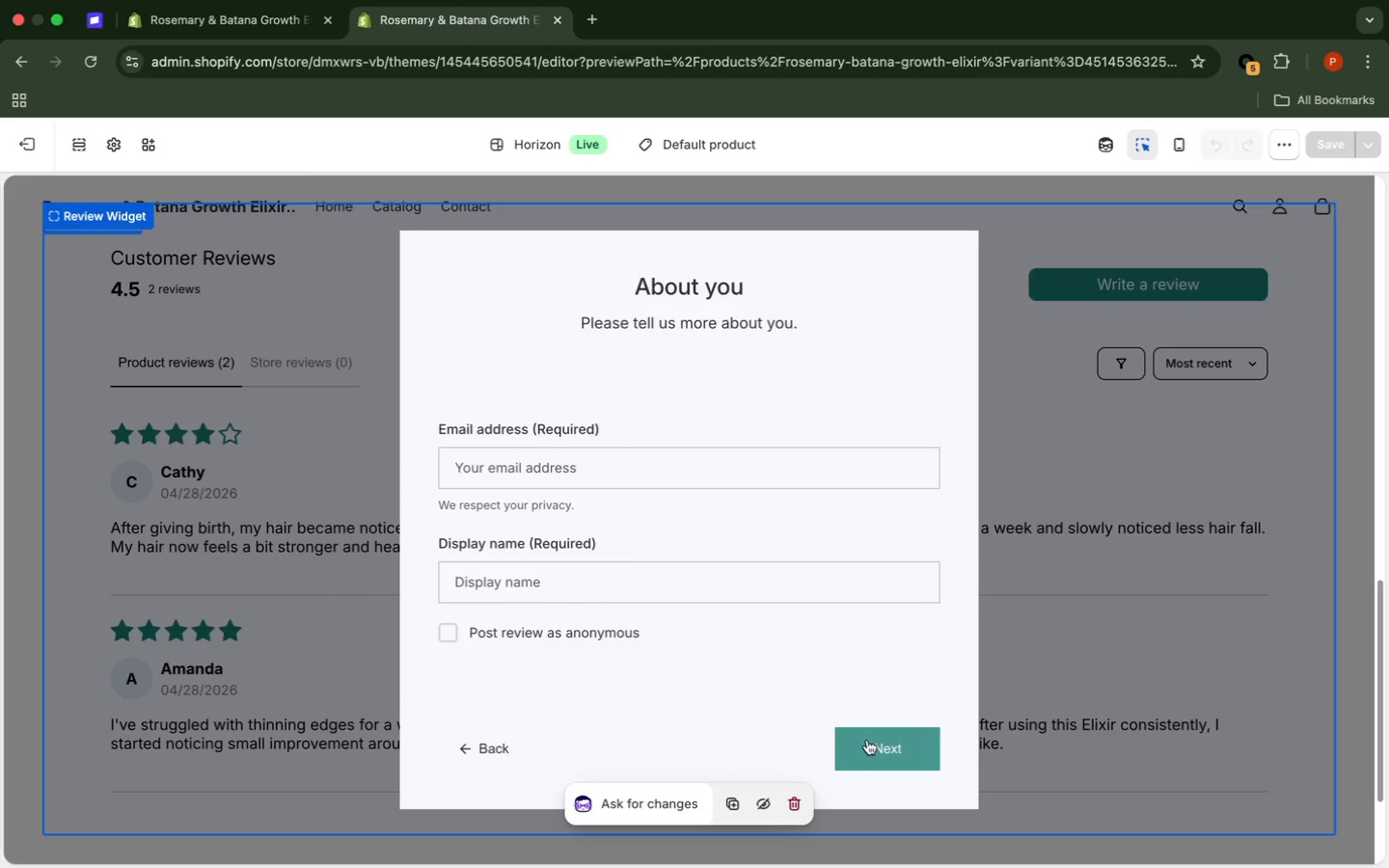 
wait(18.49)
 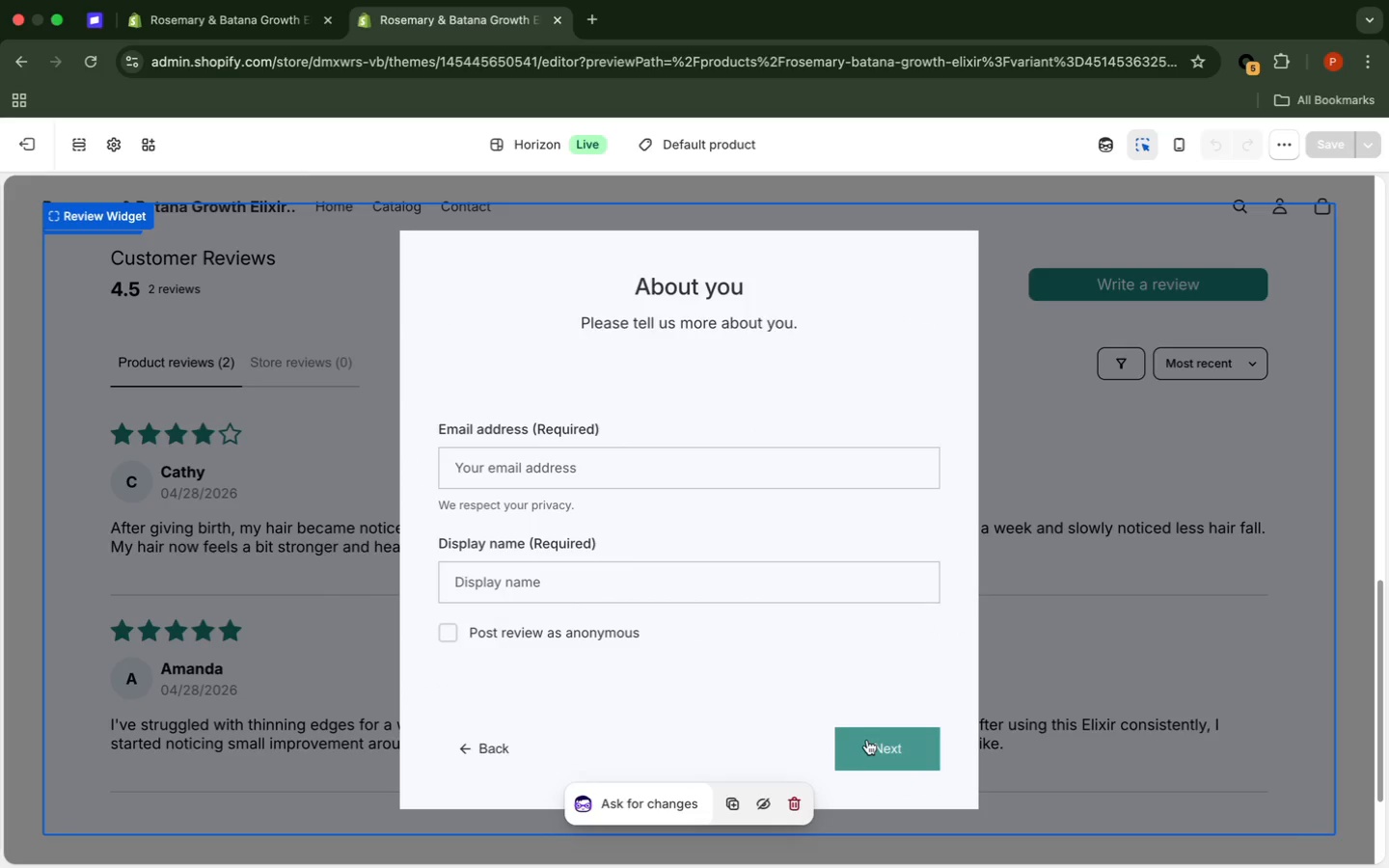 
left_click([622, 482])
 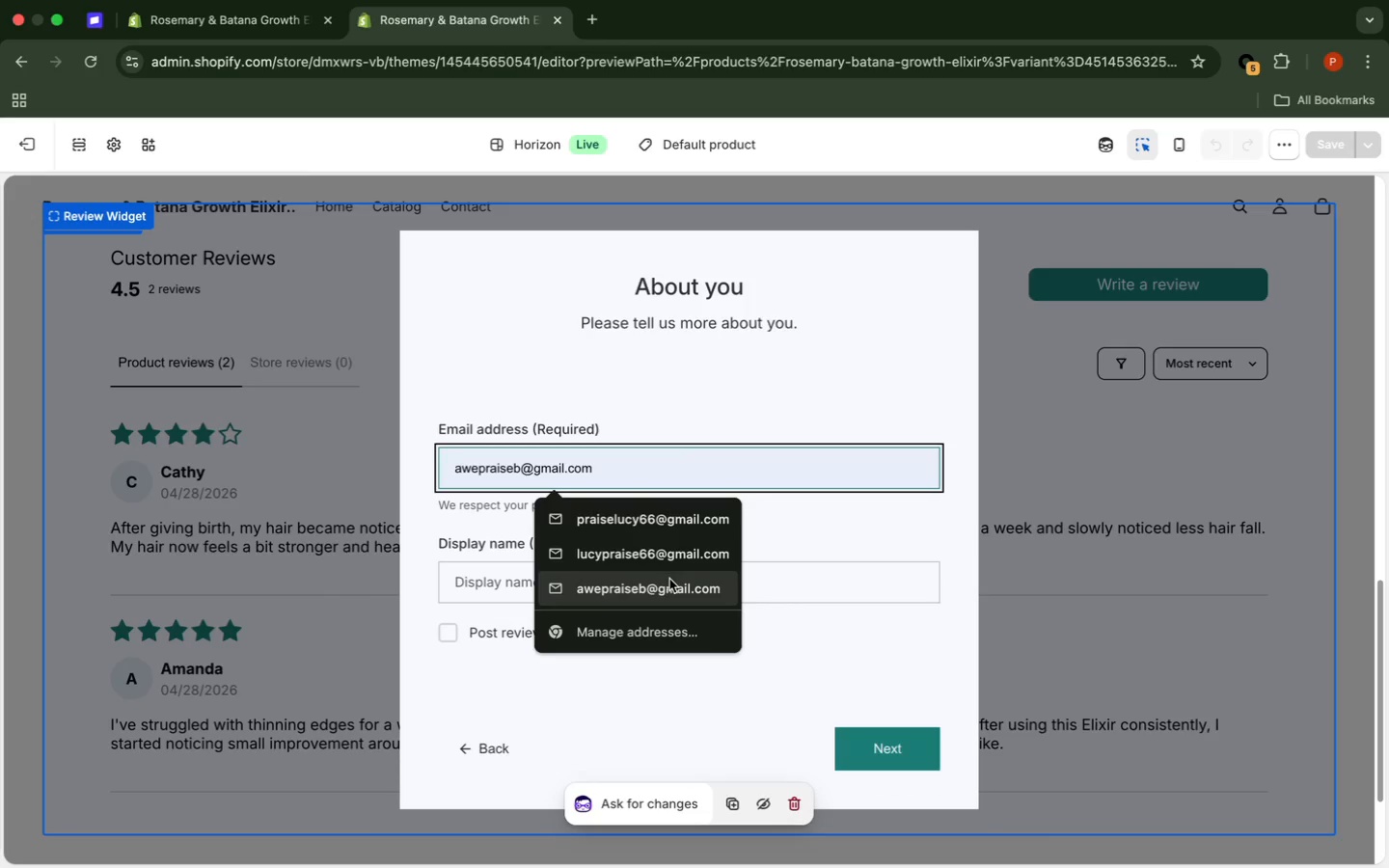 
left_click([668, 583])
 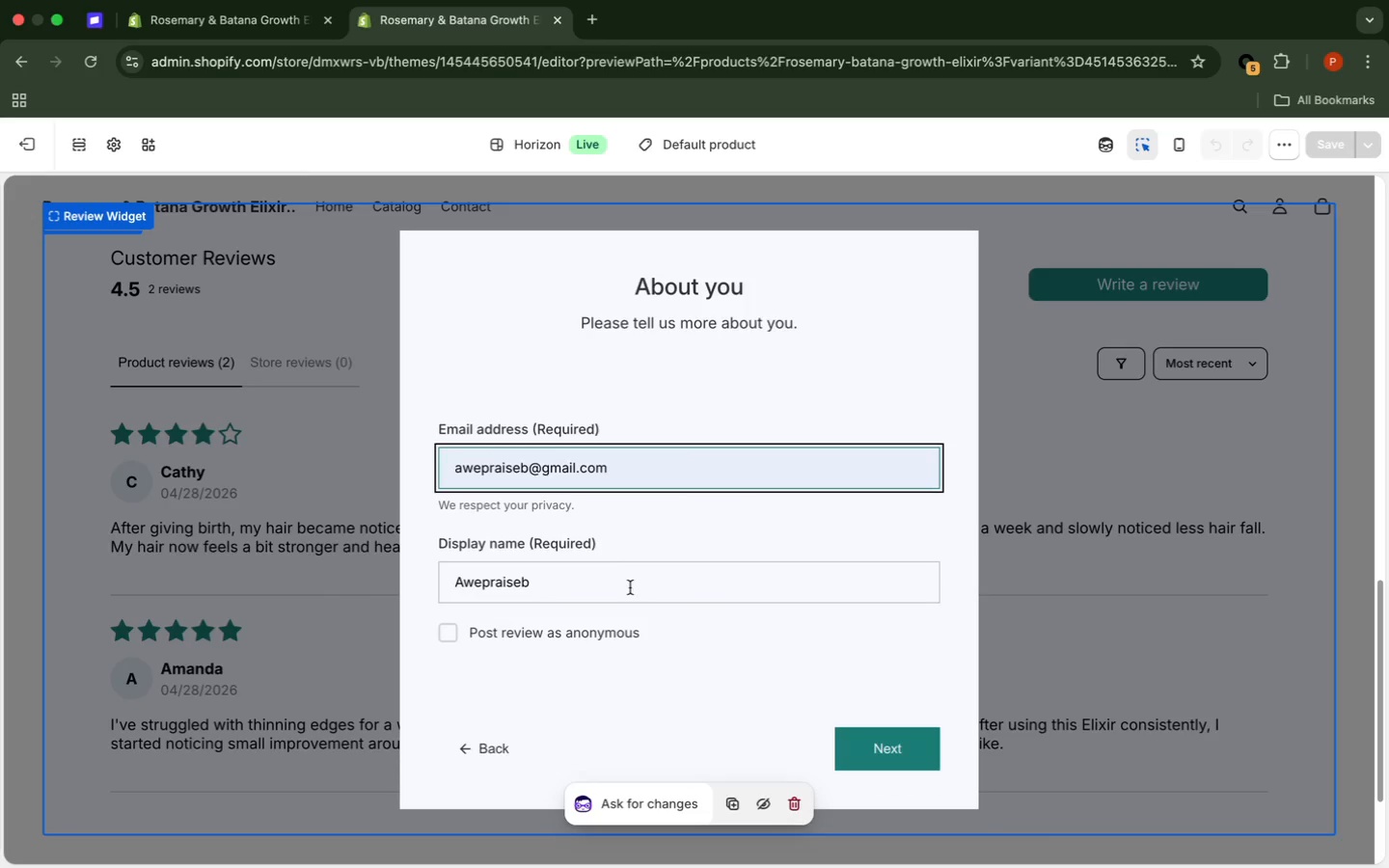 
left_click([626, 593])
 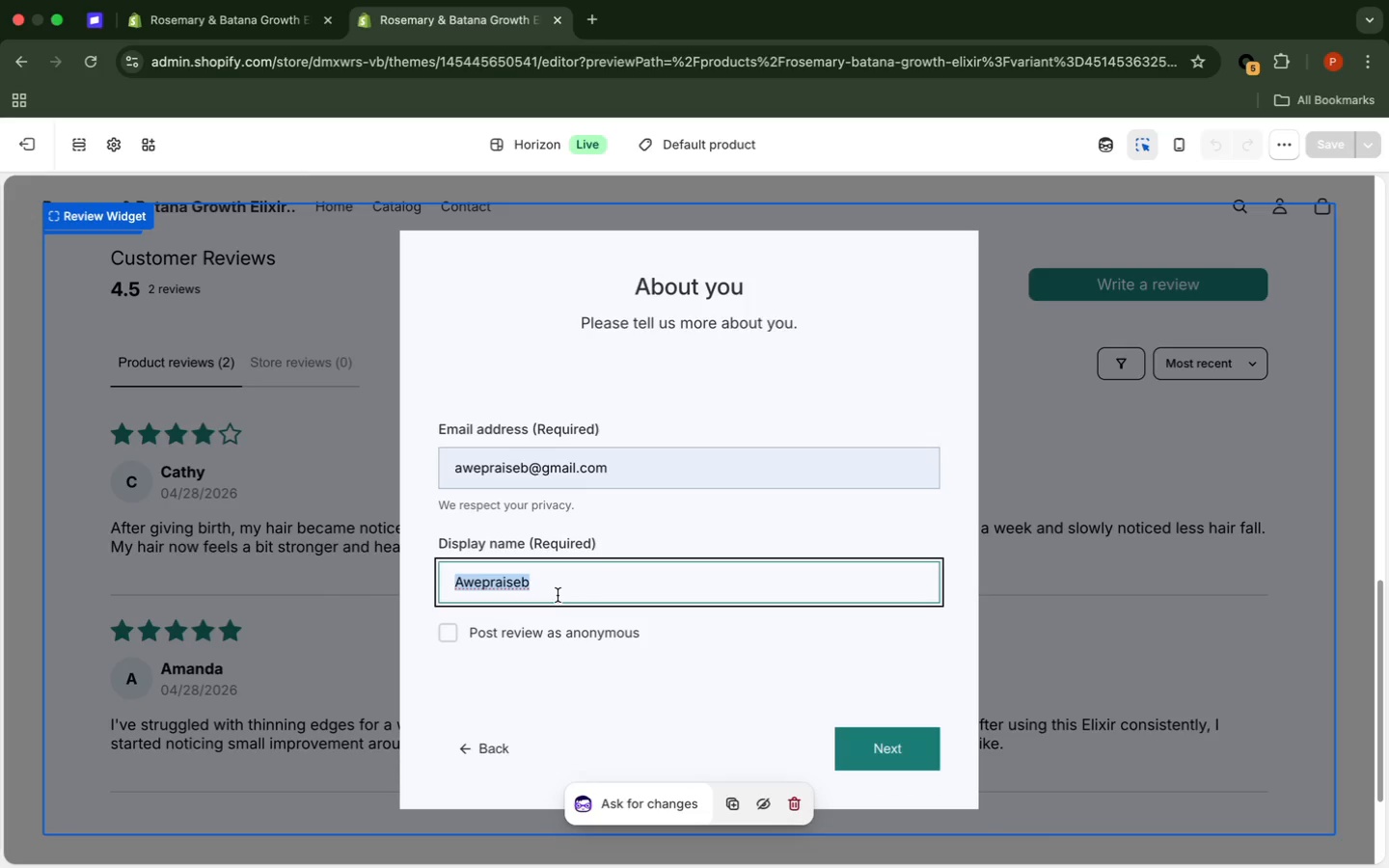 
left_click_drag(start_coordinate=[626, 593], to_coordinate=[558, 595])
 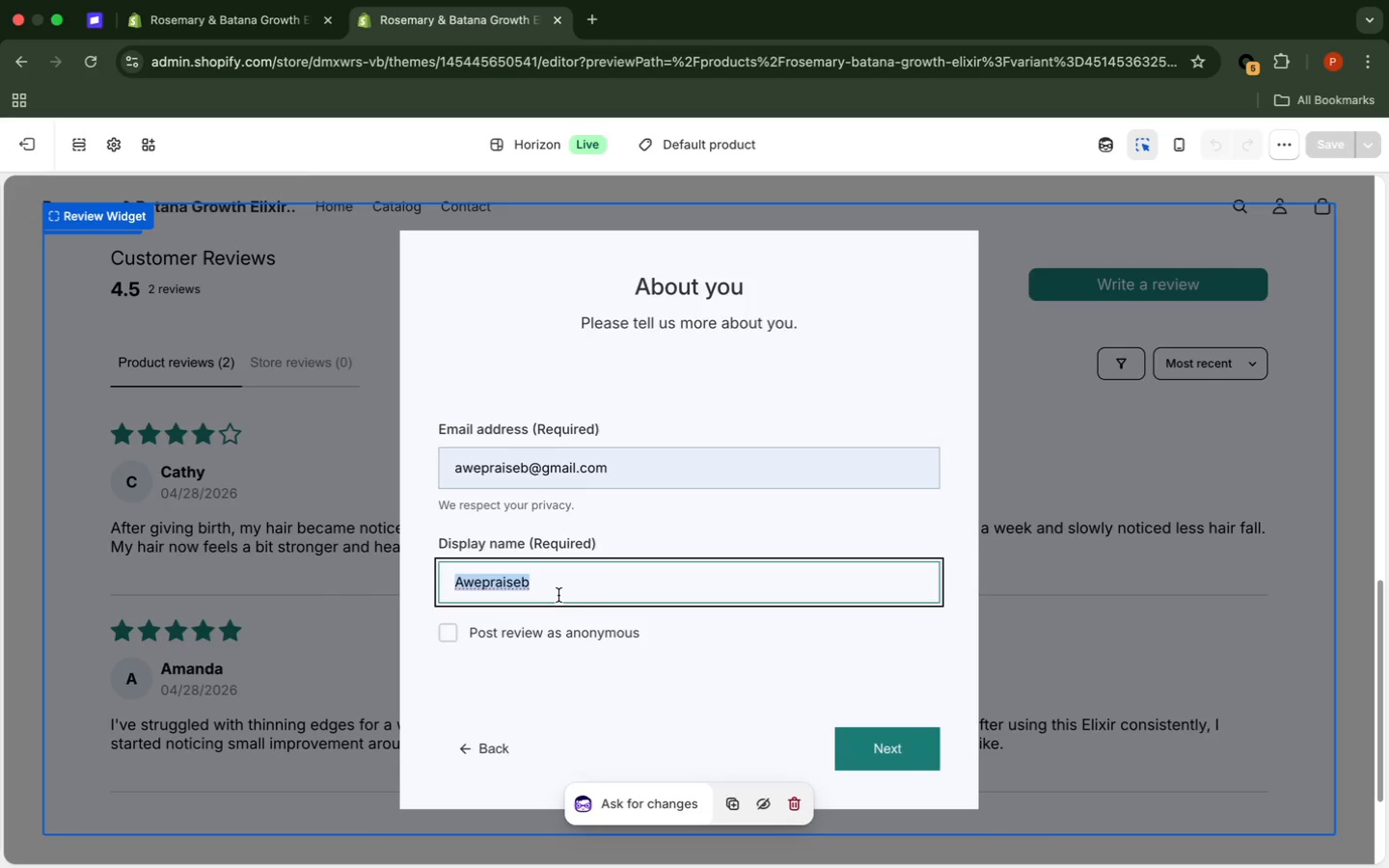 
key(CapsLock)
 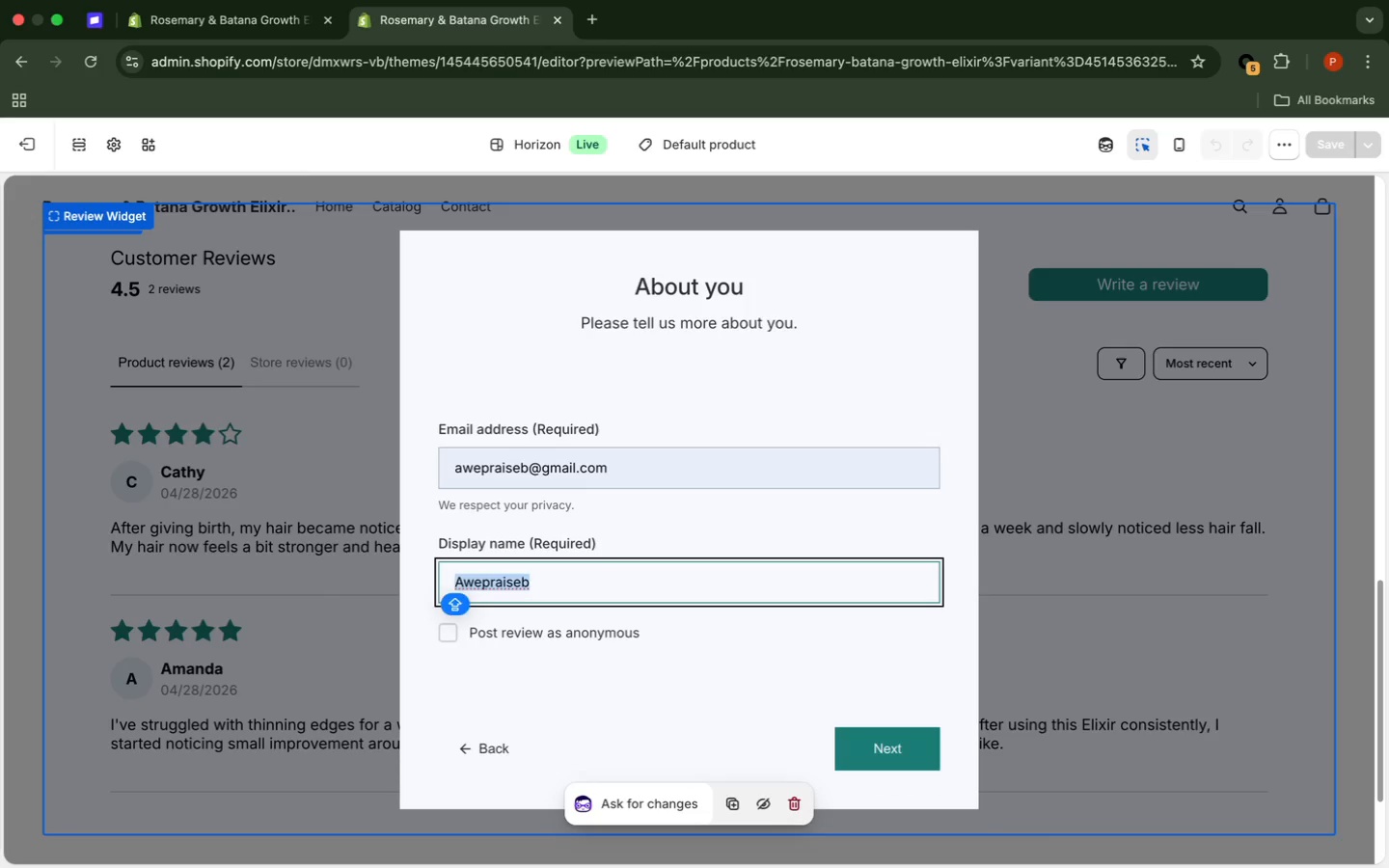 
key(N)
 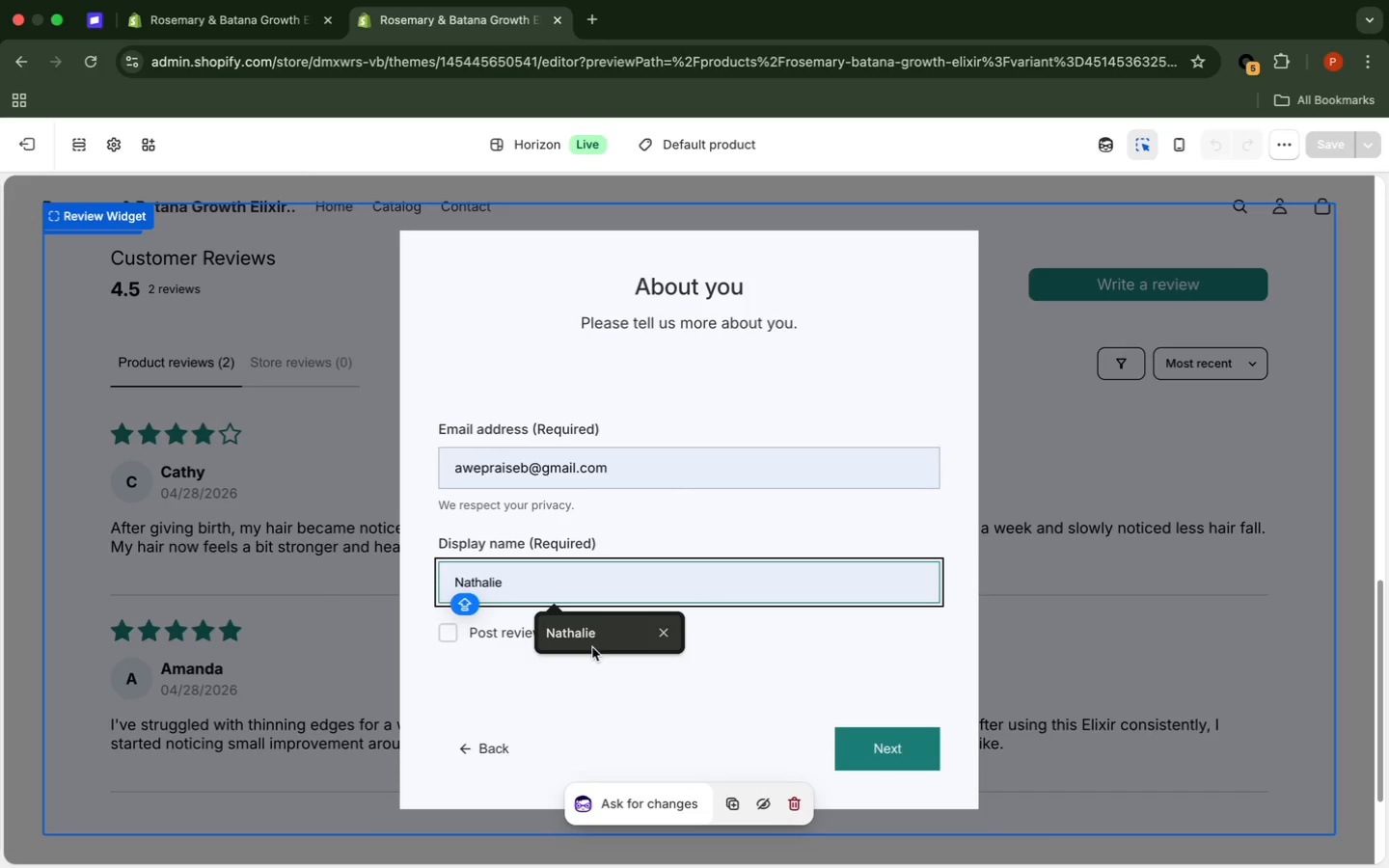 
left_click([591, 645])
 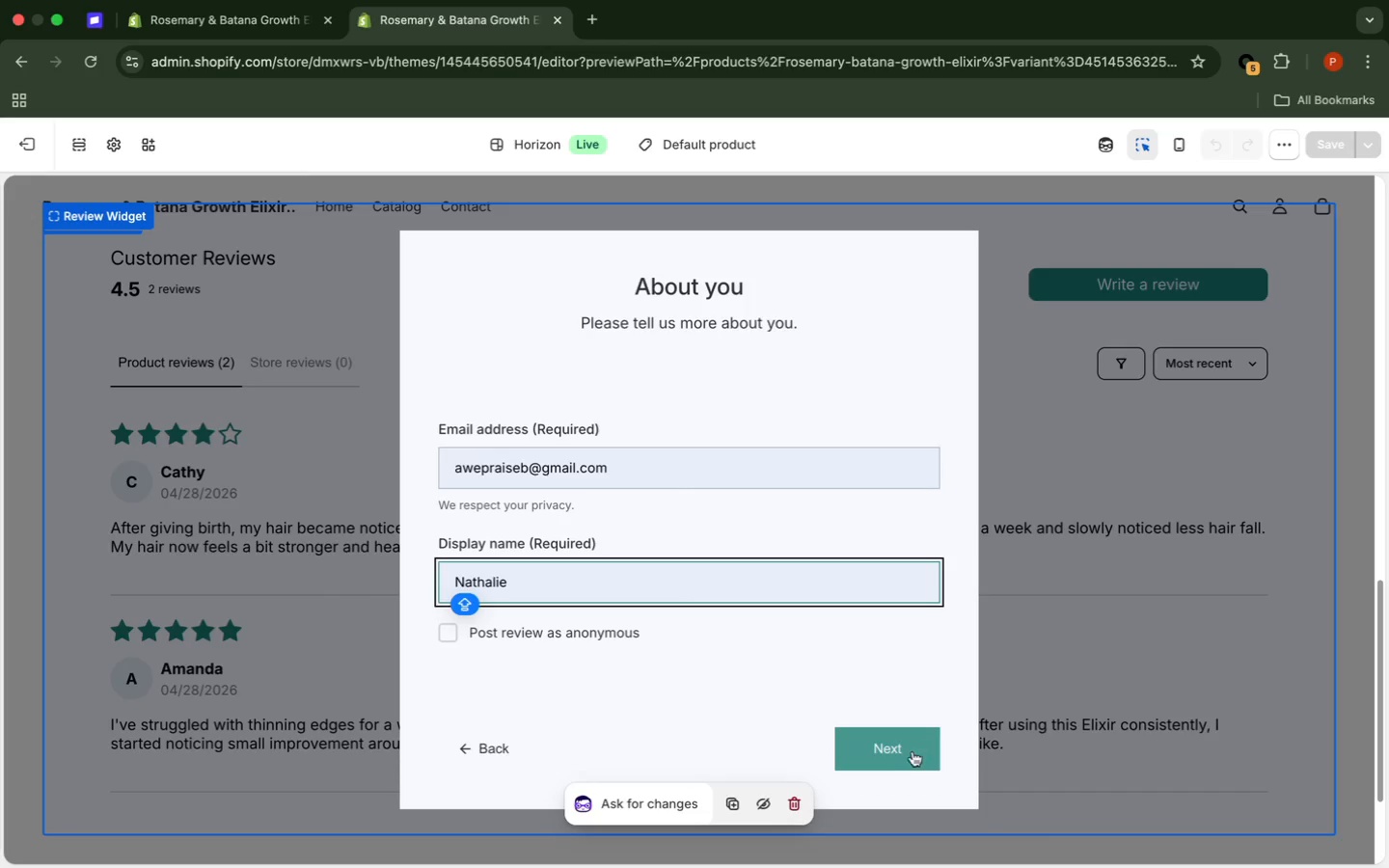 
left_click([901, 748])
 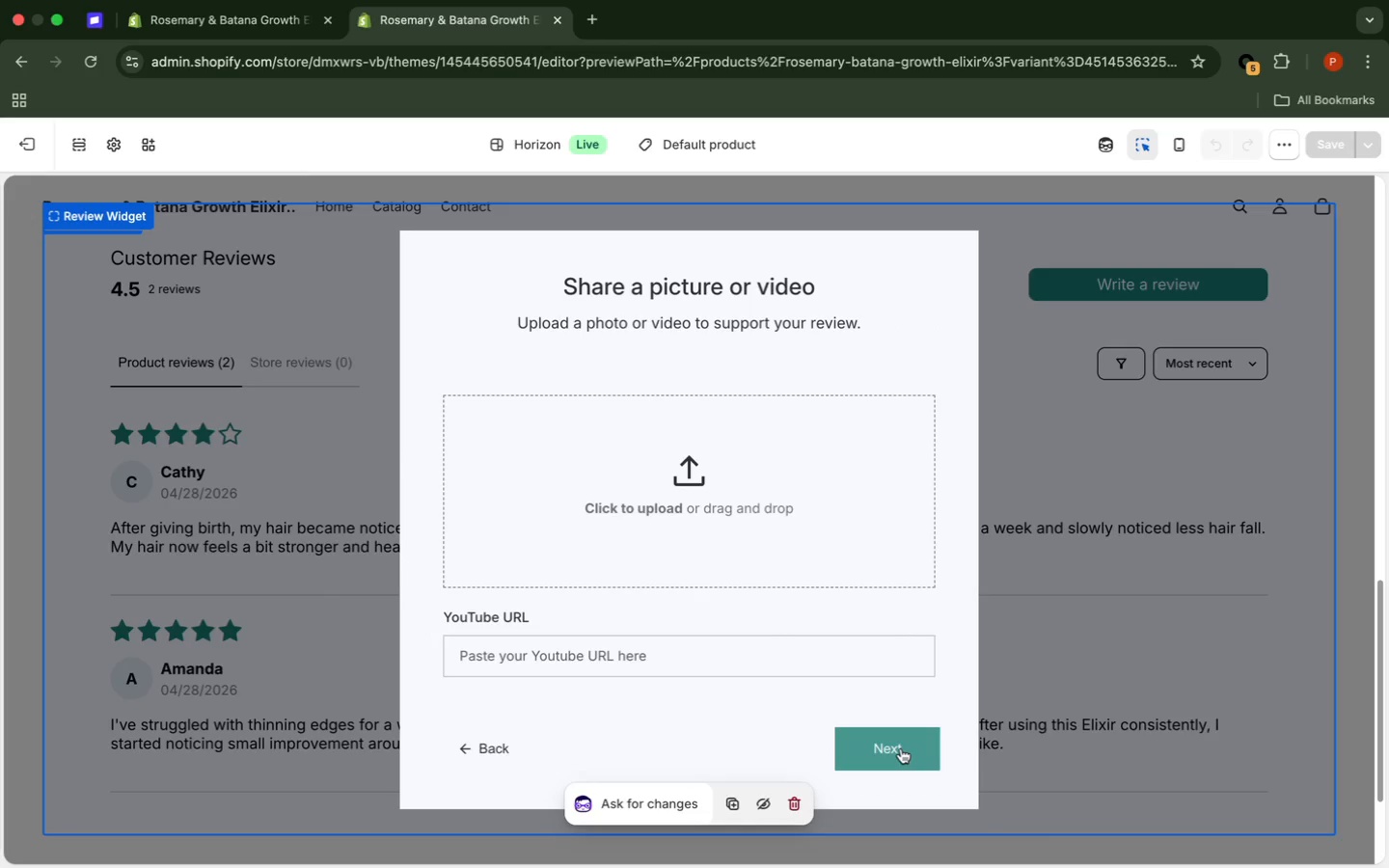 
left_click([901, 748])
 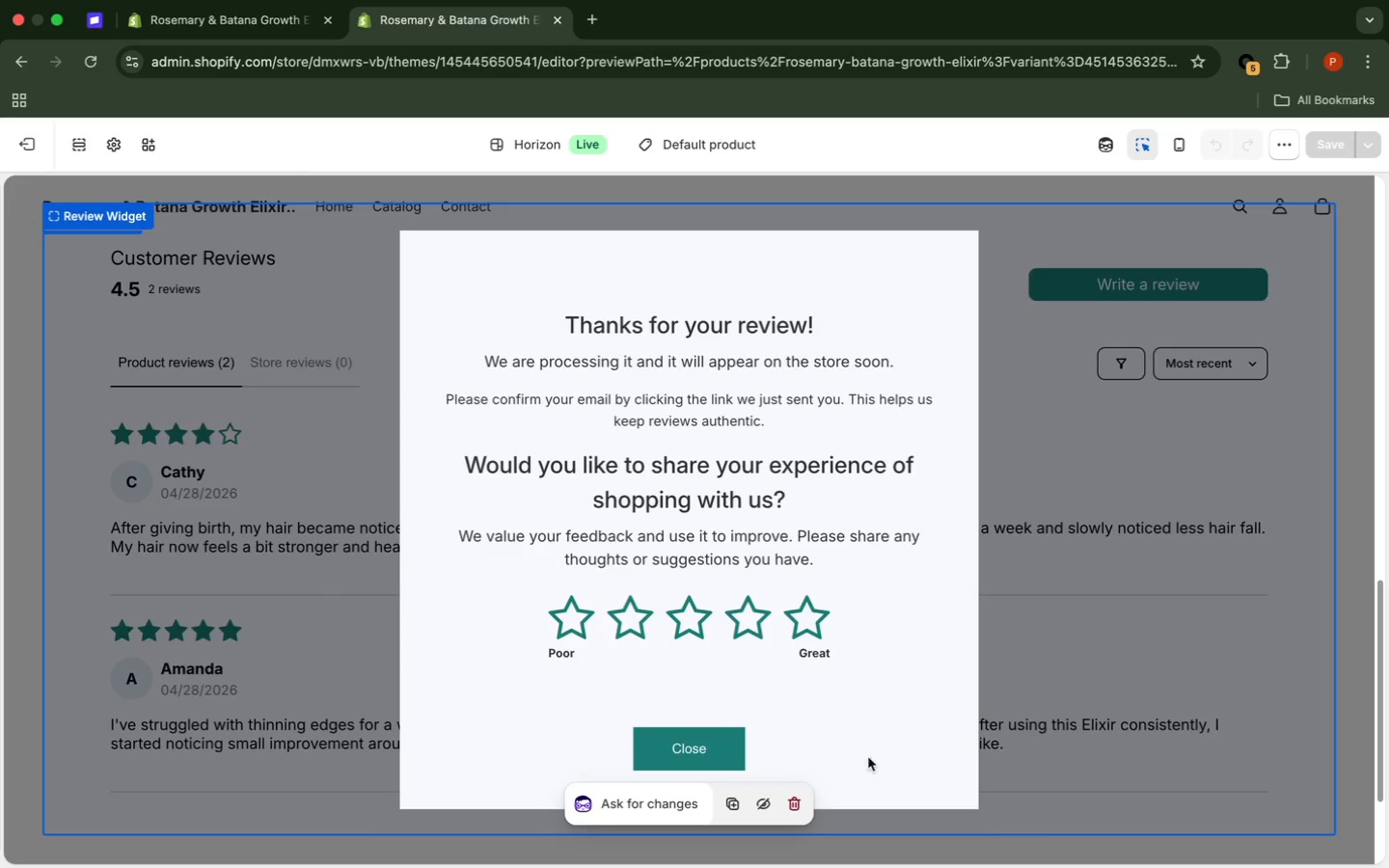 
left_click([681, 757])
 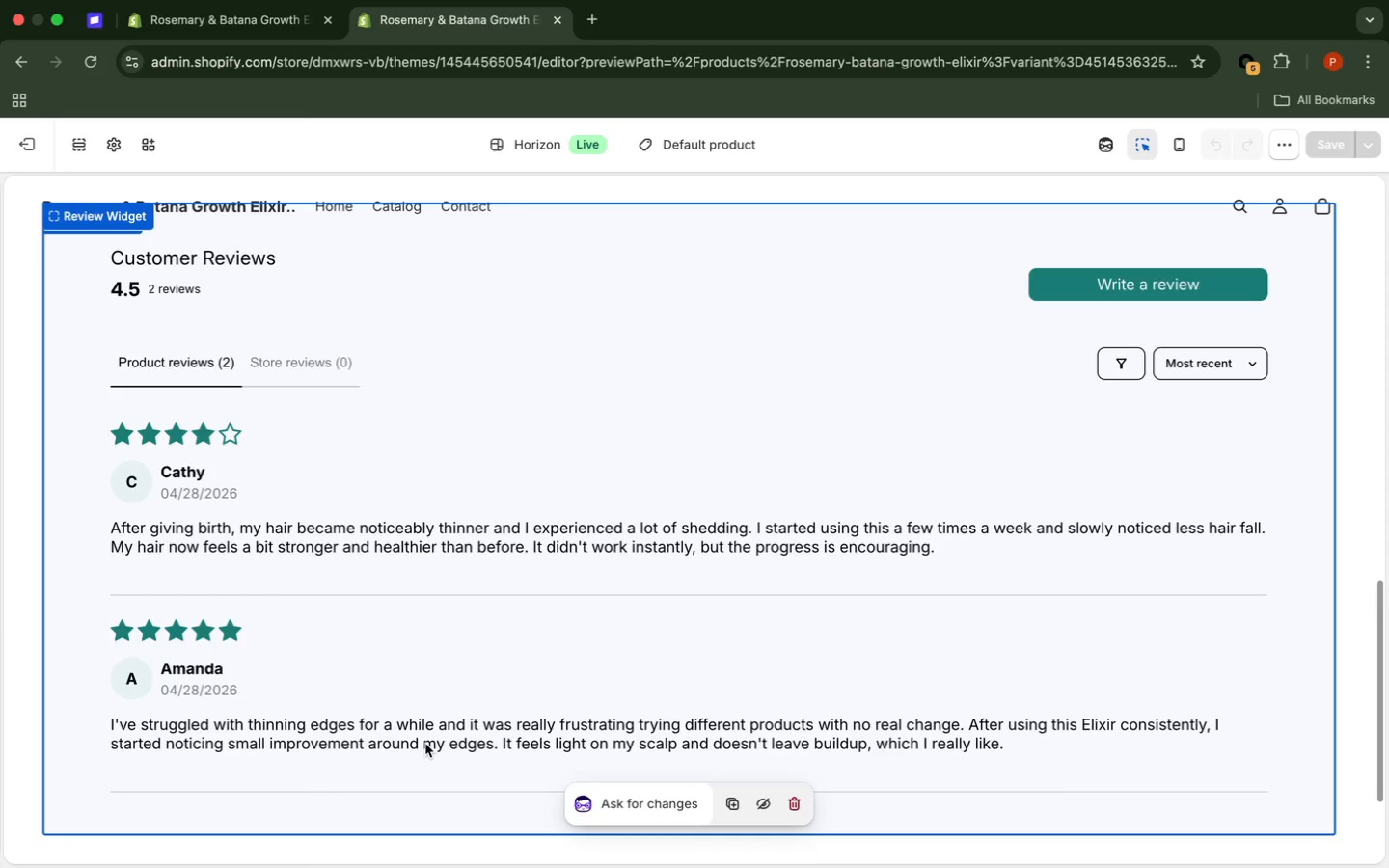 
wait(16.86)
 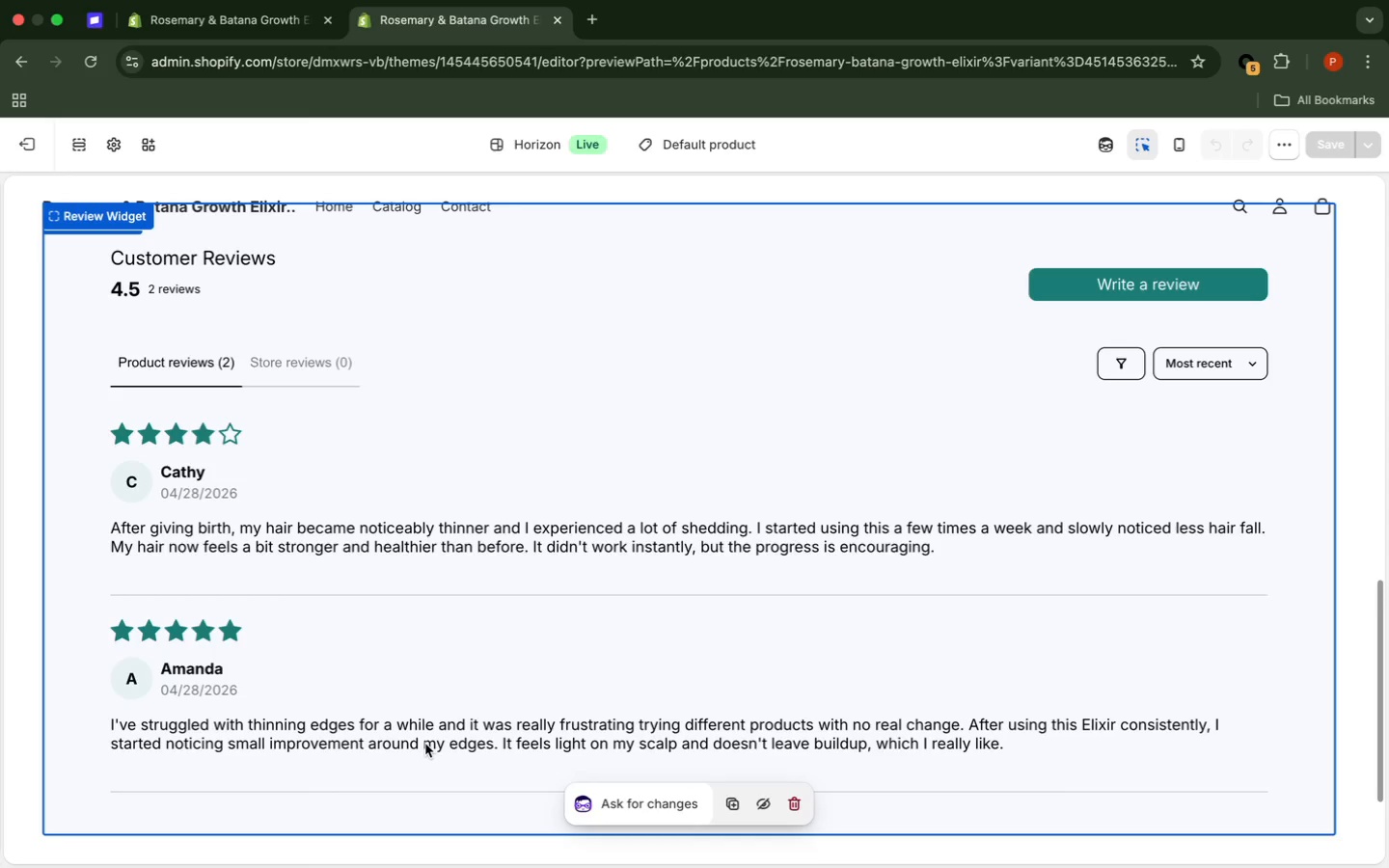 
scroll: coordinate [672, 708], scroll_direction: down, amount: 4.0
 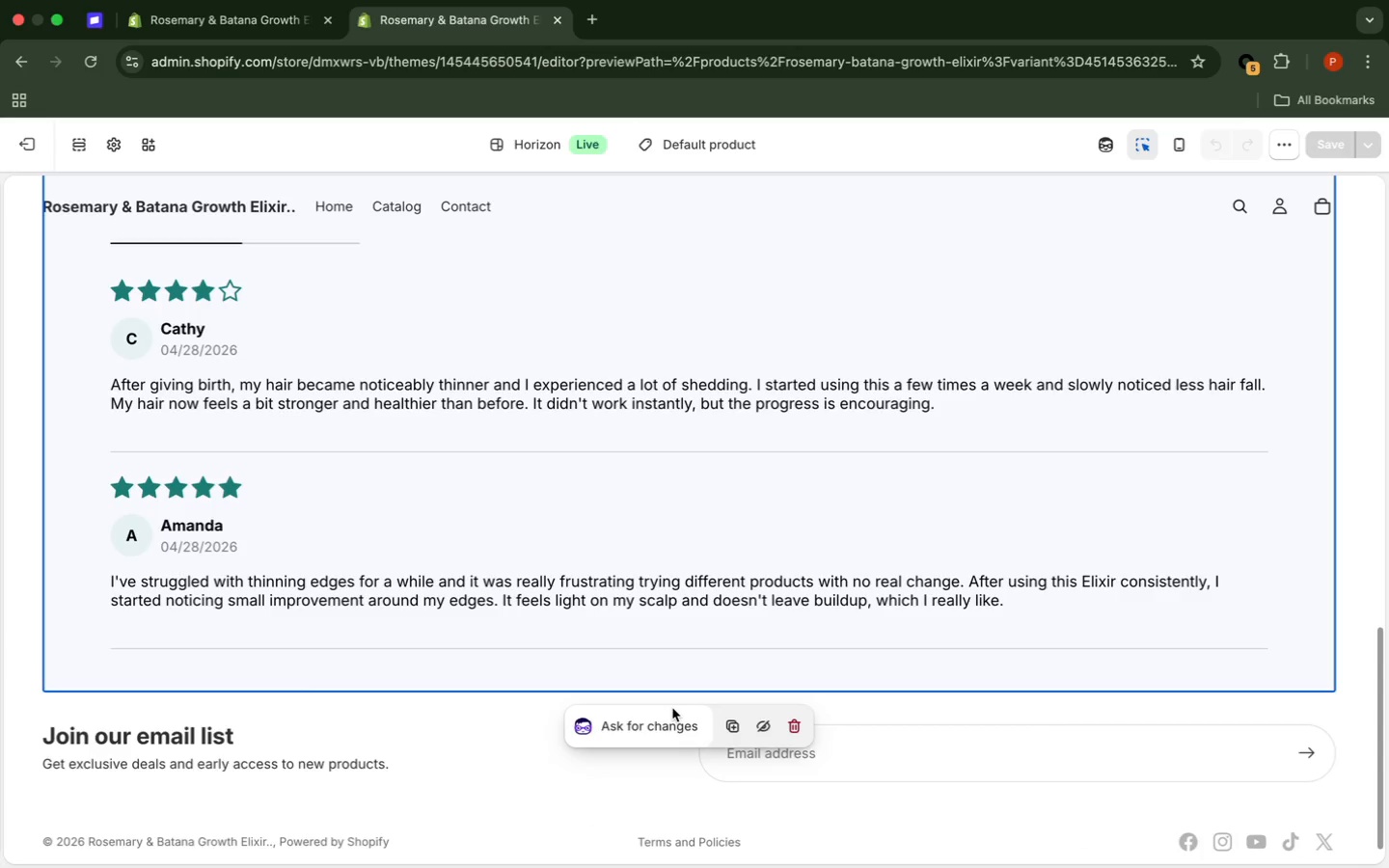 
scroll: coordinate [673, 709], scroll_direction: up, amount: 57.0
 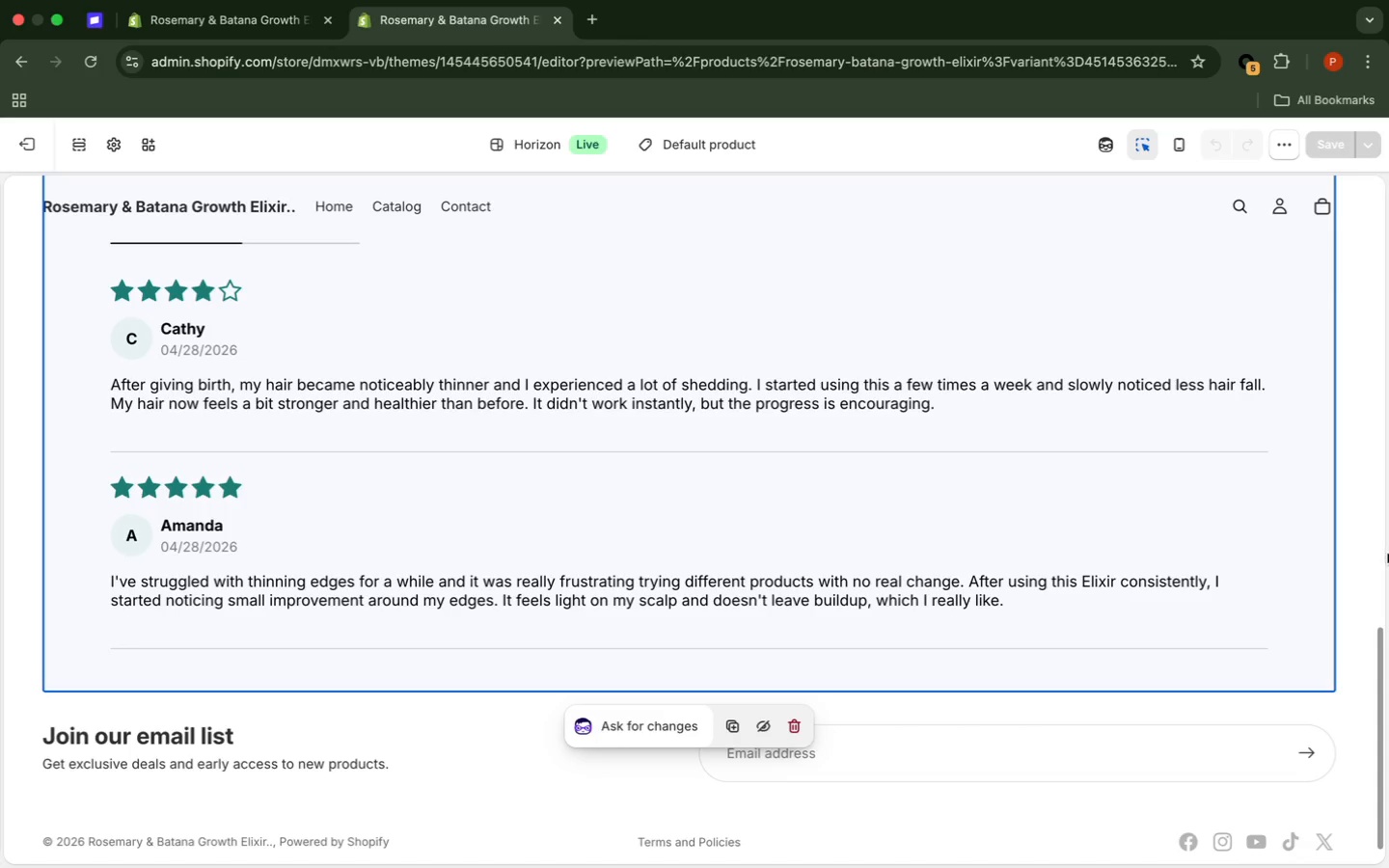 
left_click([1377, 557])
 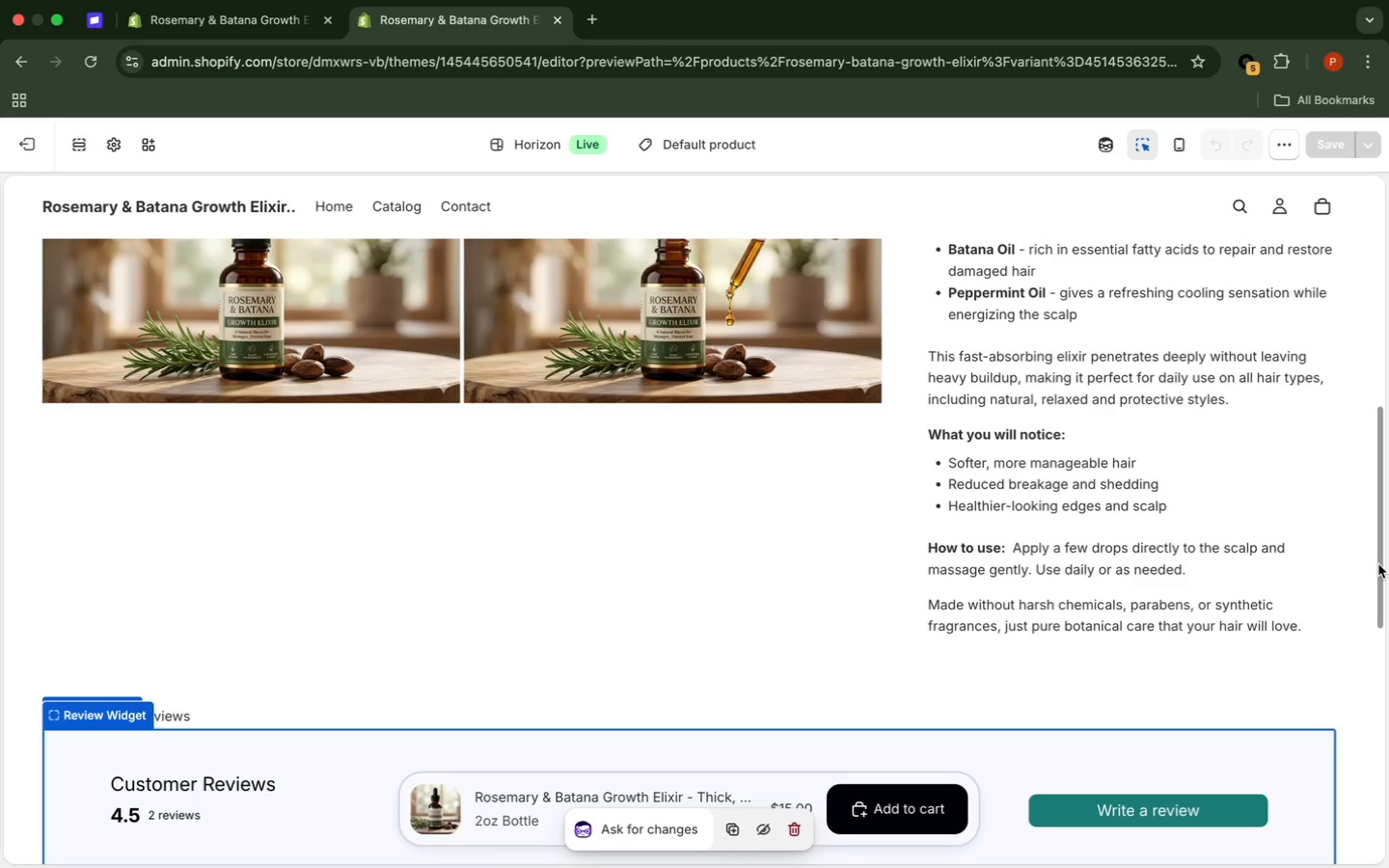 
scroll: coordinate [1379, 560], scroll_direction: down, amount: 28.0
 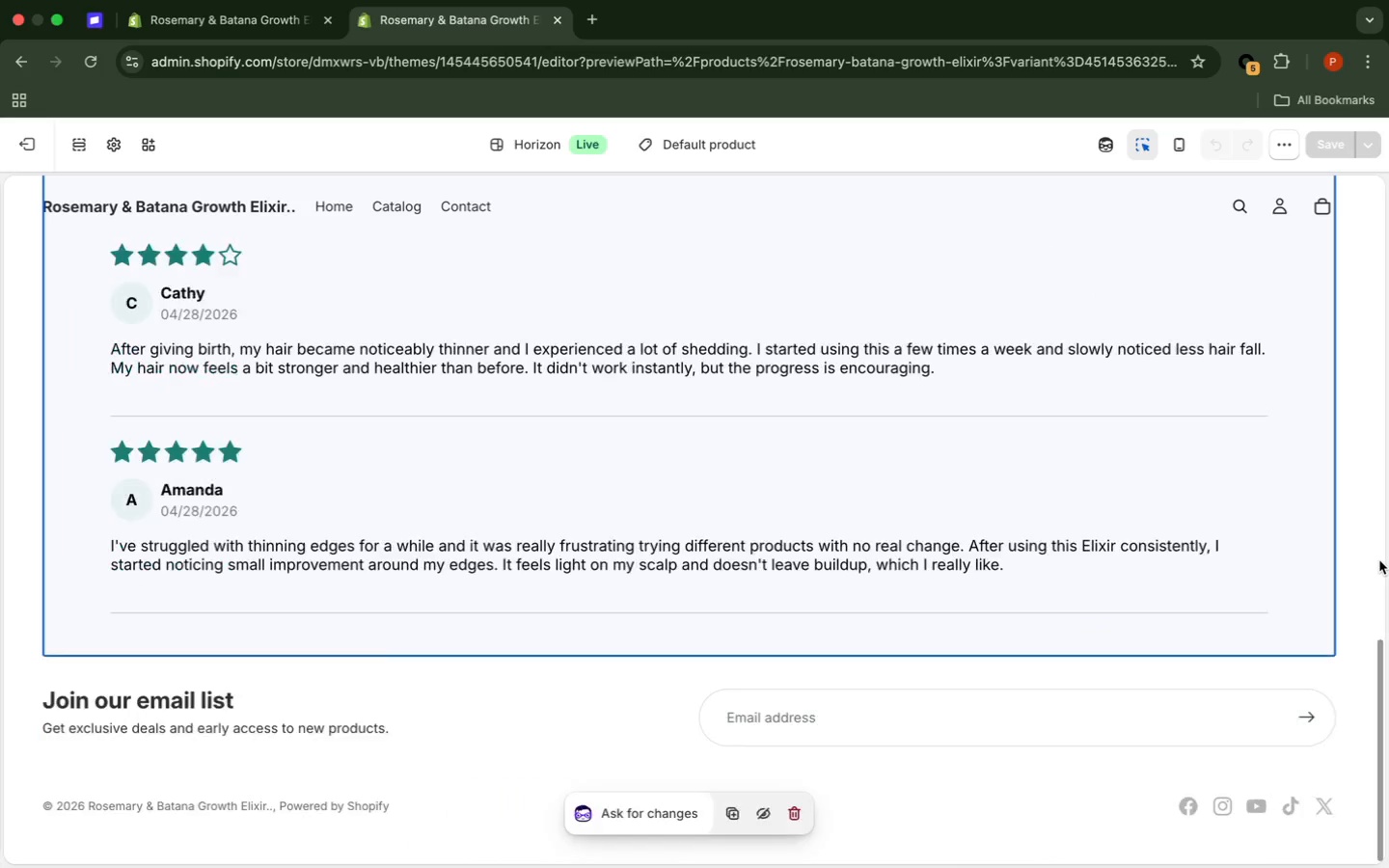 
scroll: coordinate [1379, 560], scroll_direction: up, amount: 5.0
 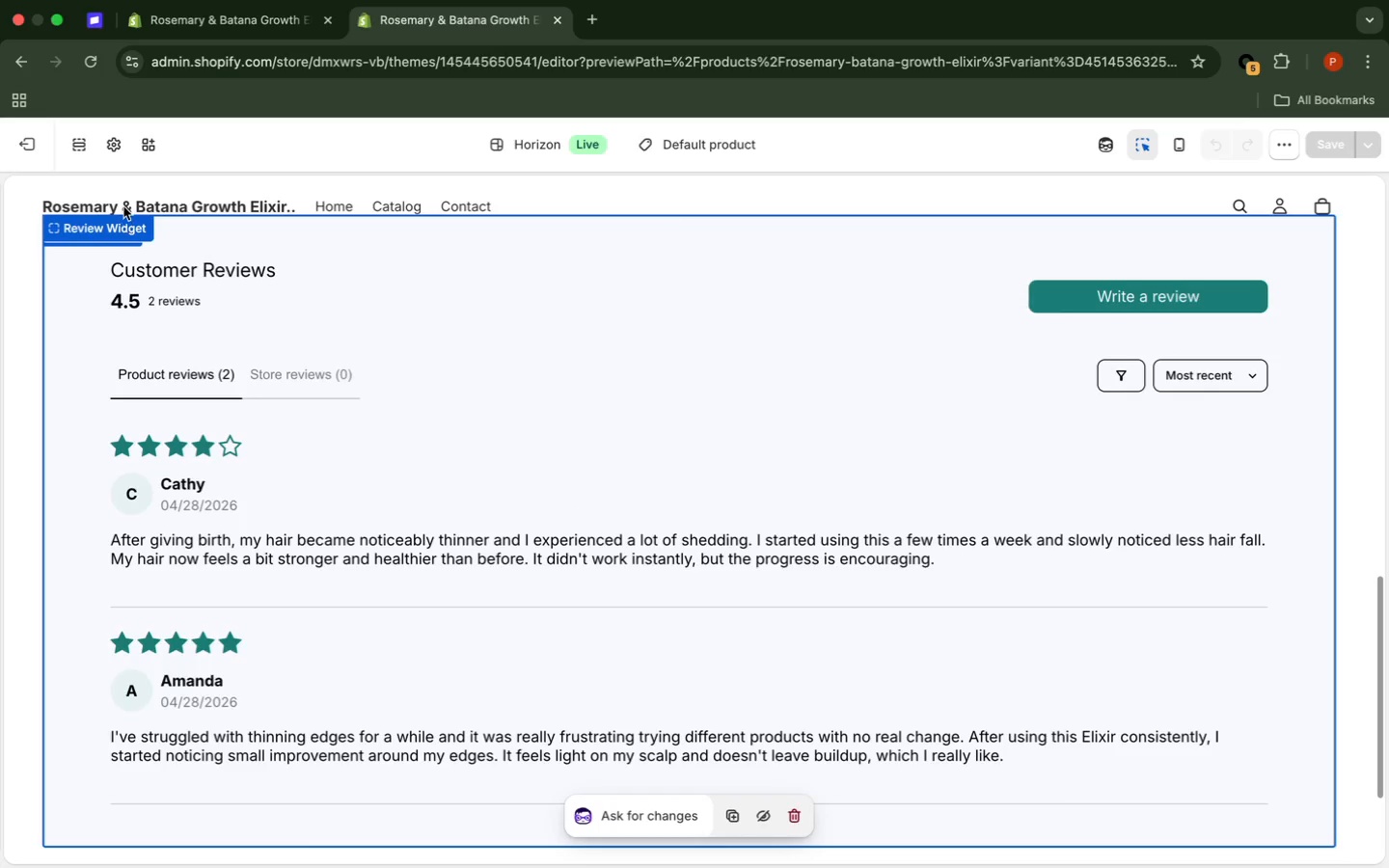 
mouse_move([98, 95])
 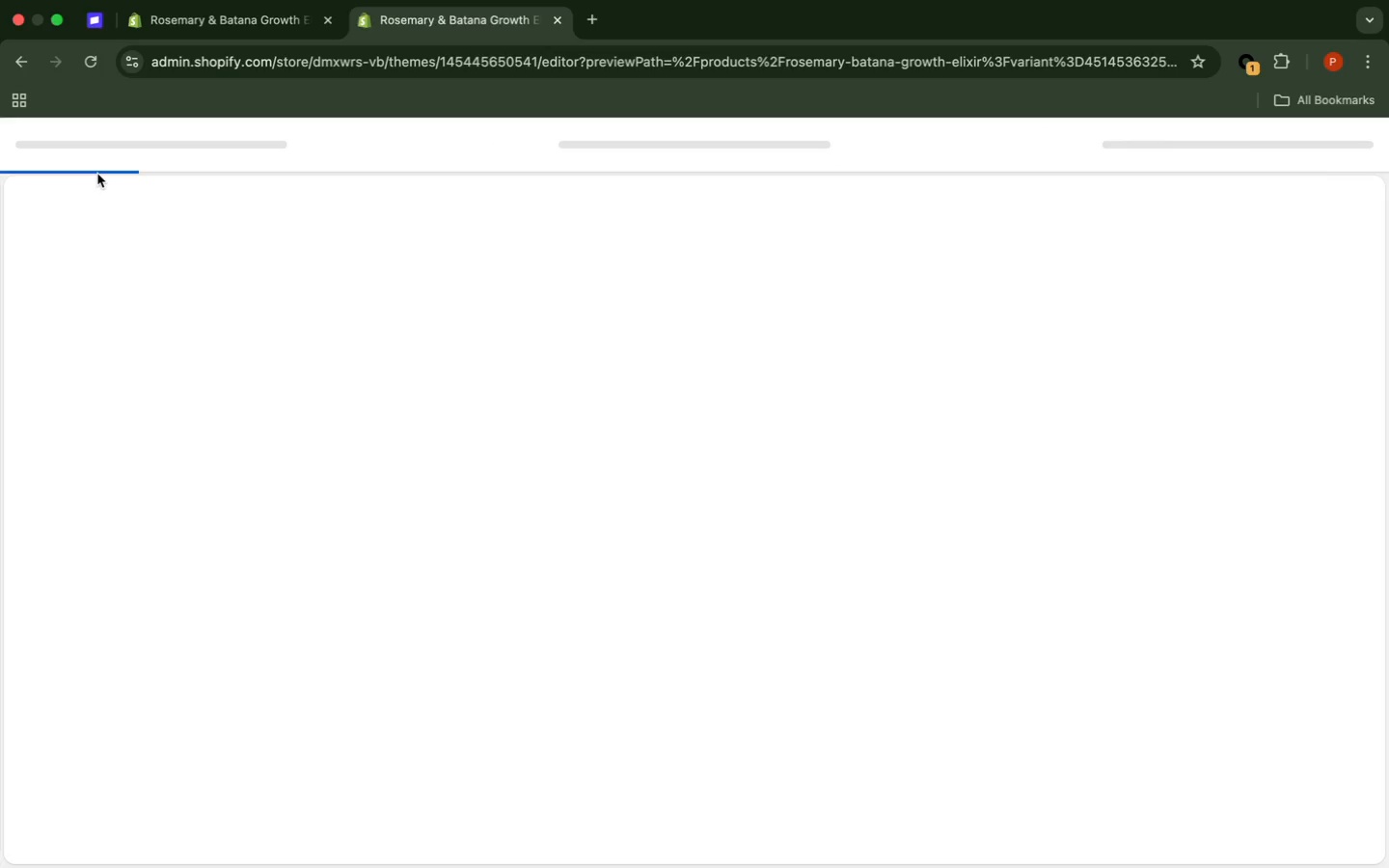 
wait(19.04)
 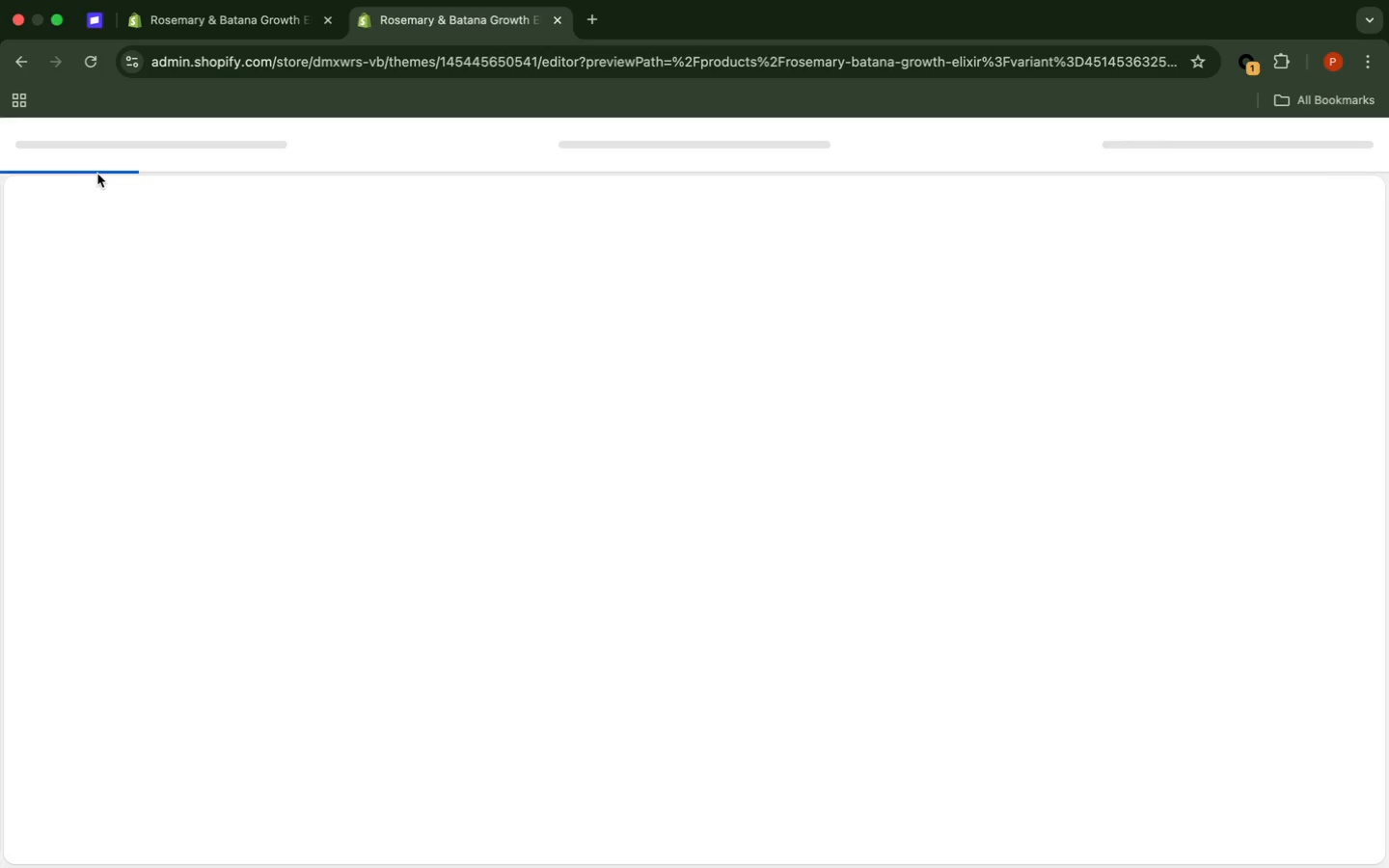 
left_click([1382, 393])
 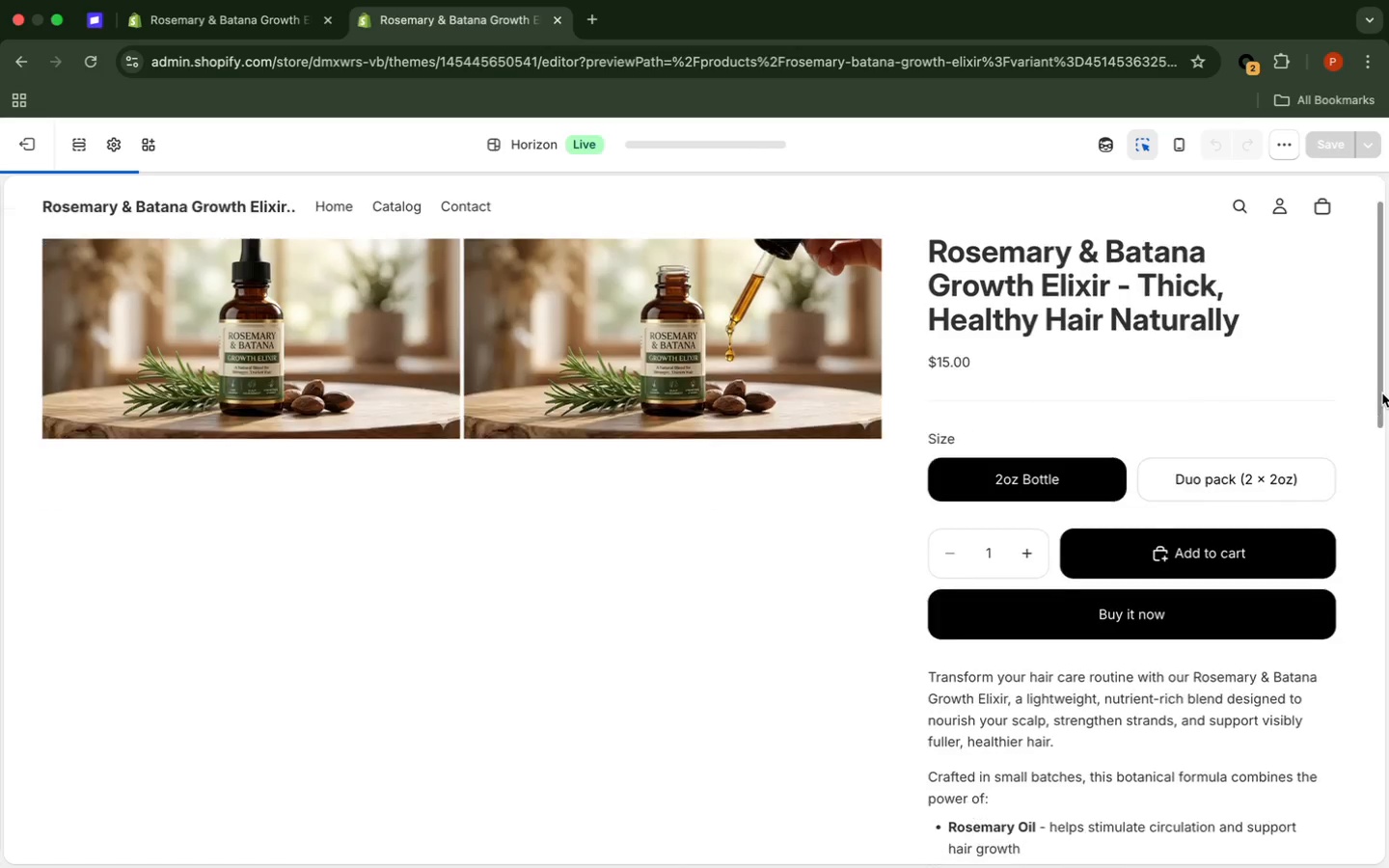 
scroll: coordinate [1381, 395], scroll_direction: down, amount: 11.0
 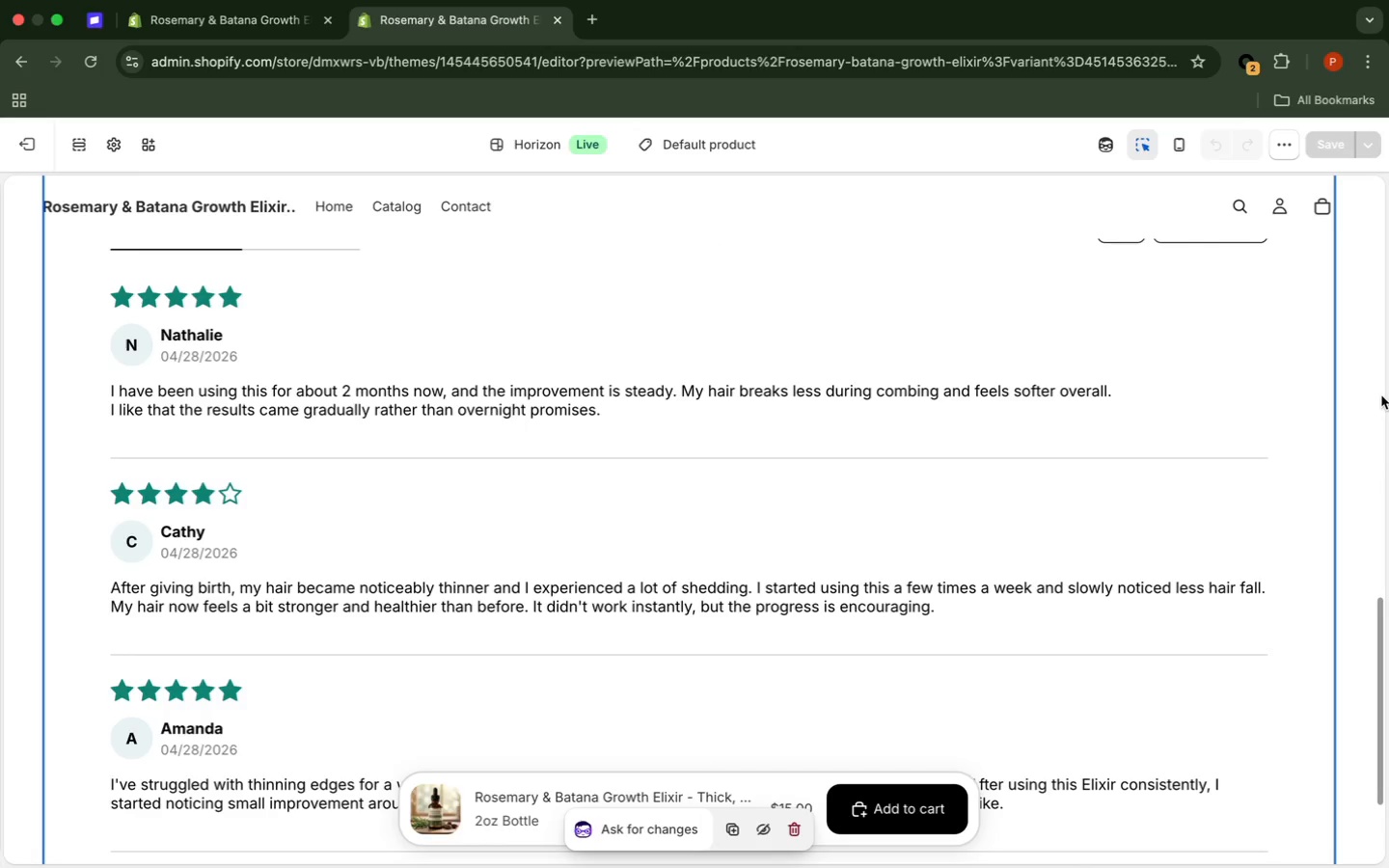 
wait(11.17)
 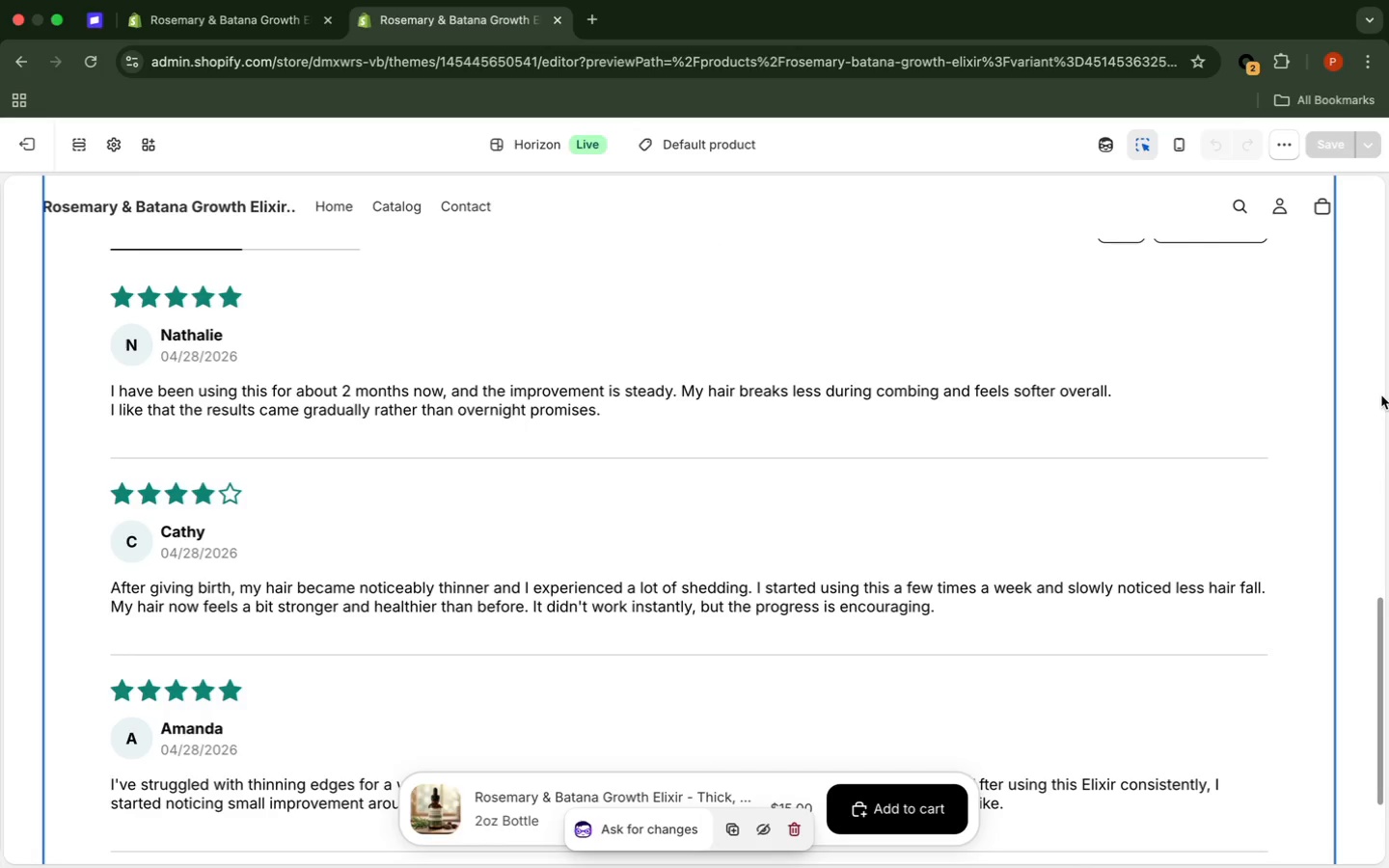 
scroll: coordinate [1381, 393], scroll_direction: down, amount: 4.0
 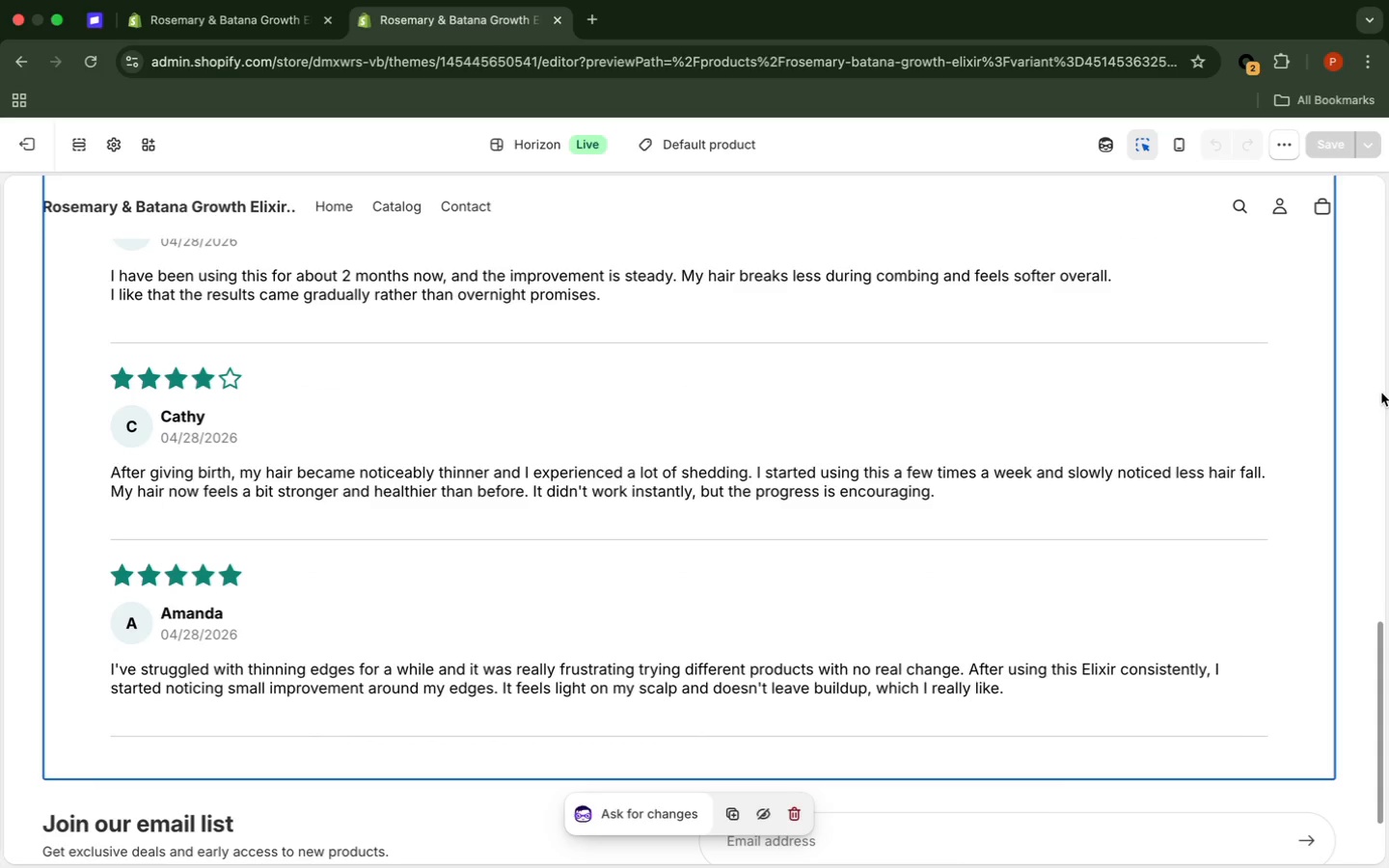 
scroll: coordinate [916, 453], scroll_direction: up, amount: 16.0
 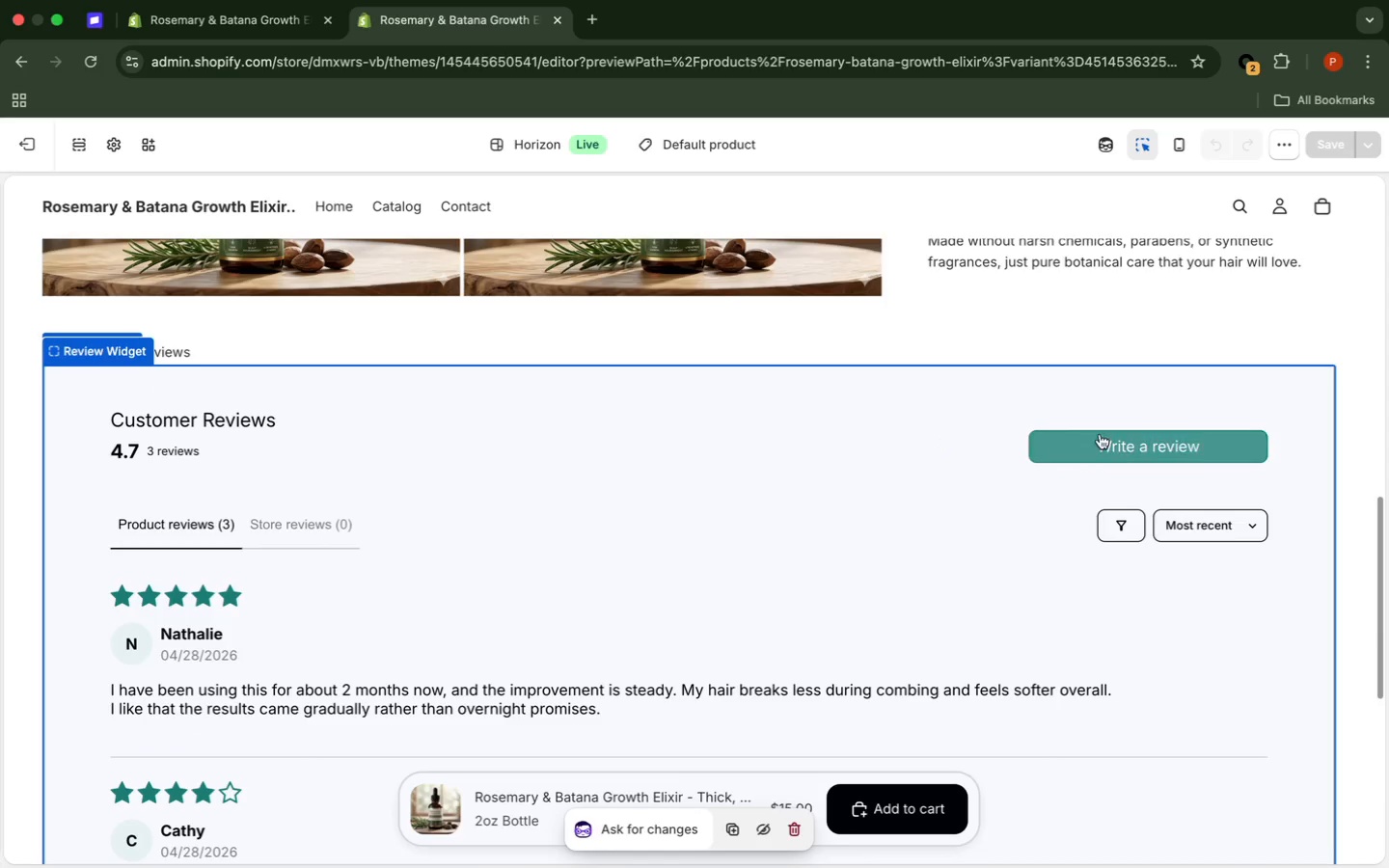 
left_click([1100, 434])
 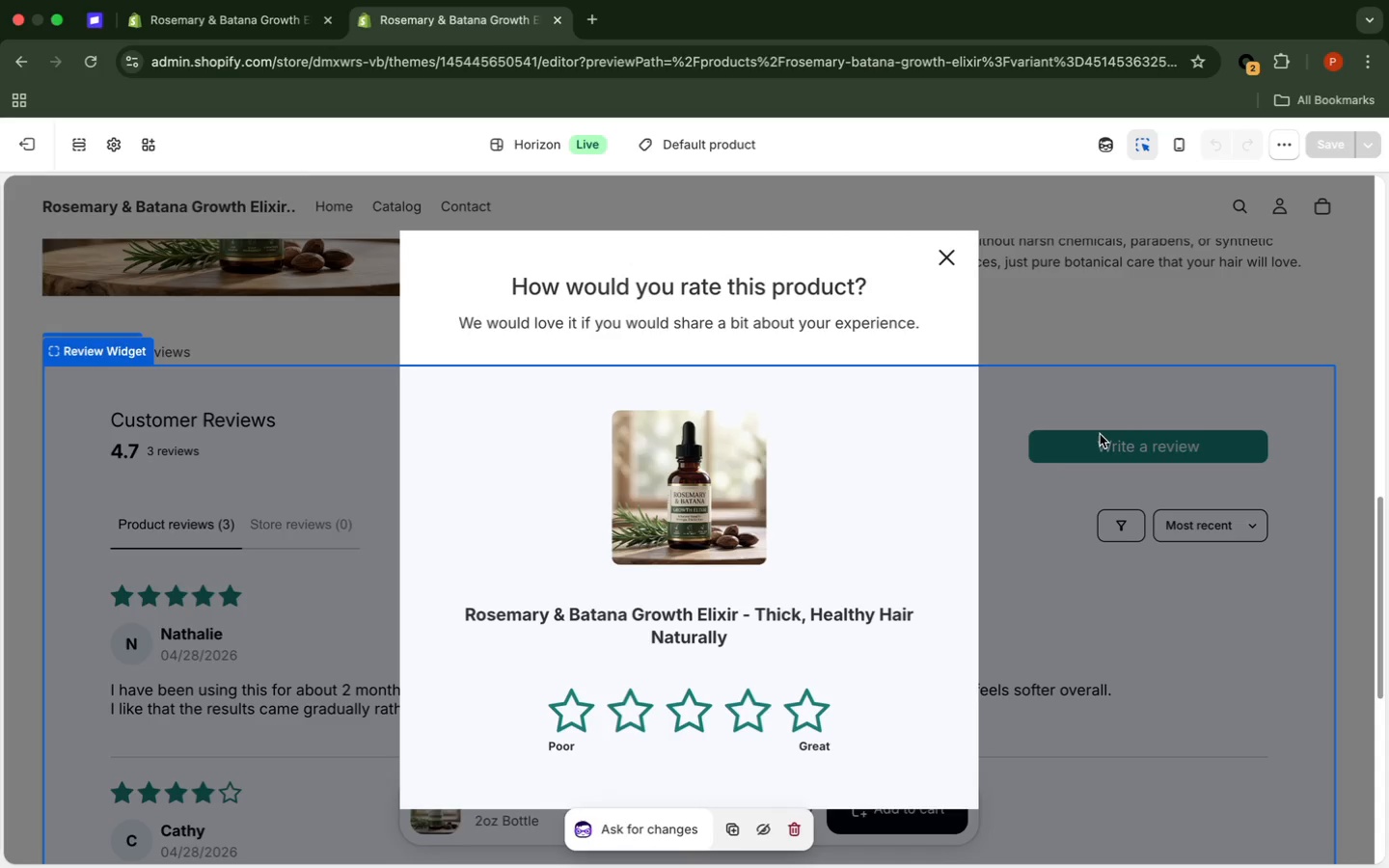 
wait(11.83)
 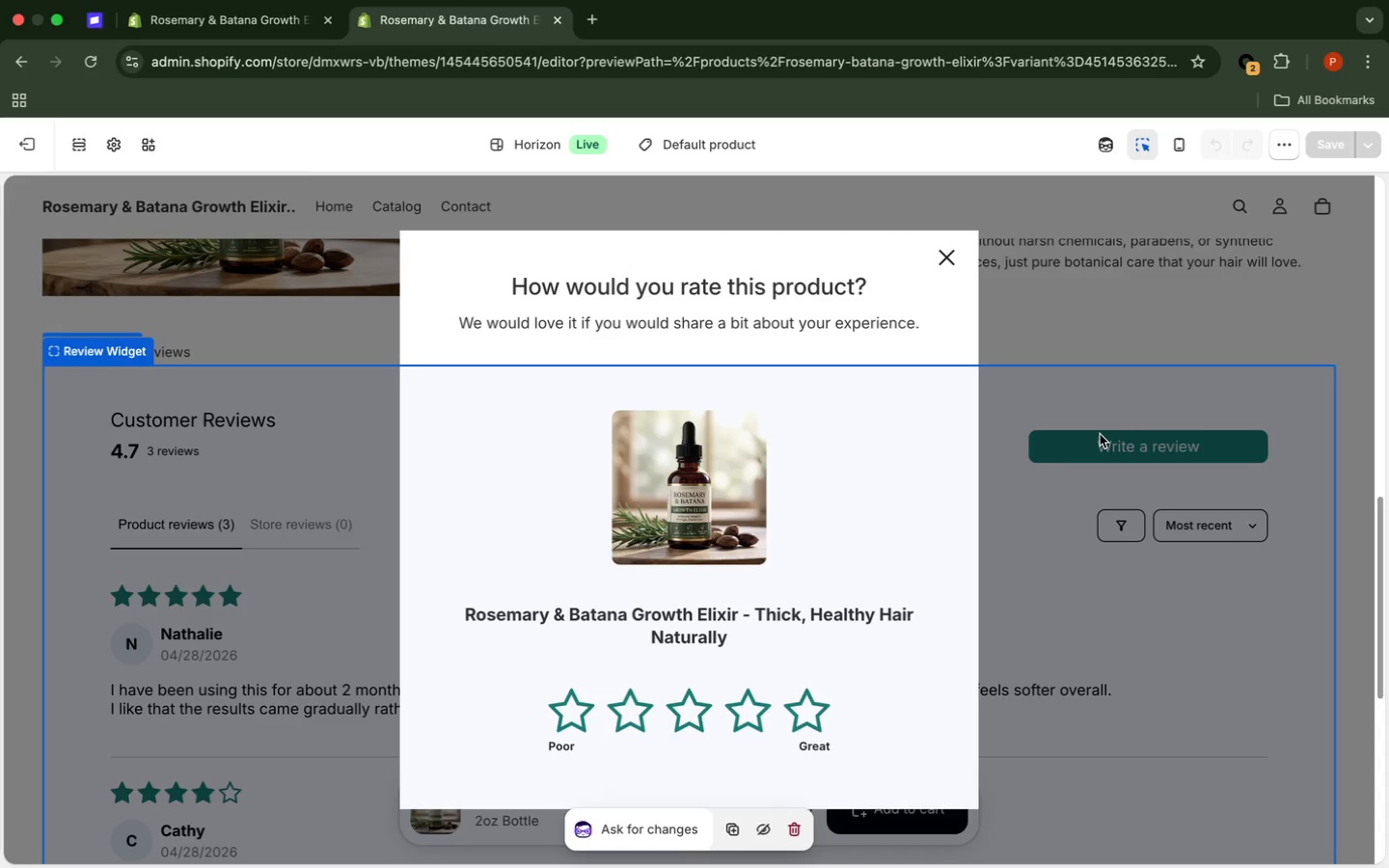 
left_click([750, 710])
 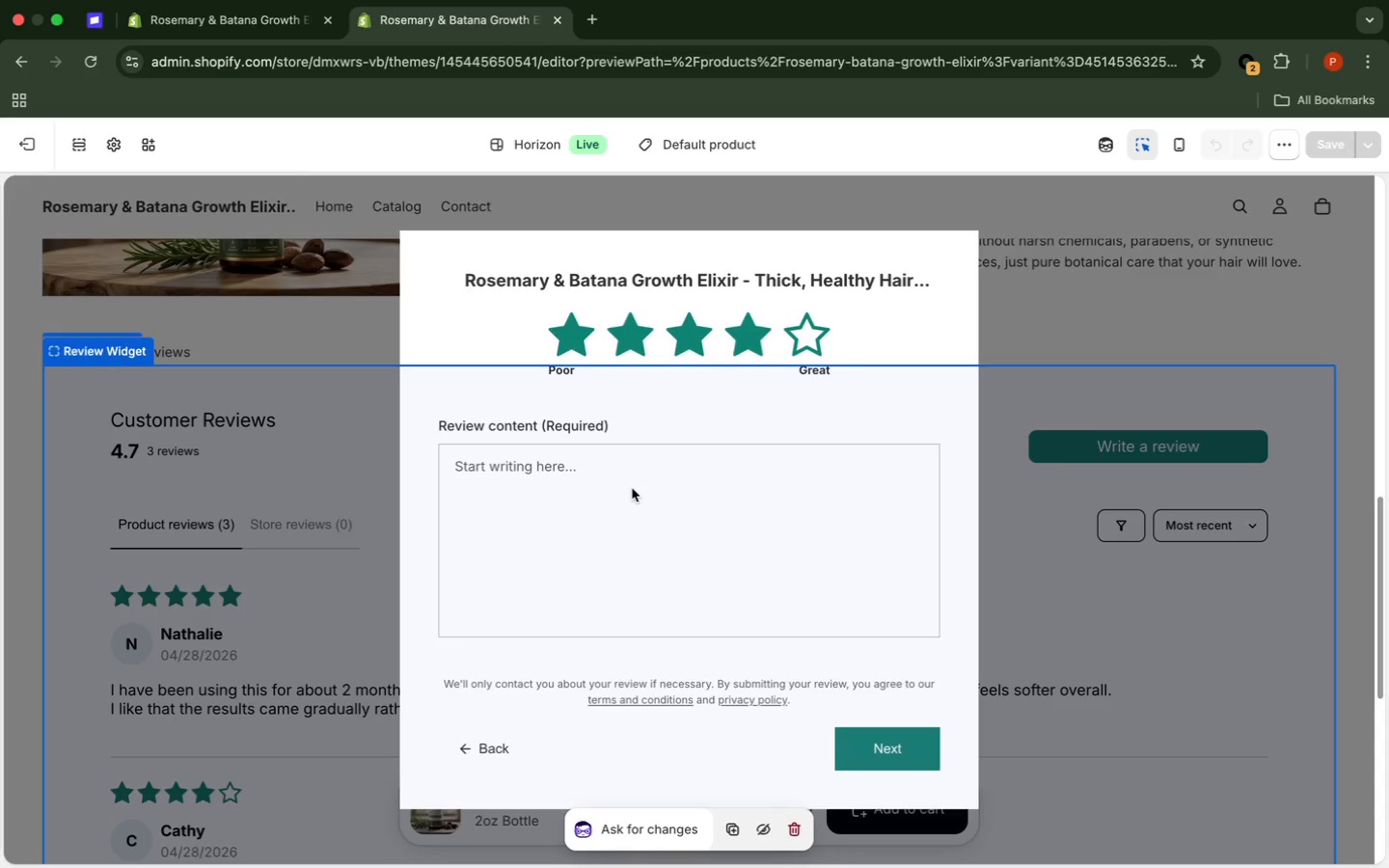 
left_click([630, 493])
 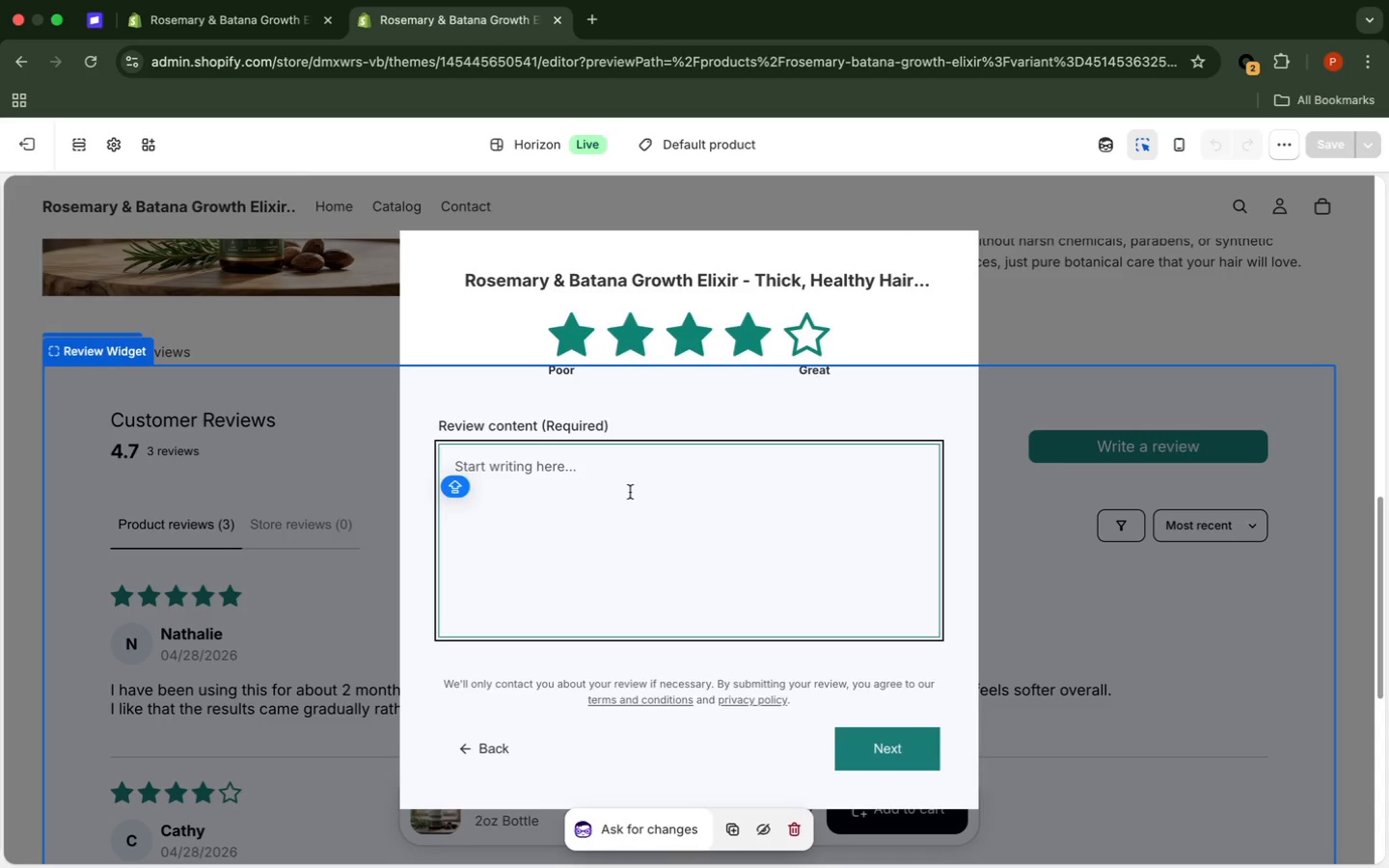 
wait(5.08)
 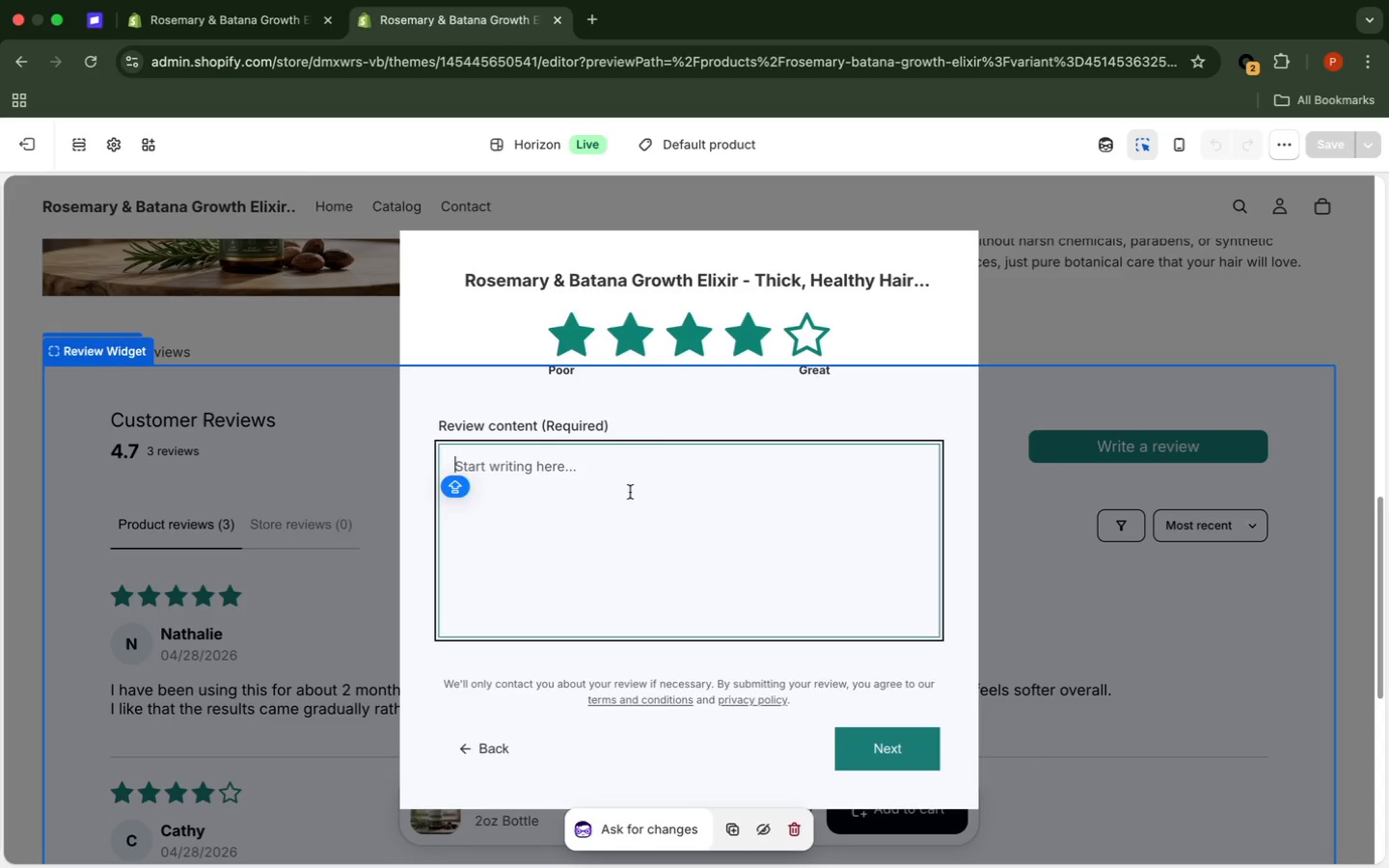 
type(Most oils usually irritate my scalp, so I)
 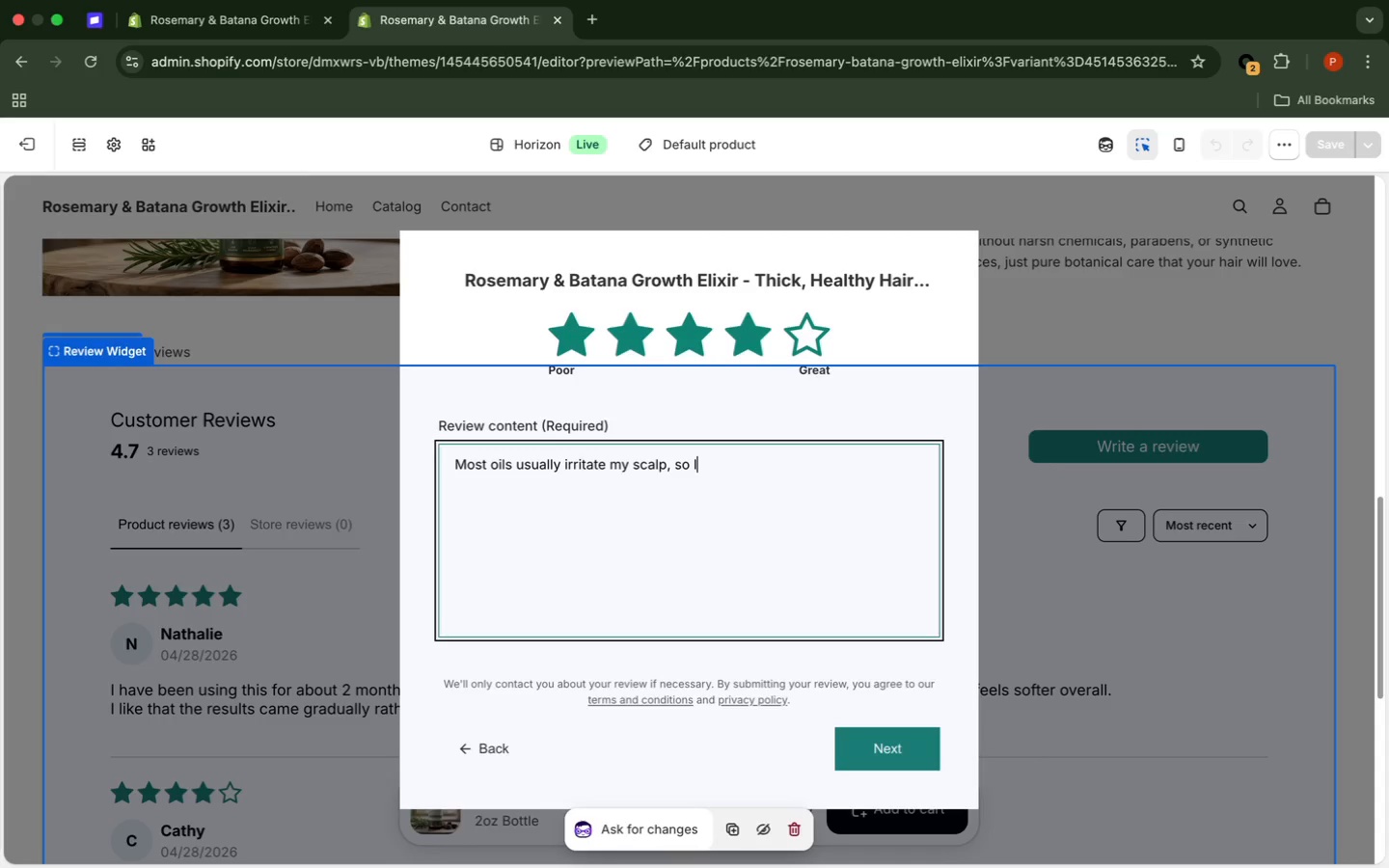 
wait(10.05)
 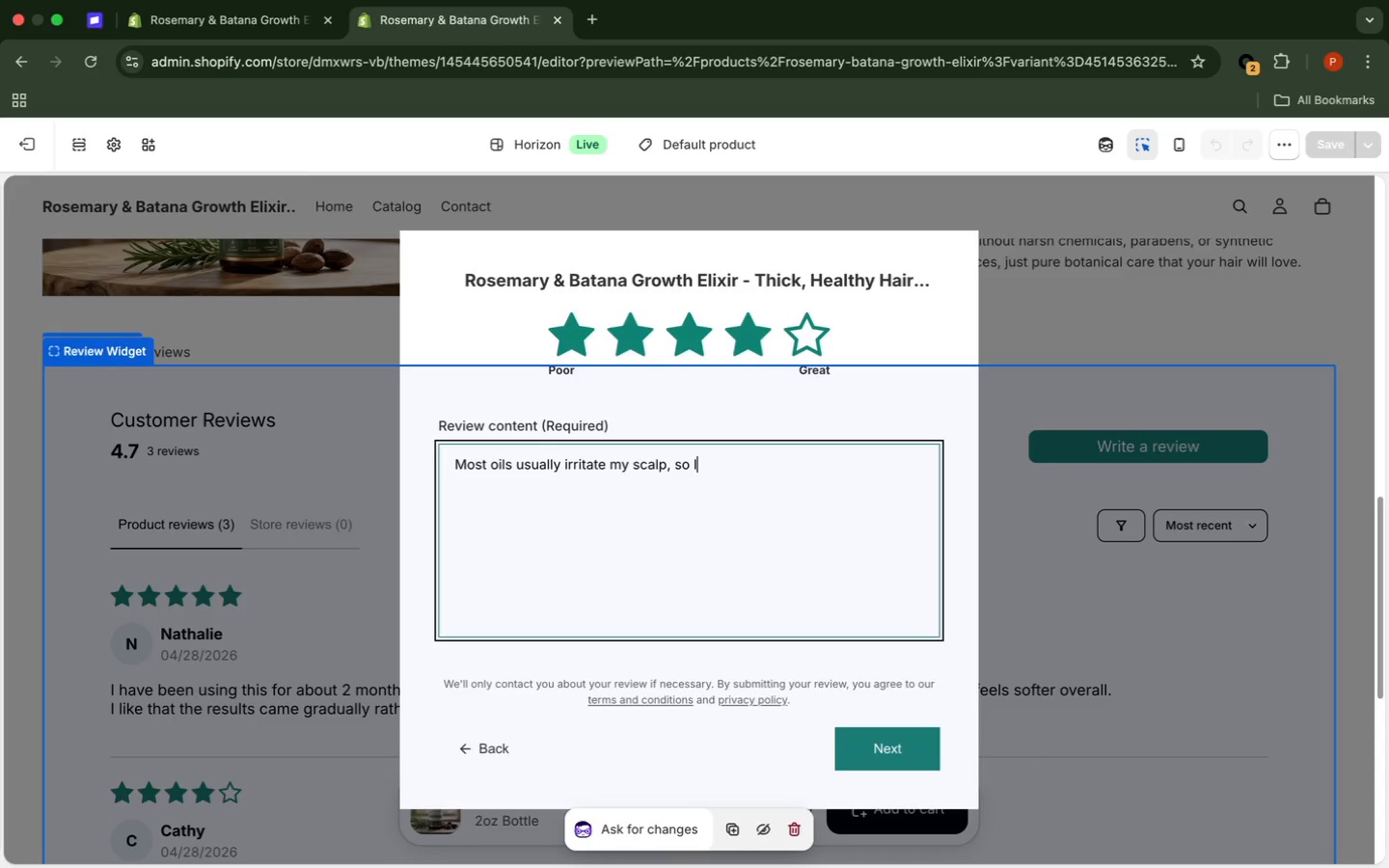 
type( am very careful with what I use. This one feels different, it's soothing and the peppermint gives a mild cooling effect without discomforrt.)
key(Backspace)
key(Backspace)
key(Backspace)
type(t. )
 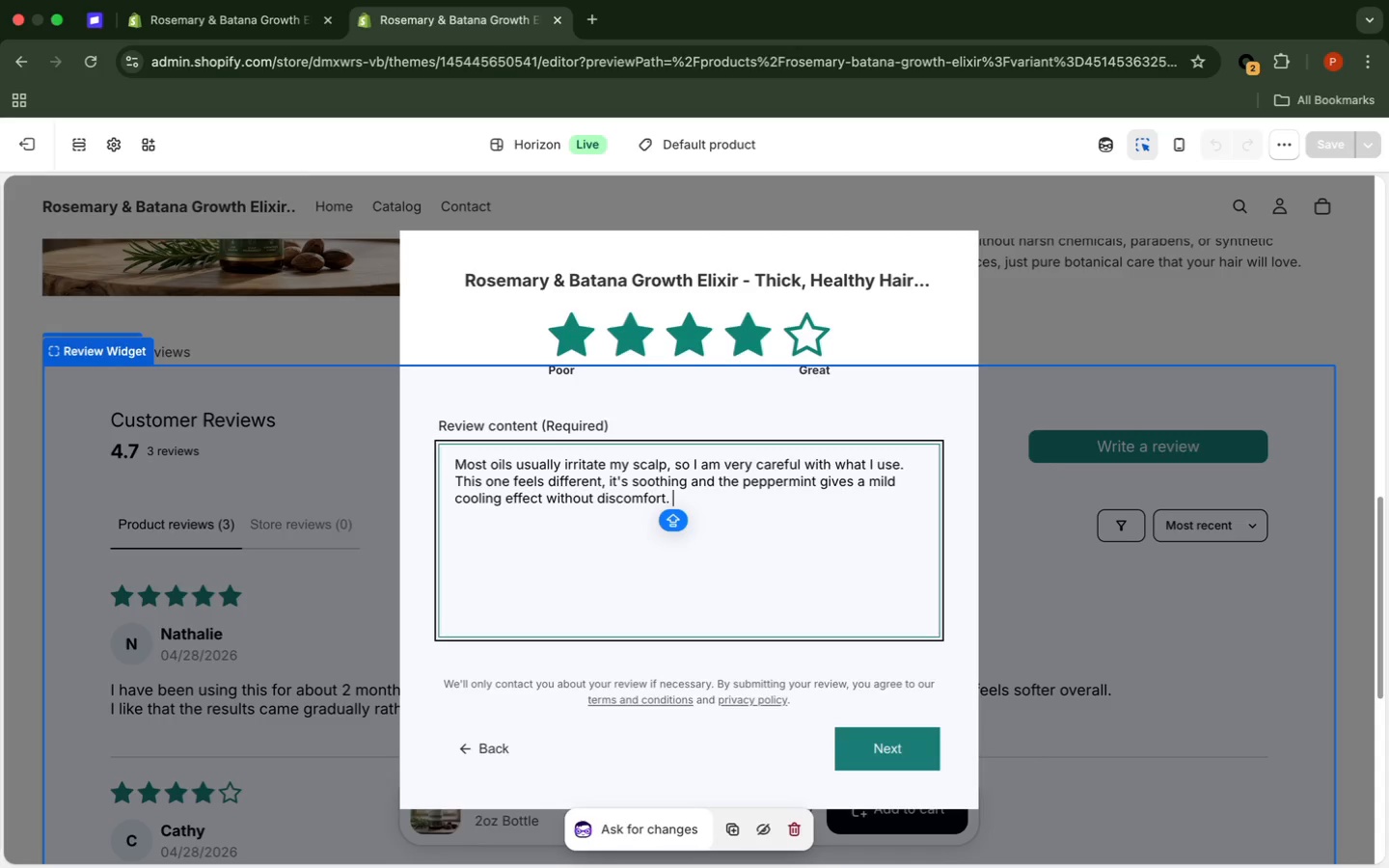 
wait(10.46)
 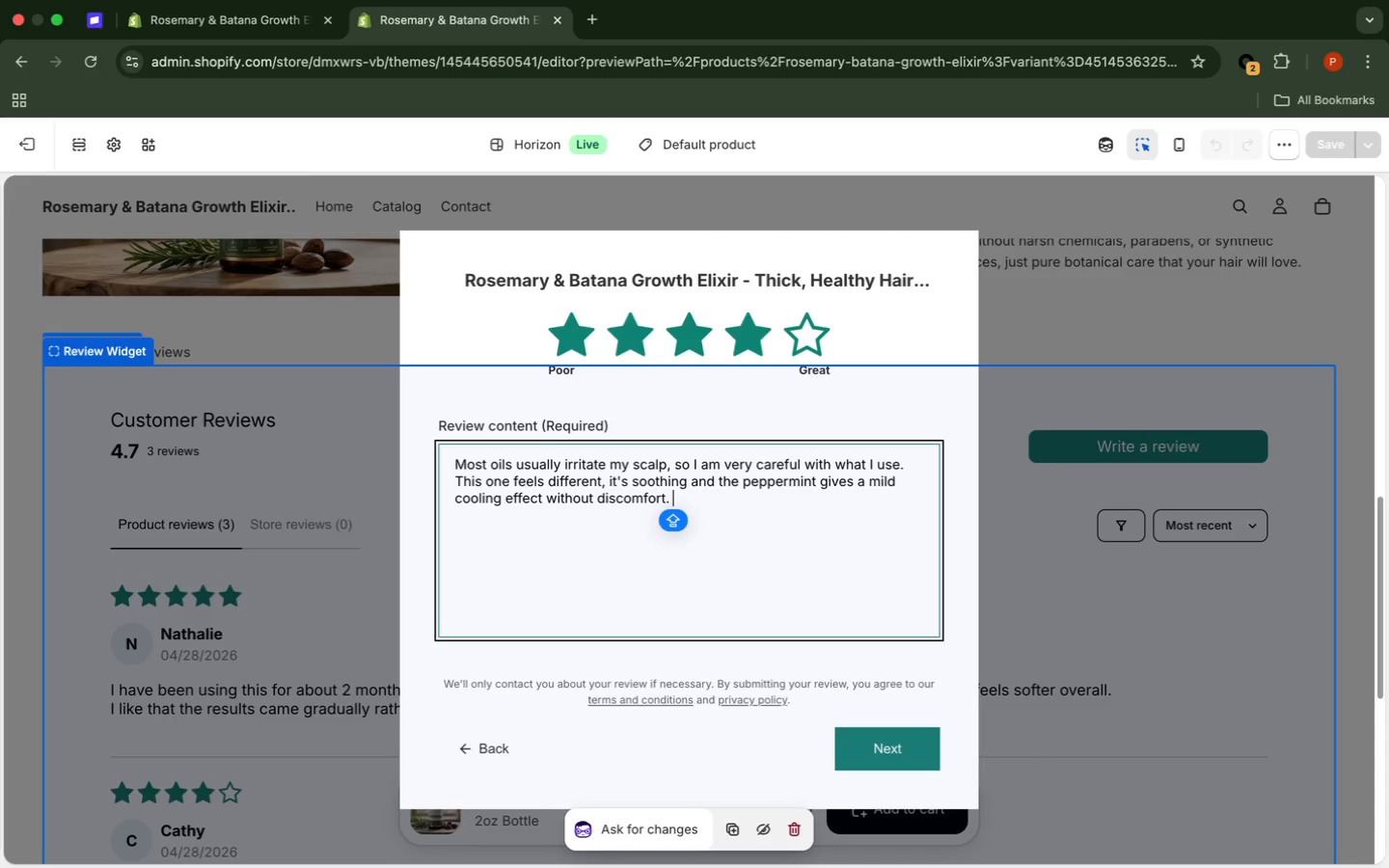 
type(I can use it regularly withoutany issues)
 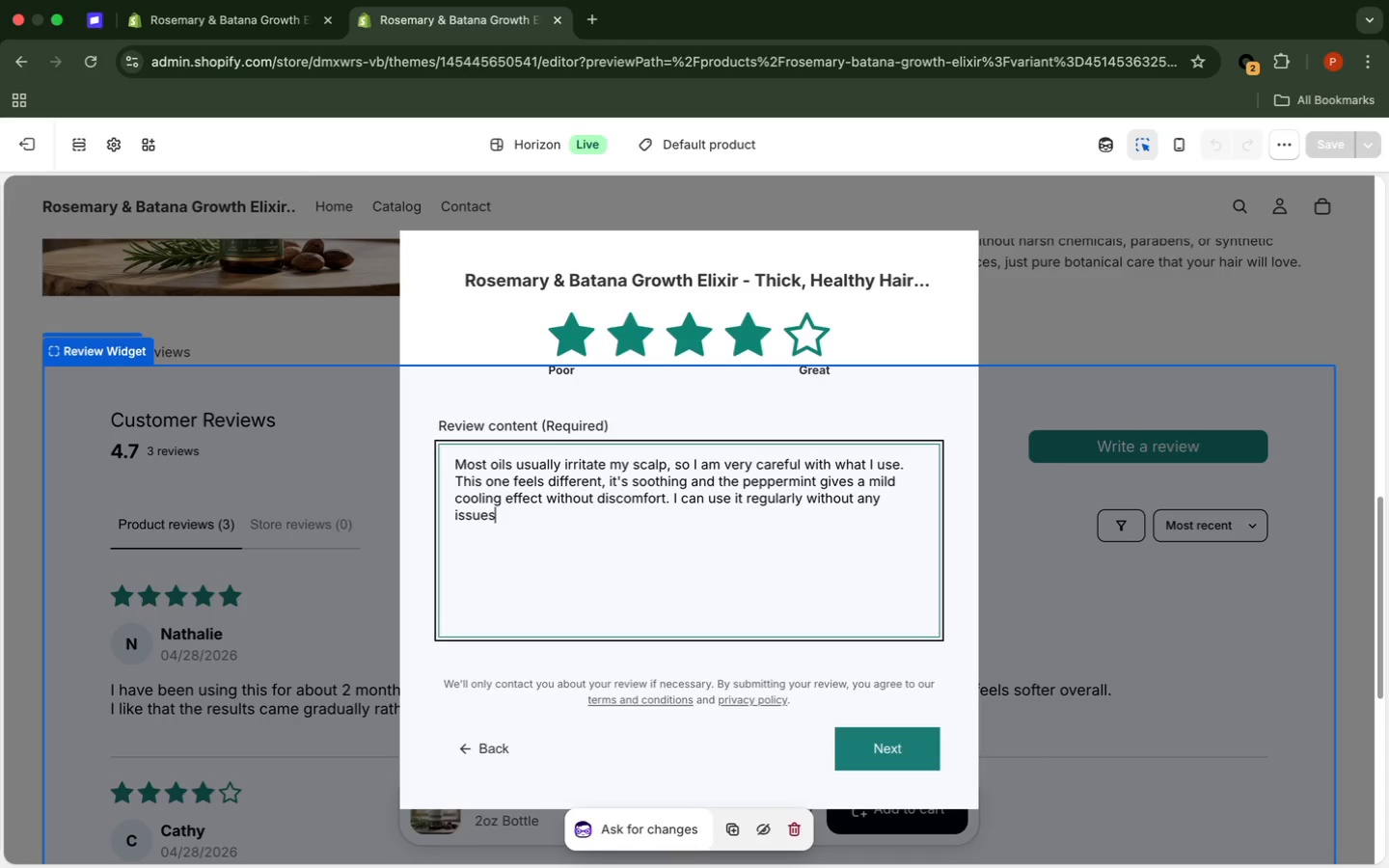 
key(Period)
 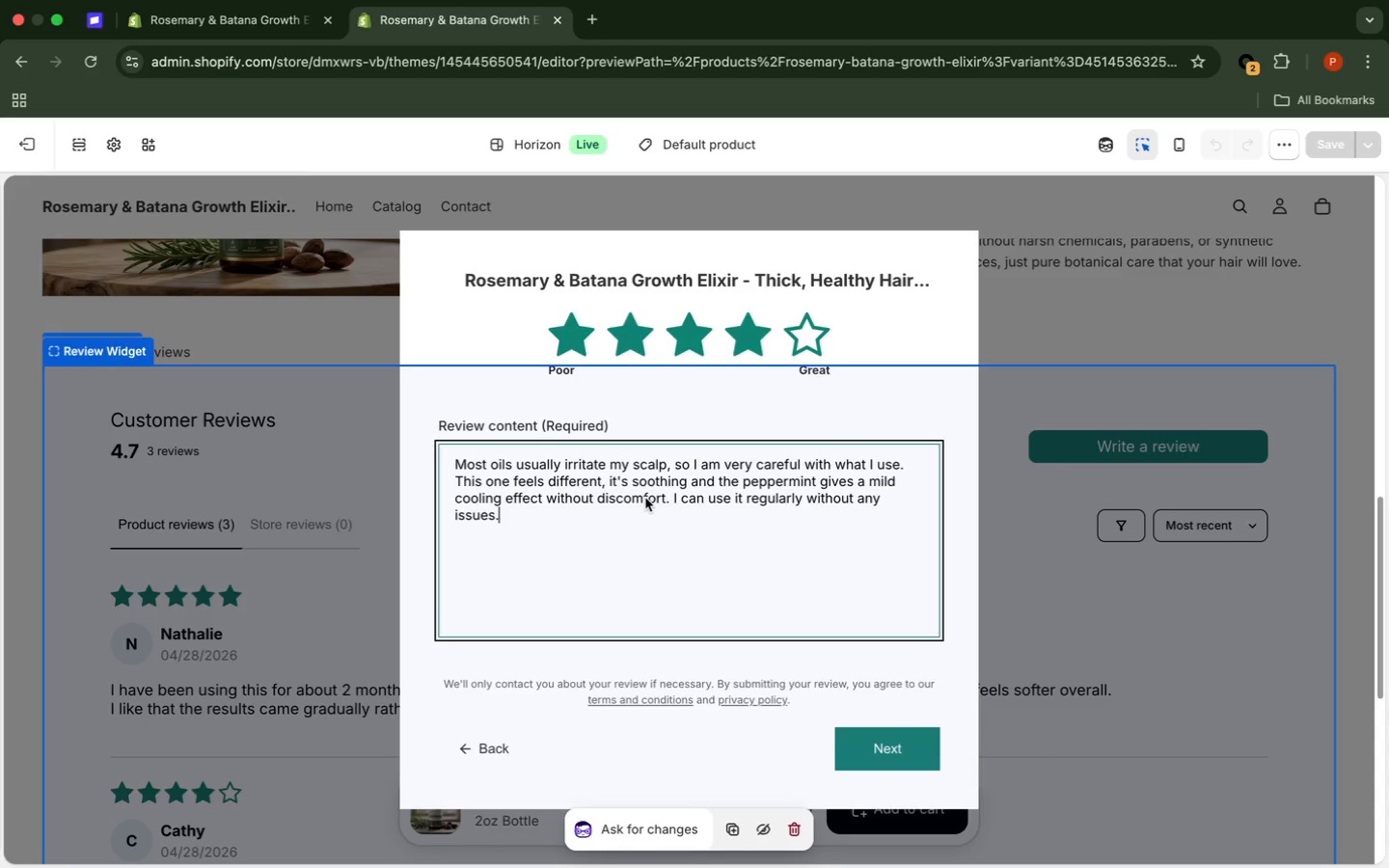 
wait(21.0)
 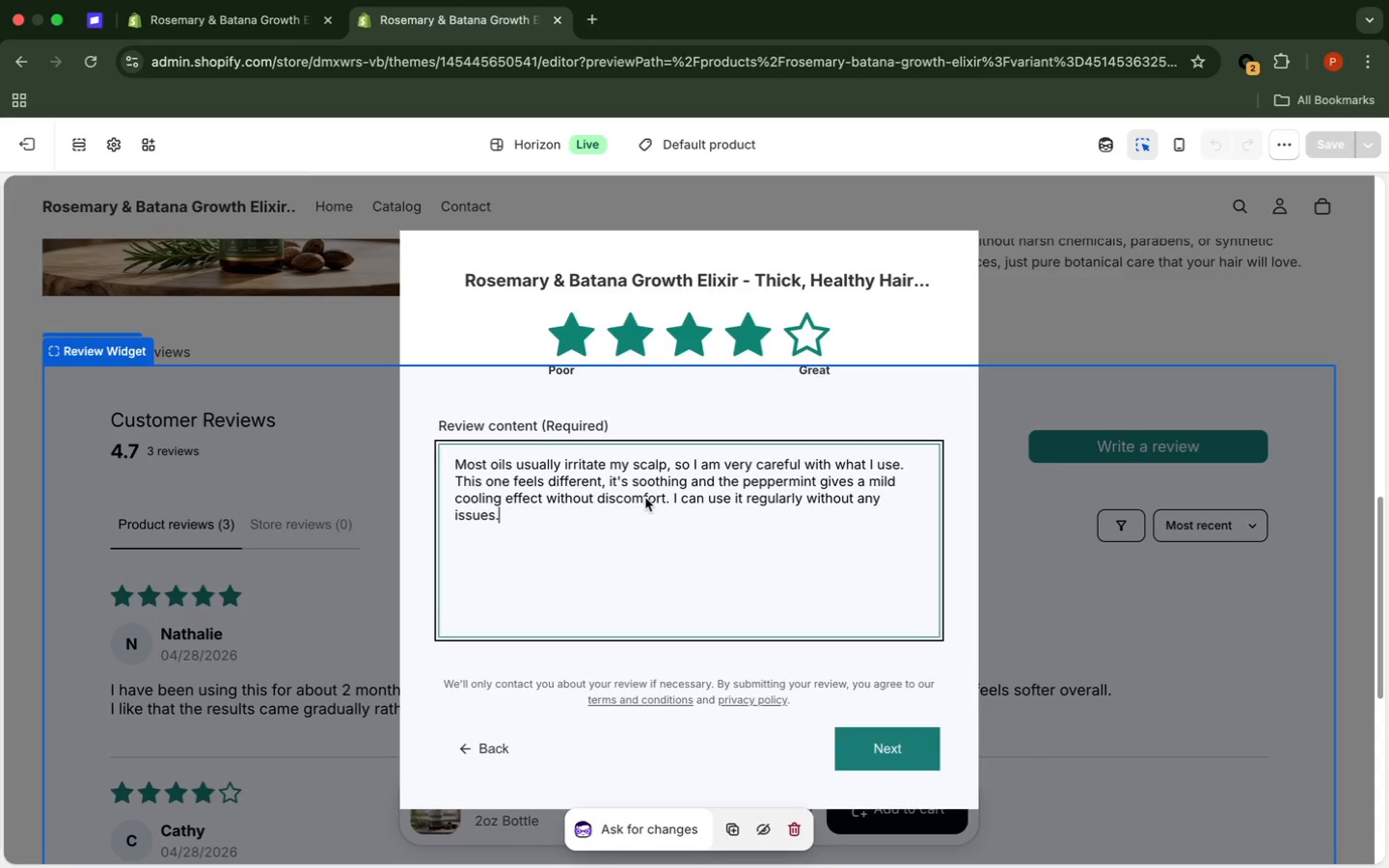 
left_click([902, 747])
 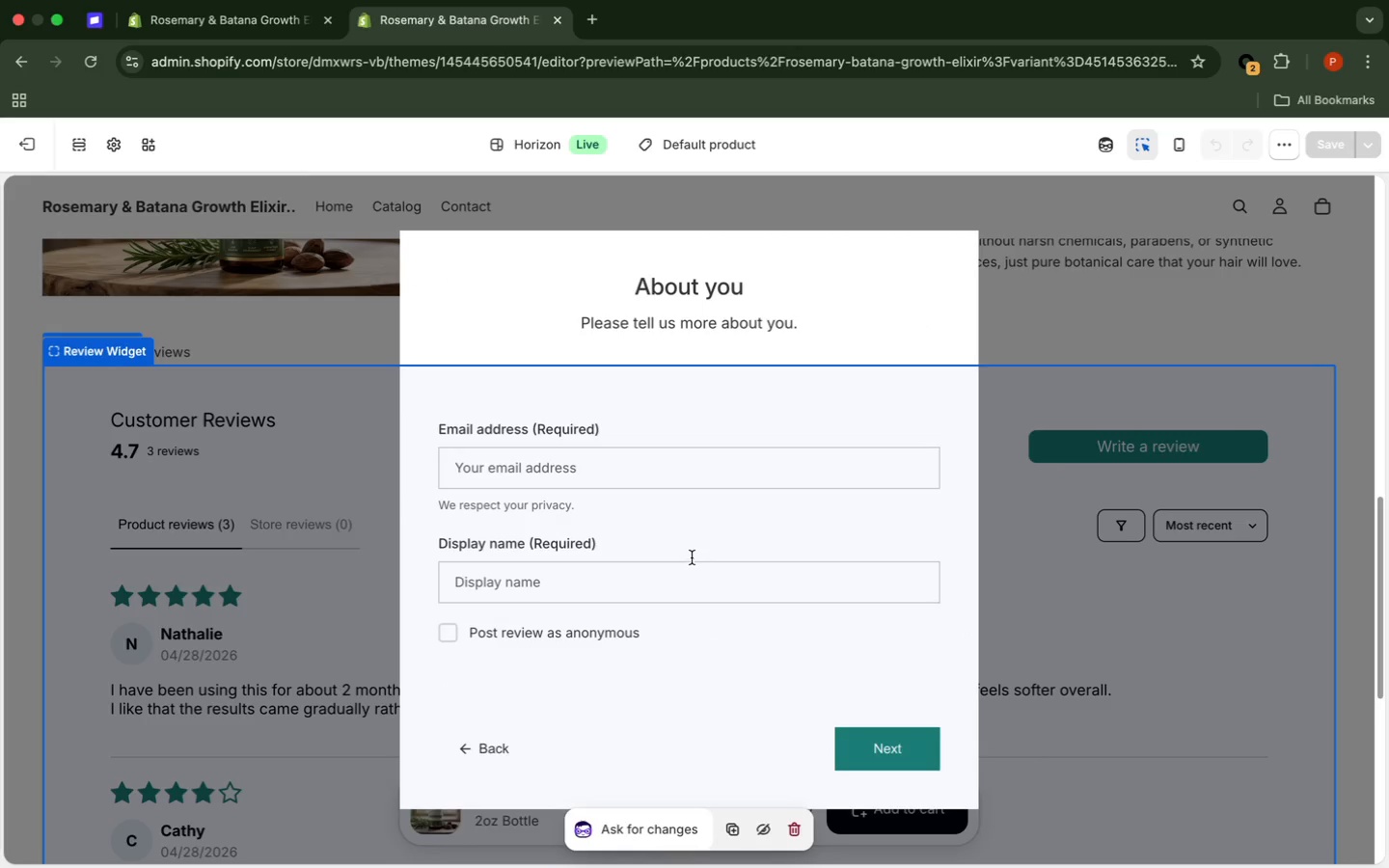 
left_click([637, 465])
 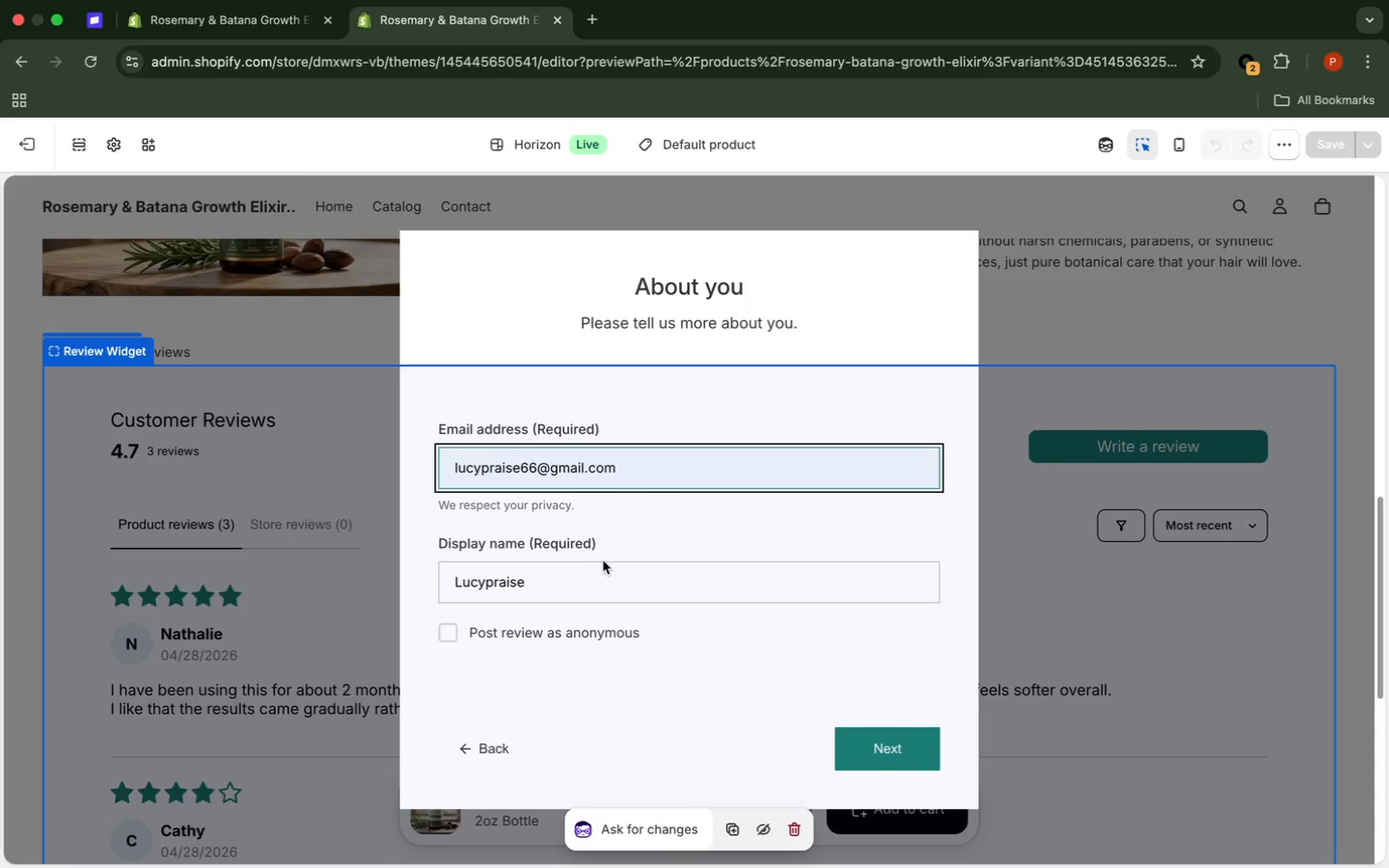 
left_click([604, 582])
 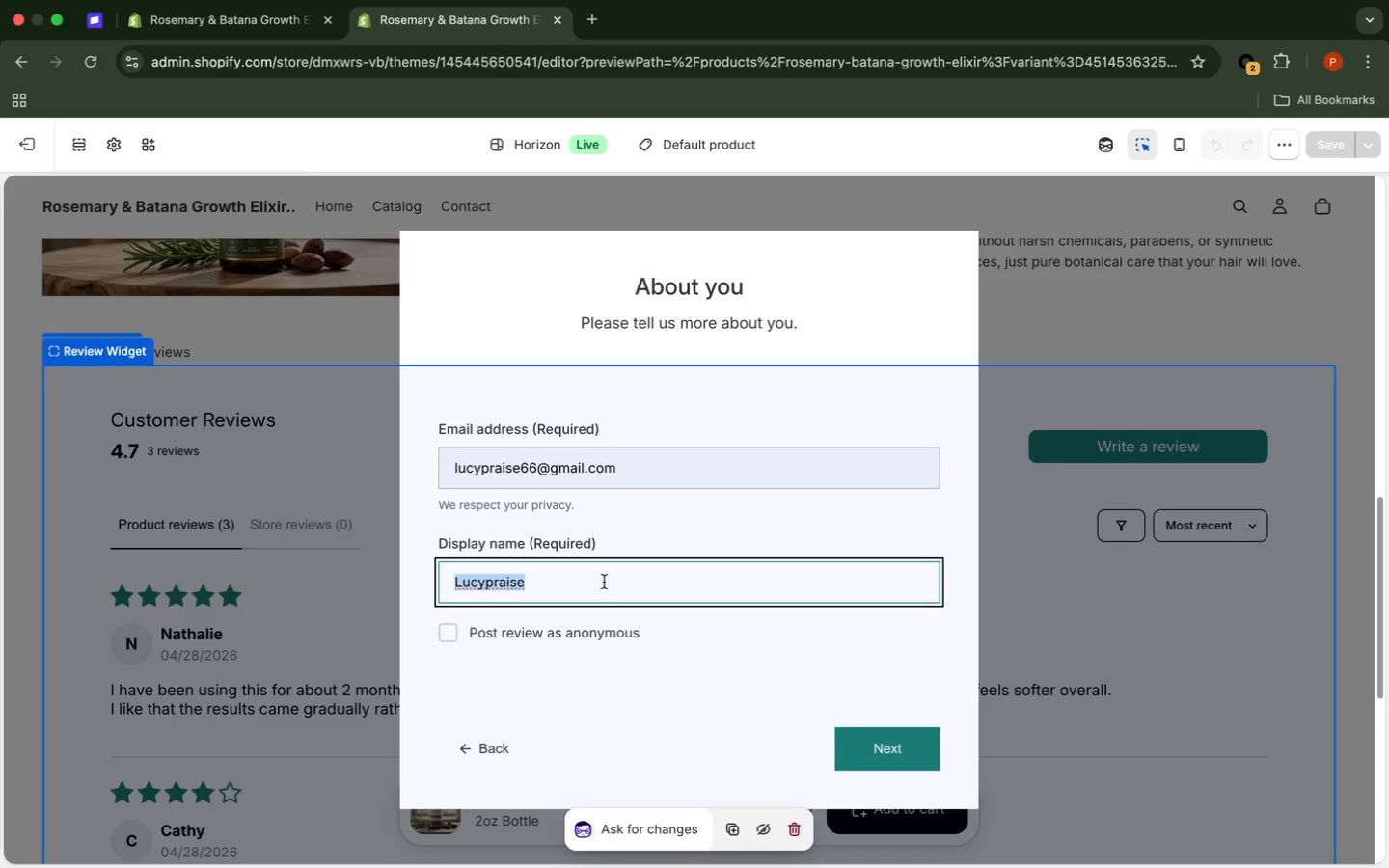 
key(CapsLock)
 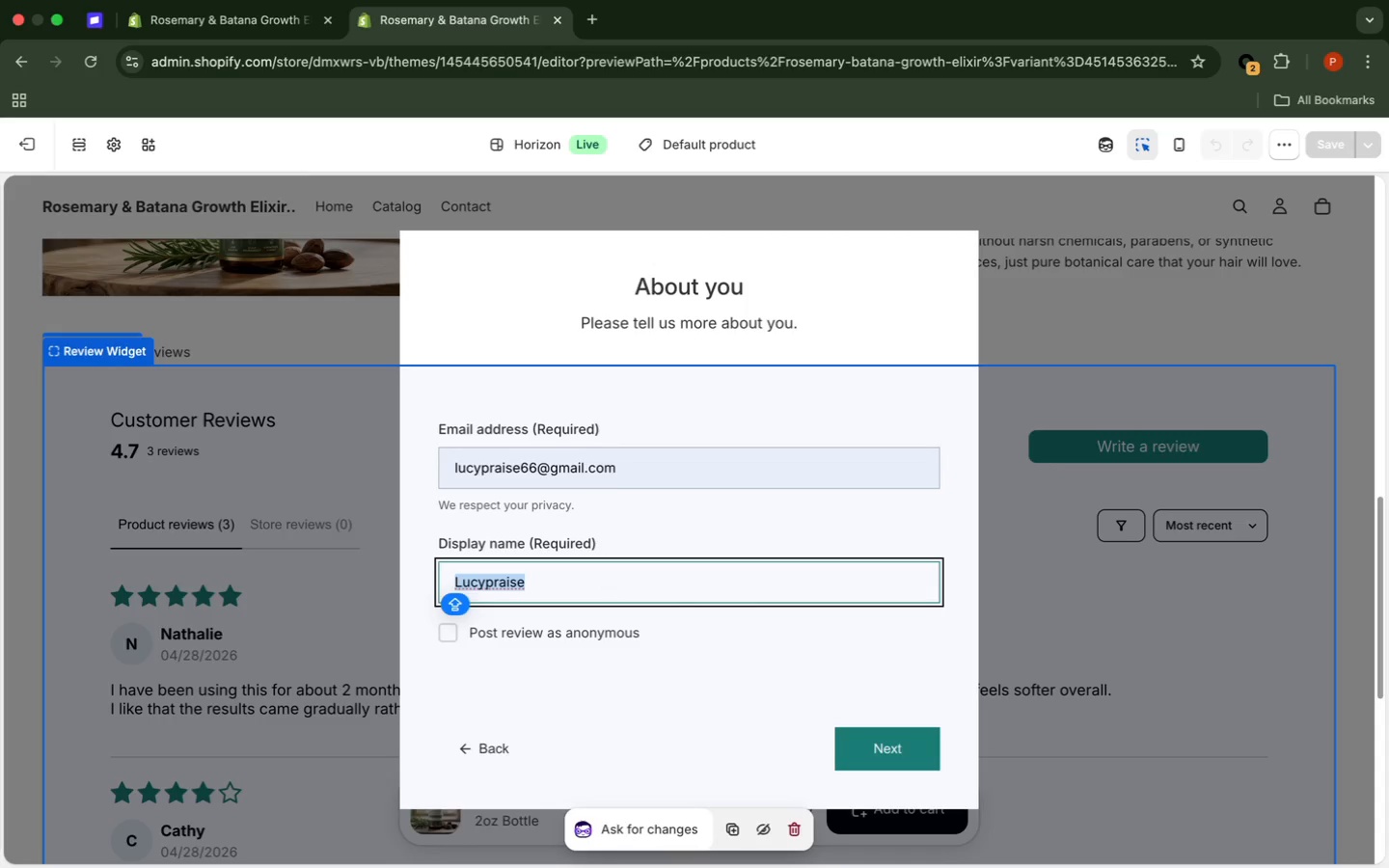 
key(J)
 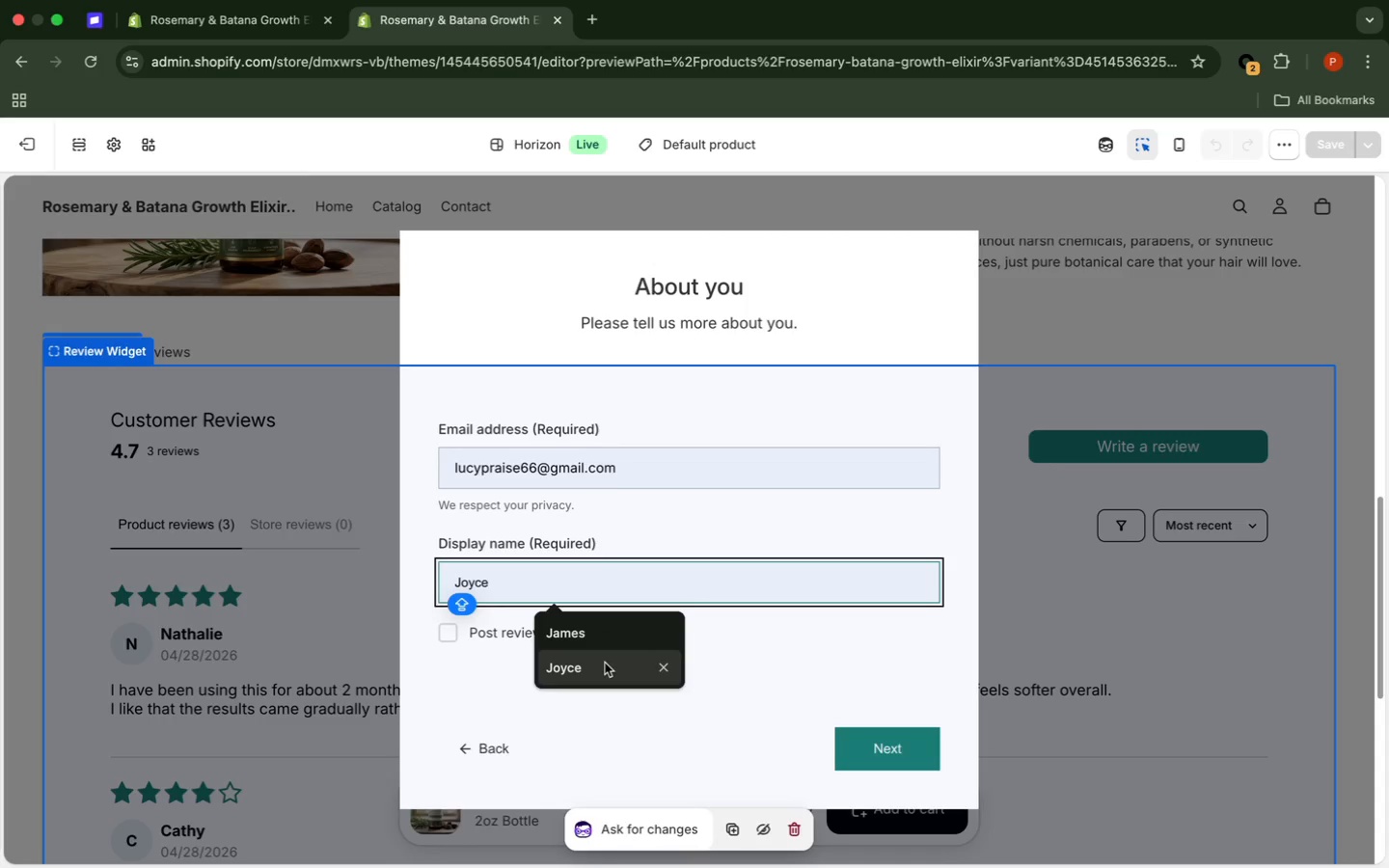 
left_click([605, 663])
 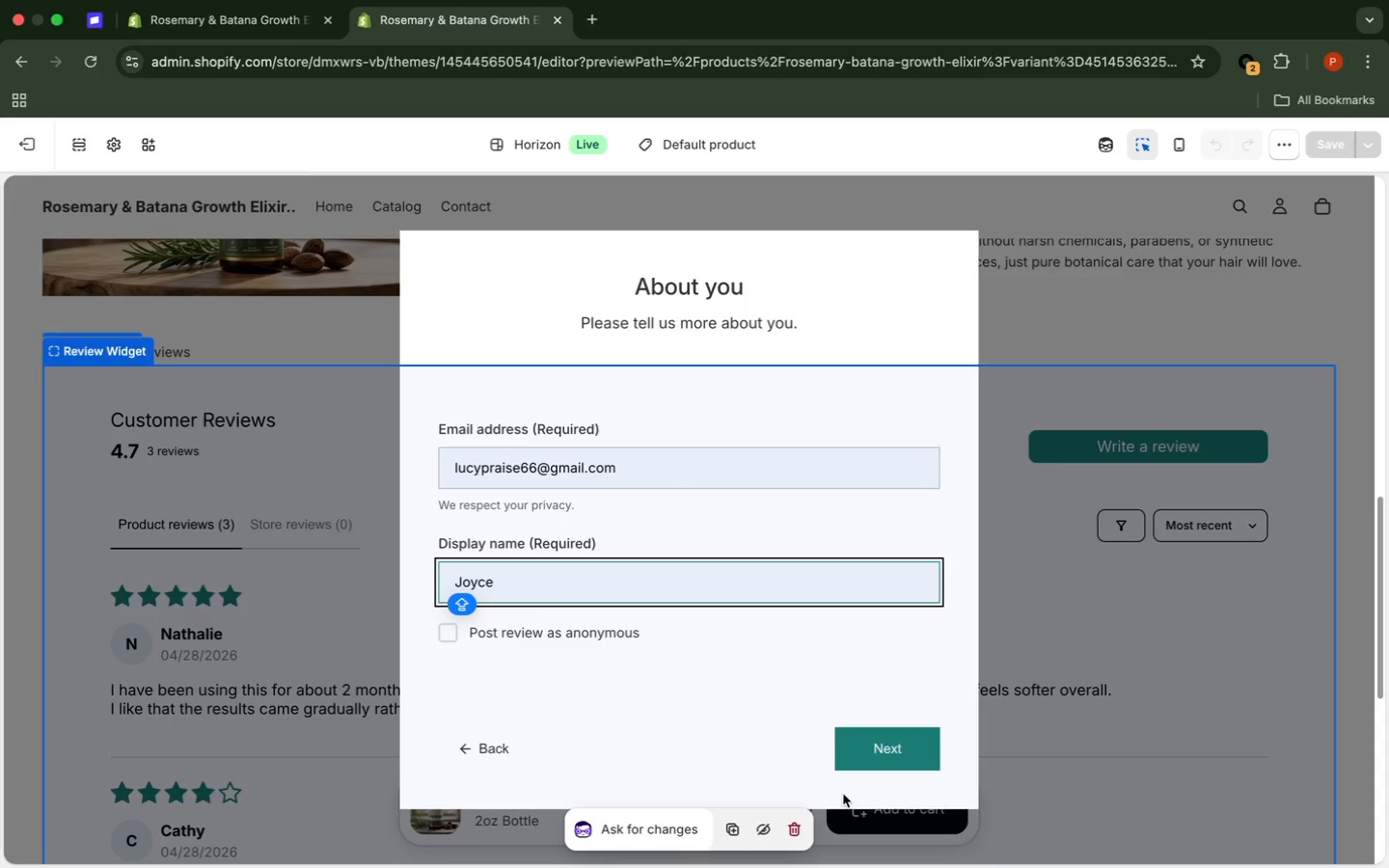 
left_click([923, 750])
 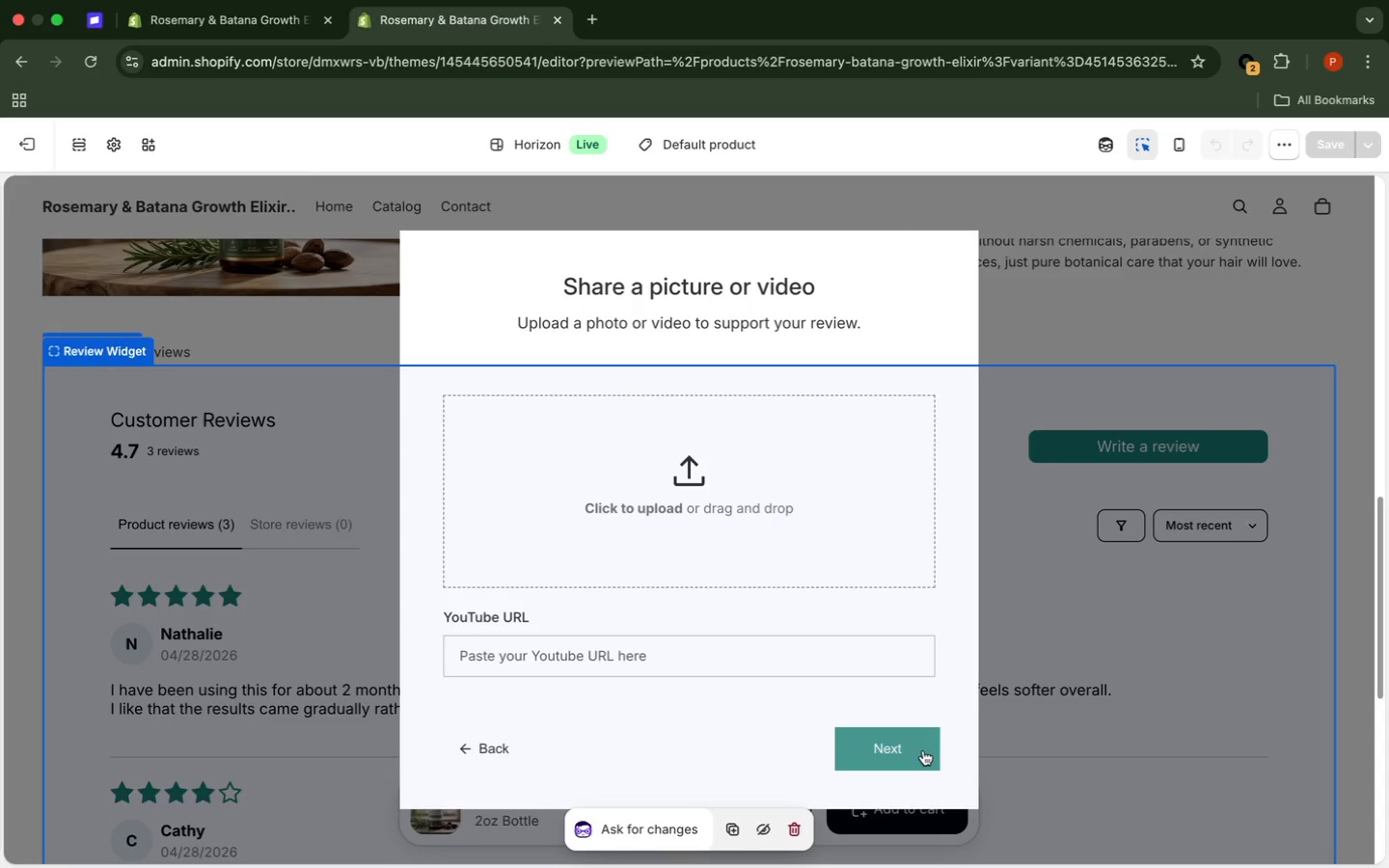 
wait(12.14)
 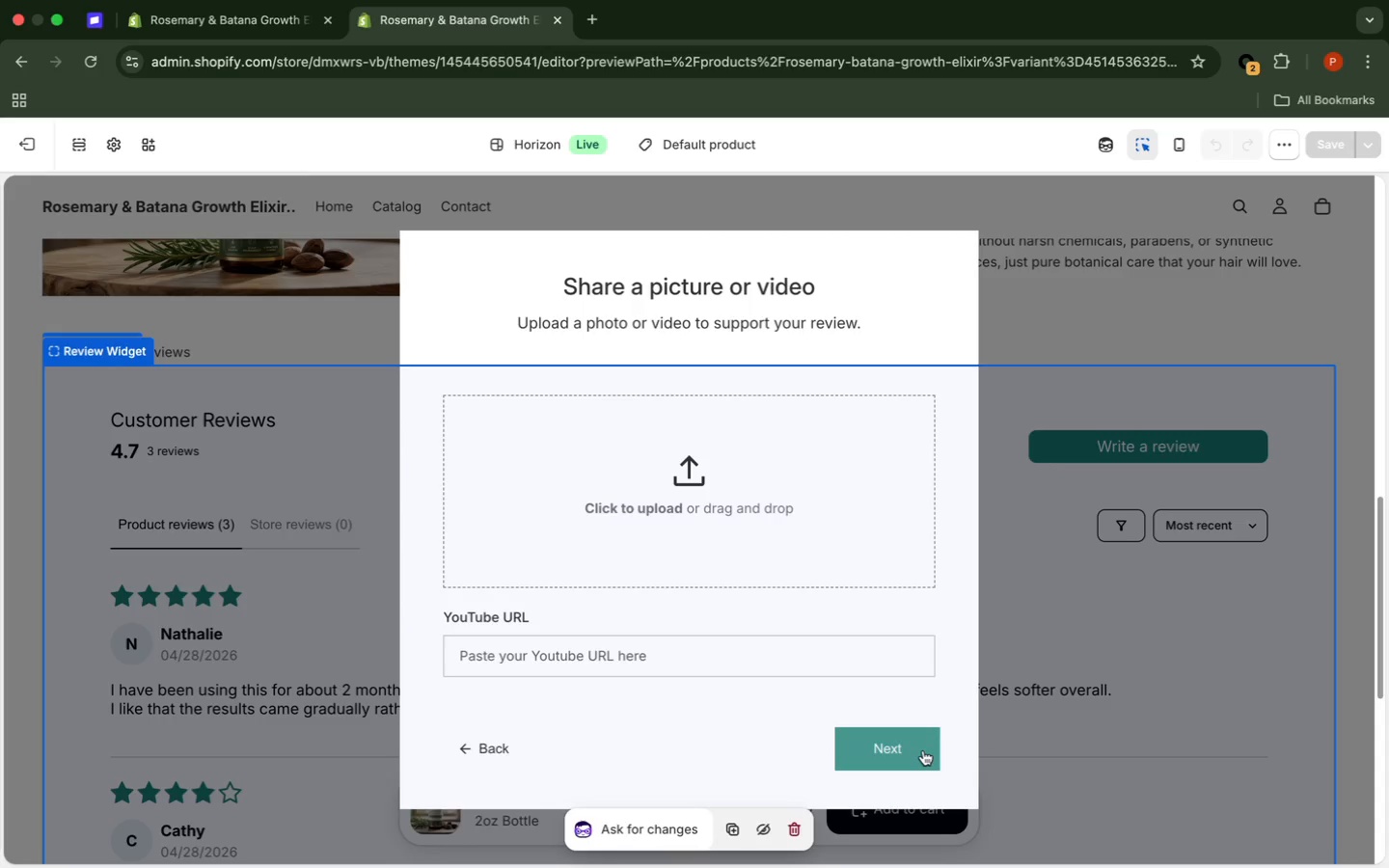 
left_click([925, 752])
 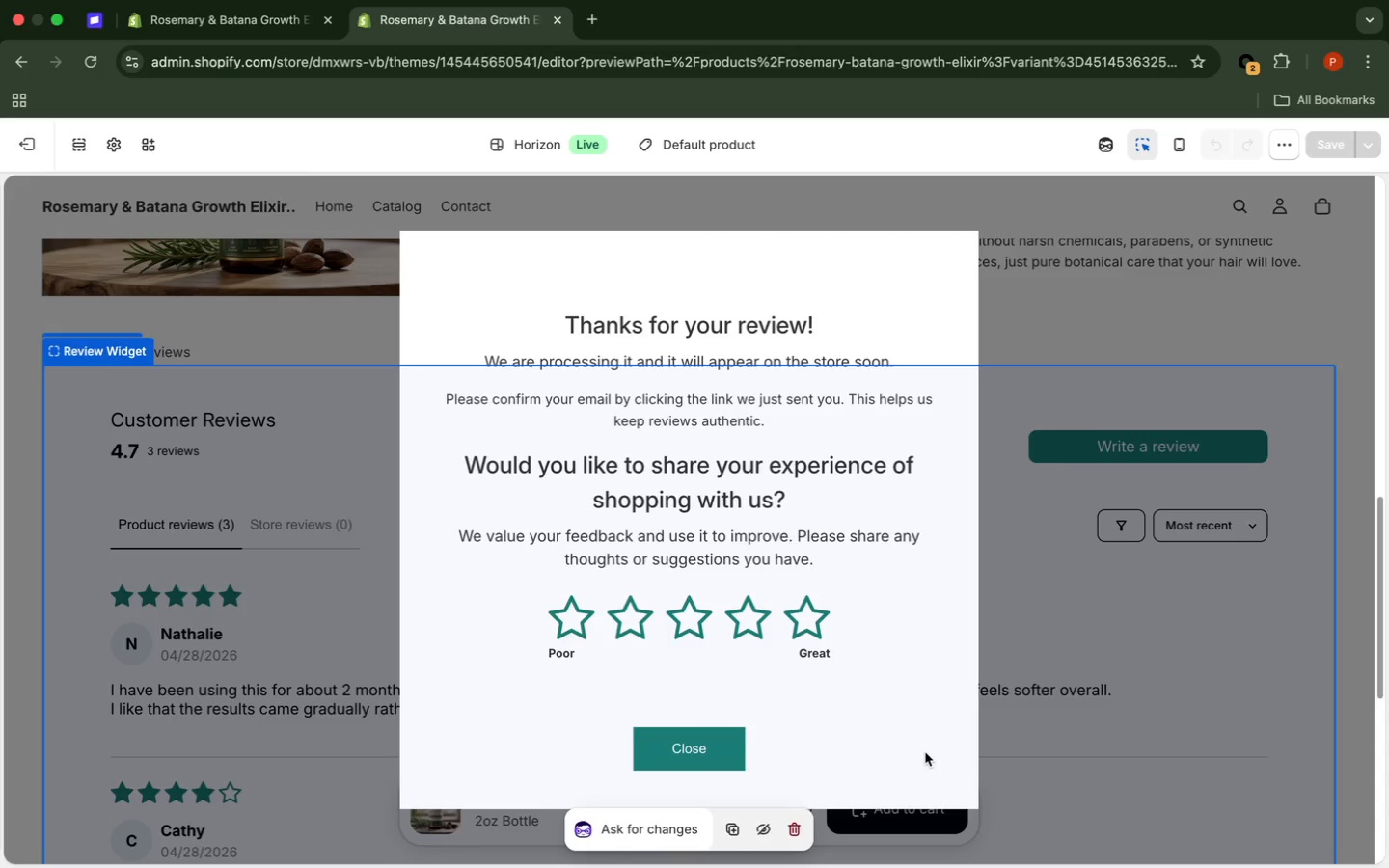 
wait(6.65)
 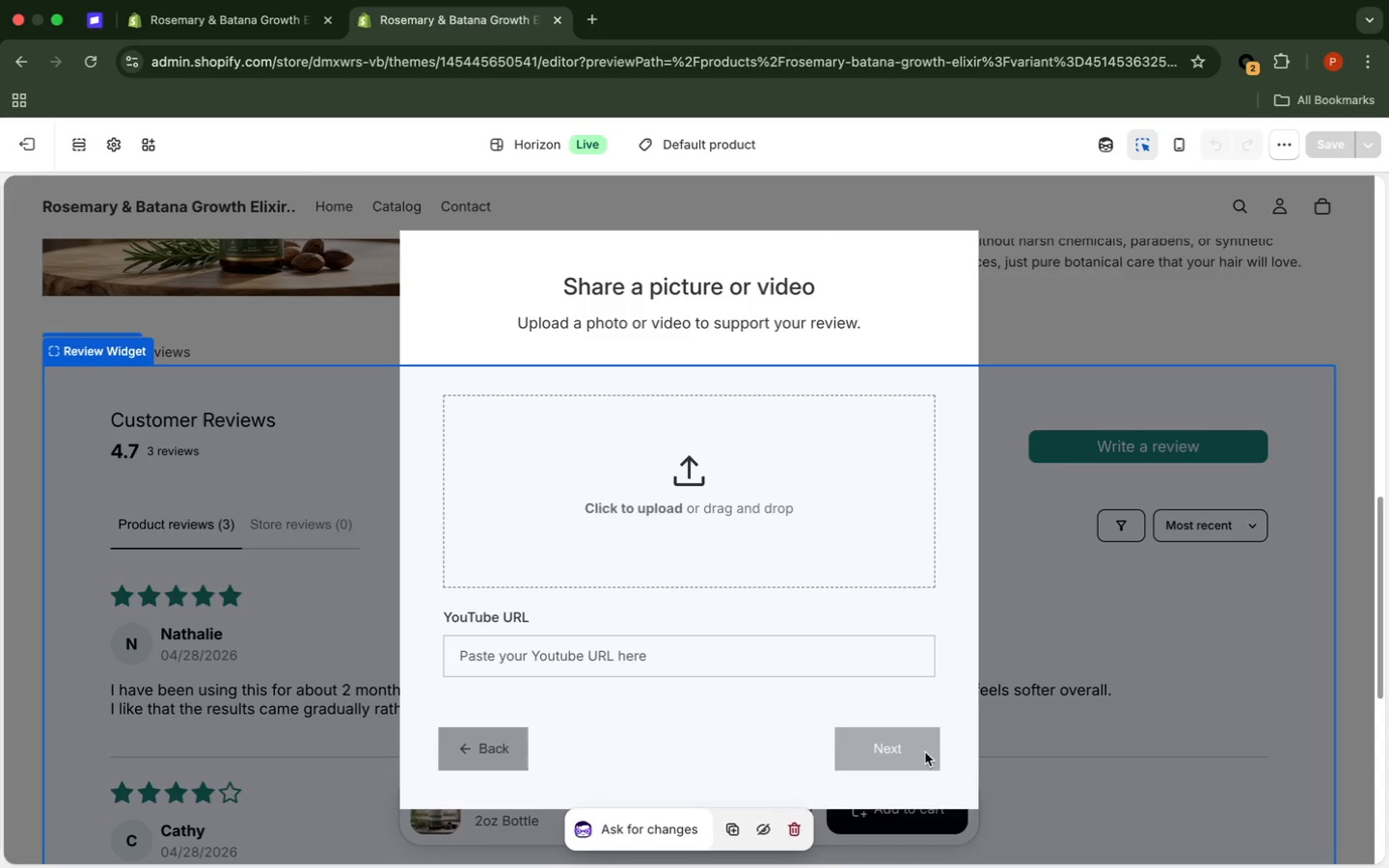 
scroll: coordinate [925, 752], scroll_direction: down, amount: 1.0
 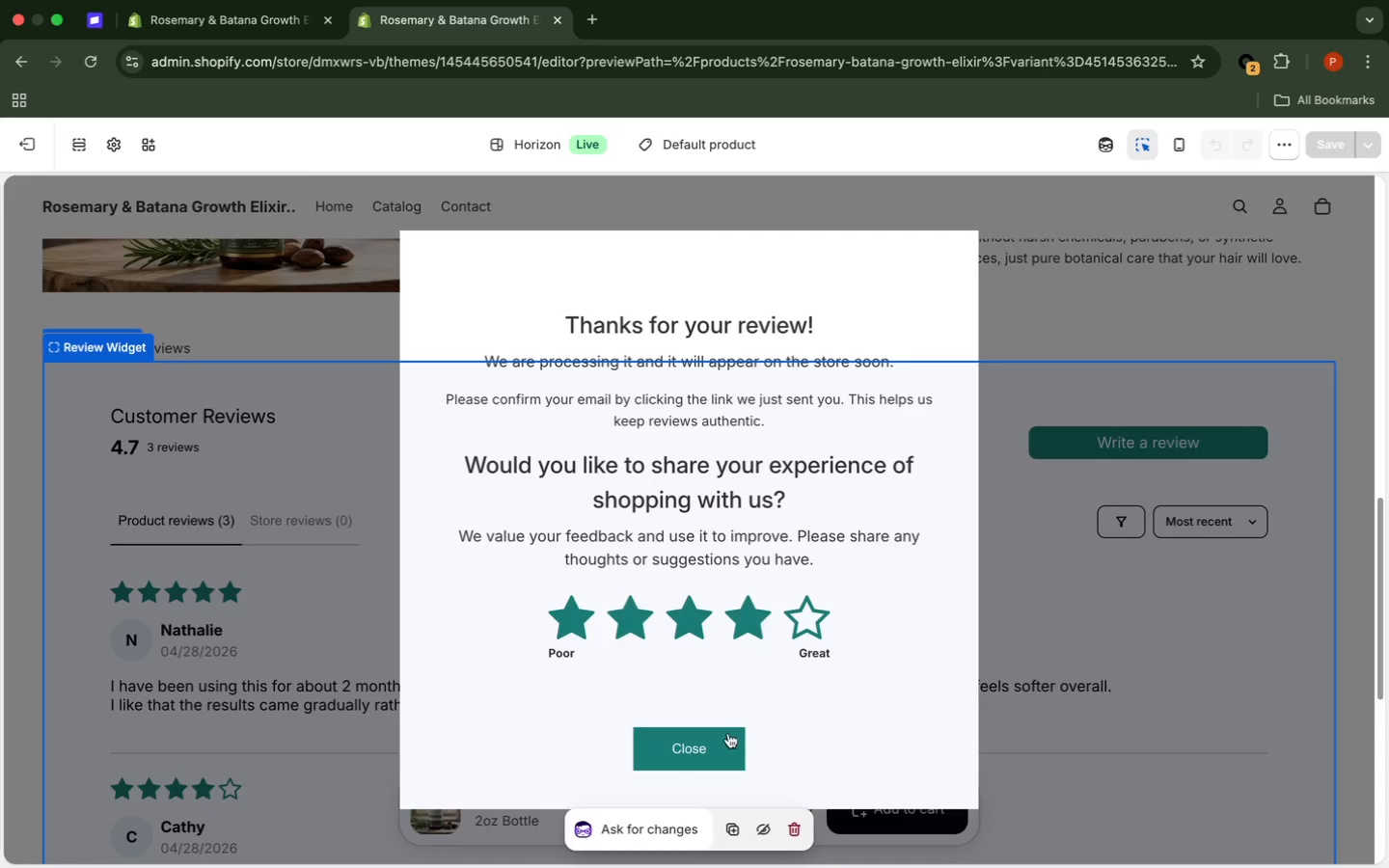 
left_click([724, 742])
 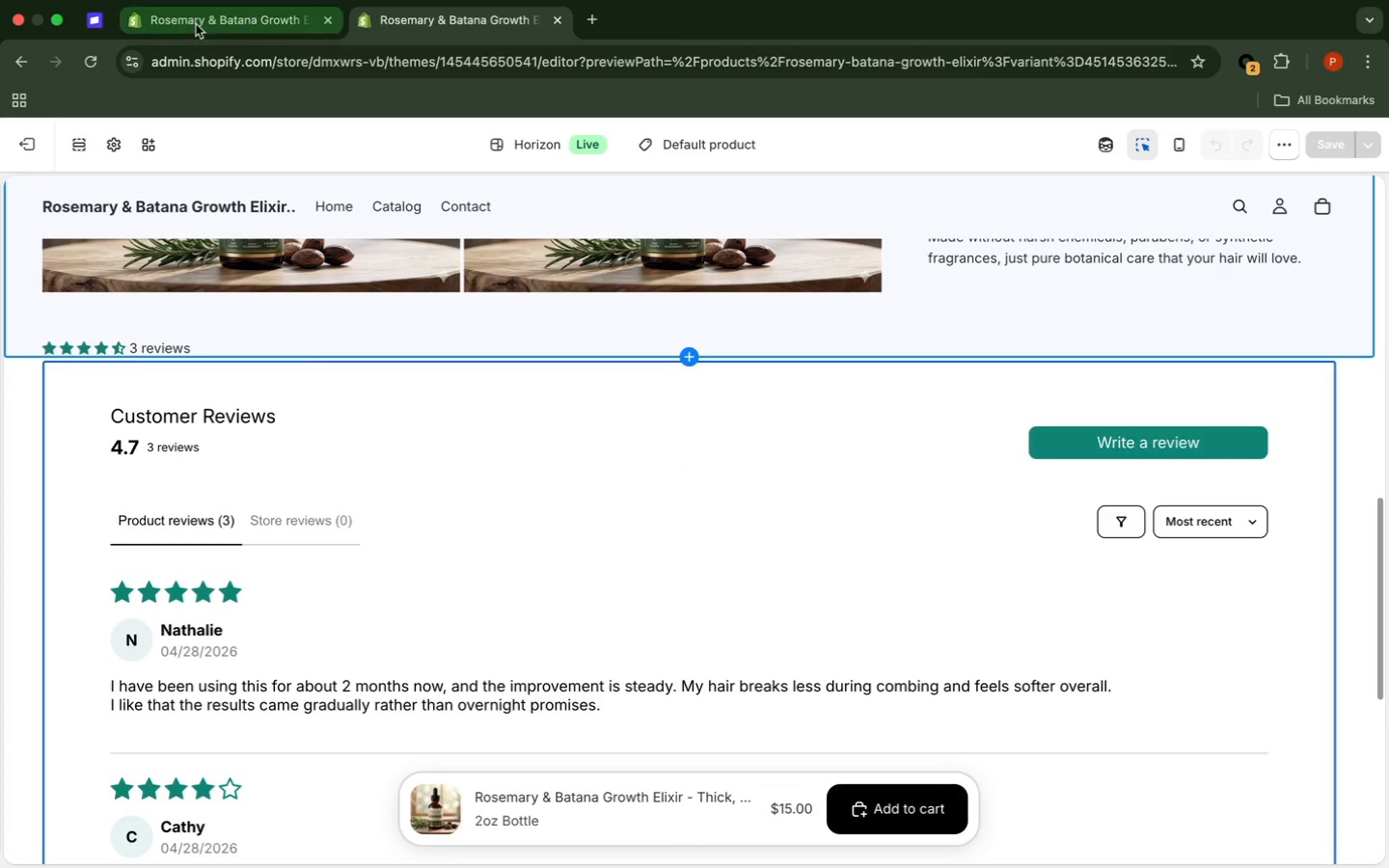 
wait(7.38)
 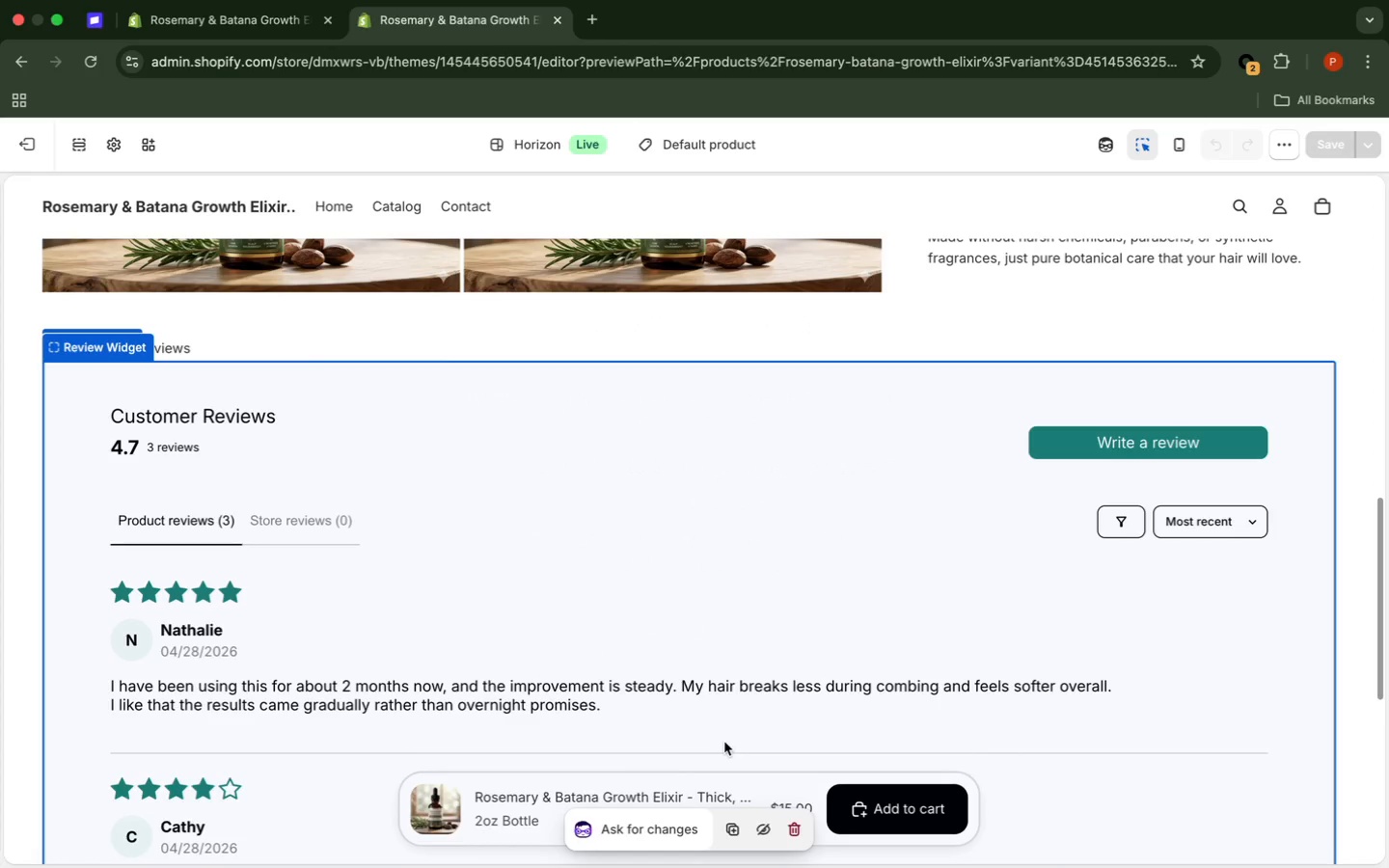 
left_click([96, 60])
 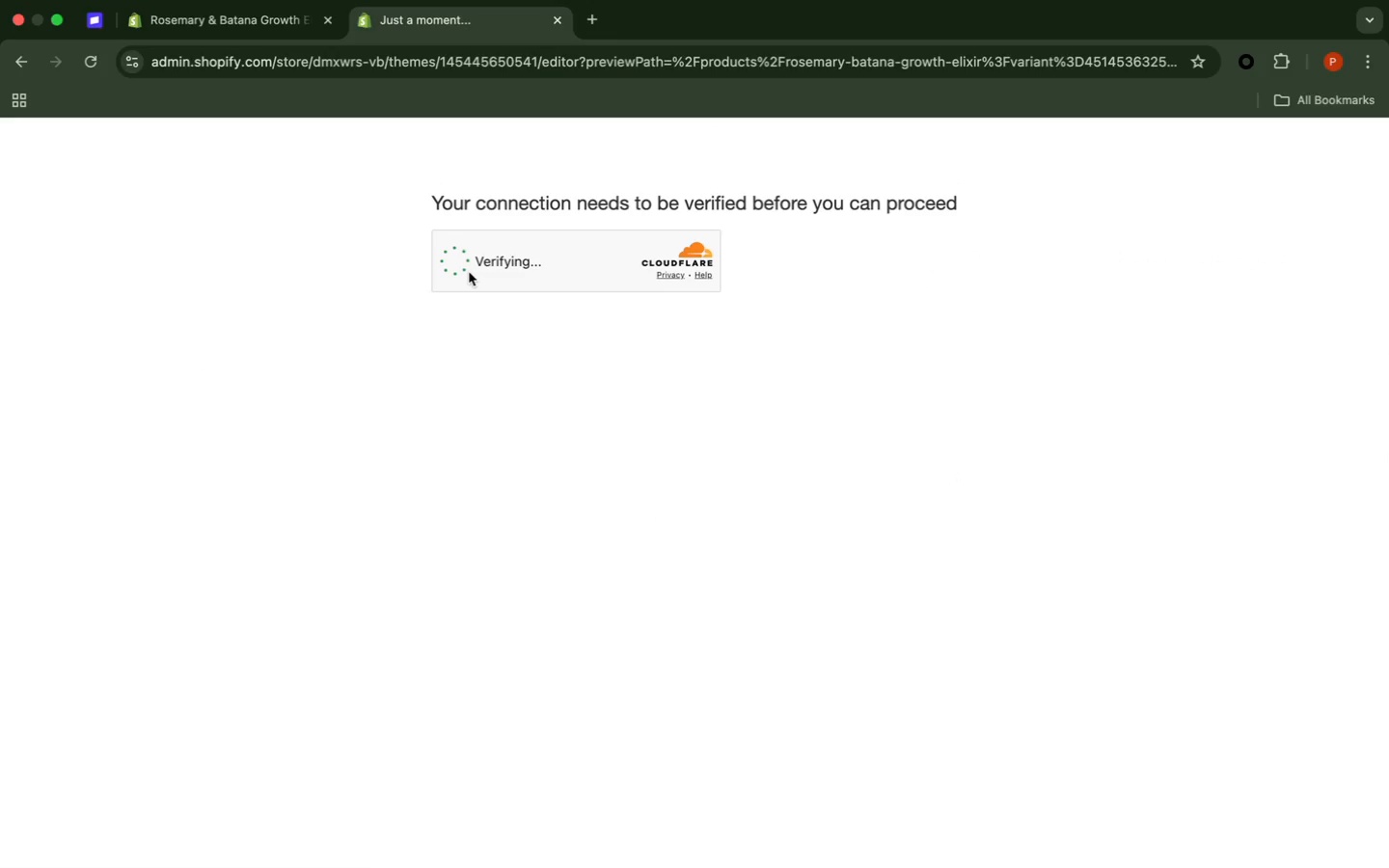 
wait(14.78)
 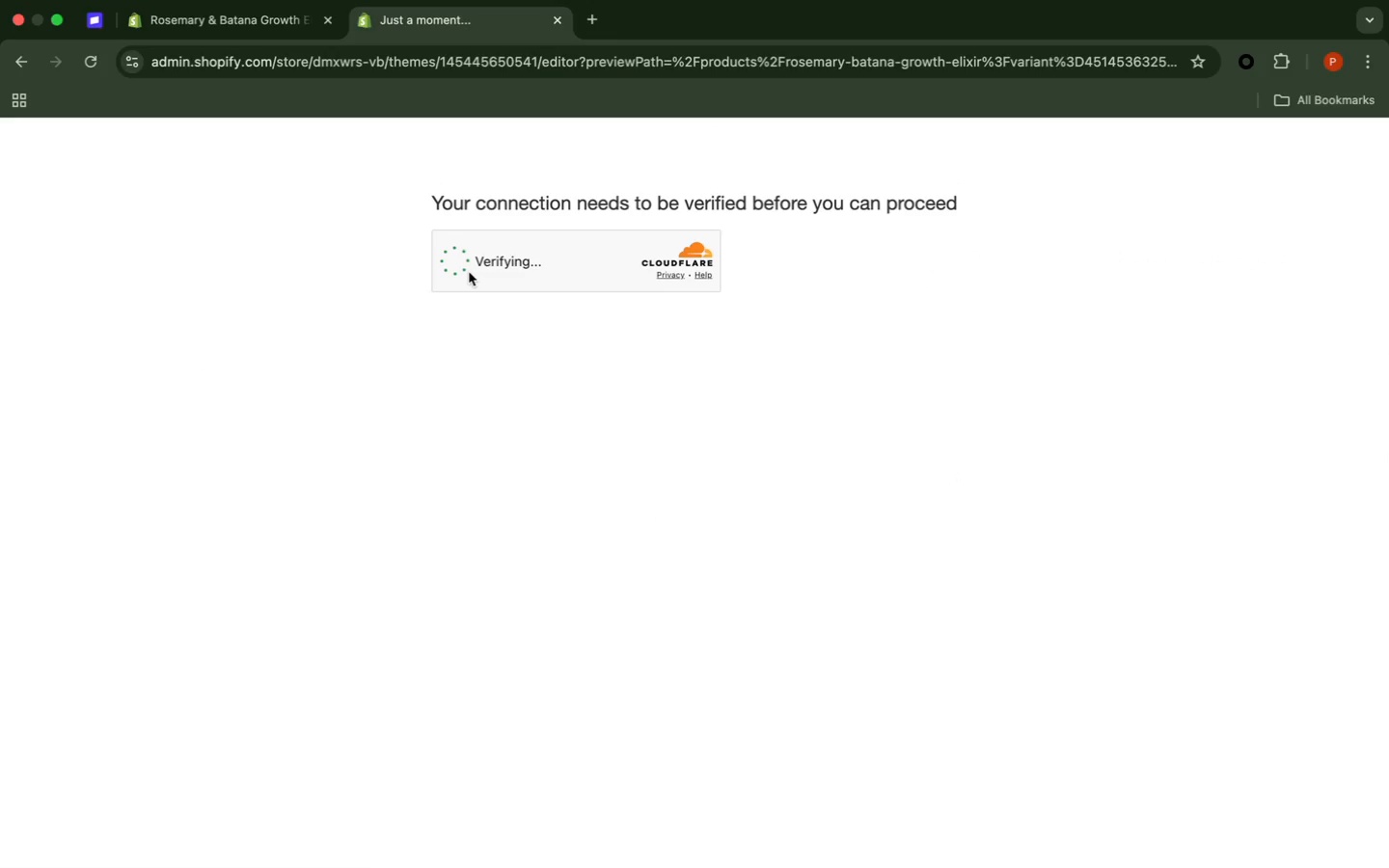 
left_click([458, 270])
 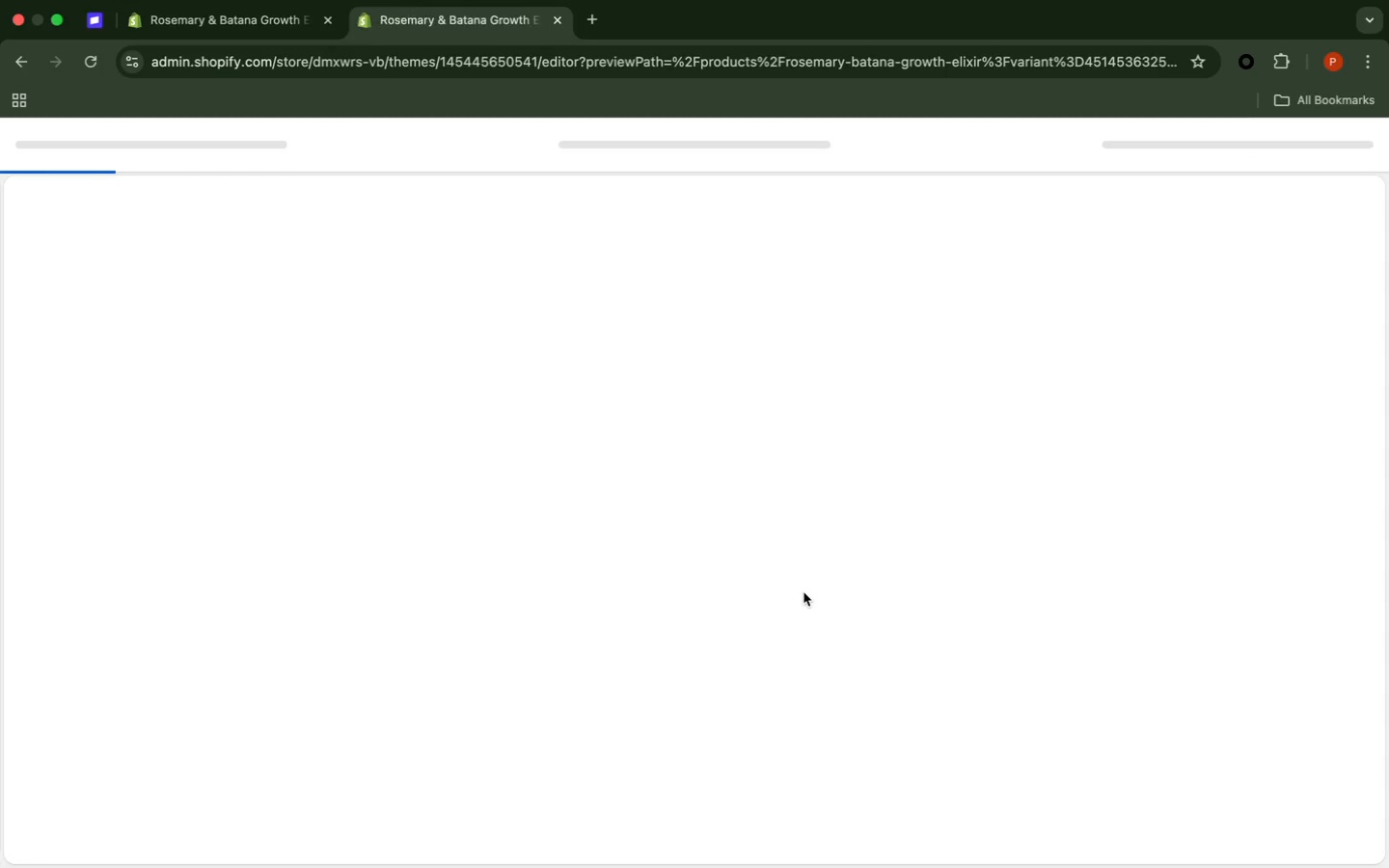 
wait(23.25)
 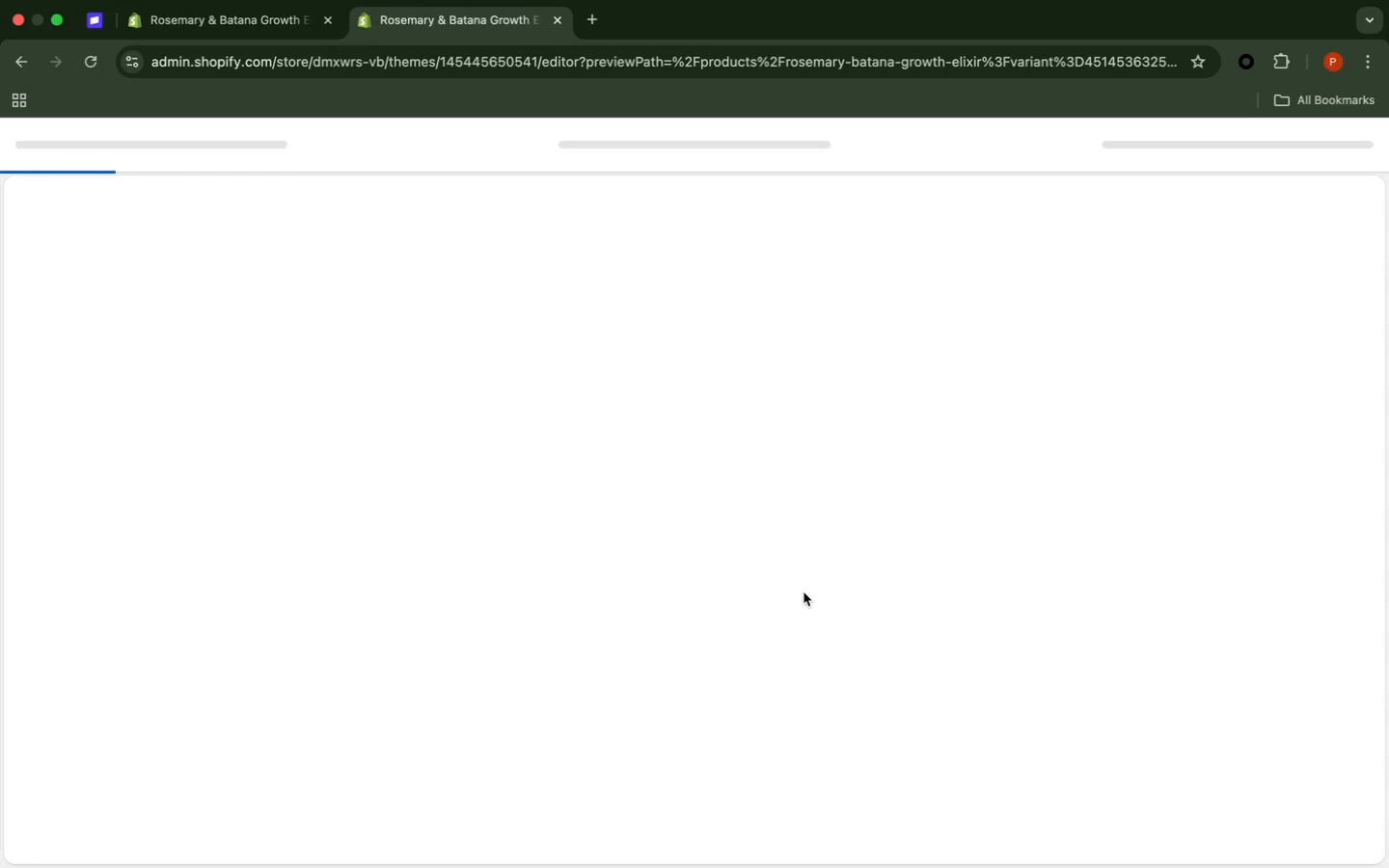 
scroll: coordinate [1383, 393], scroll_direction: down, amount: 15.0
 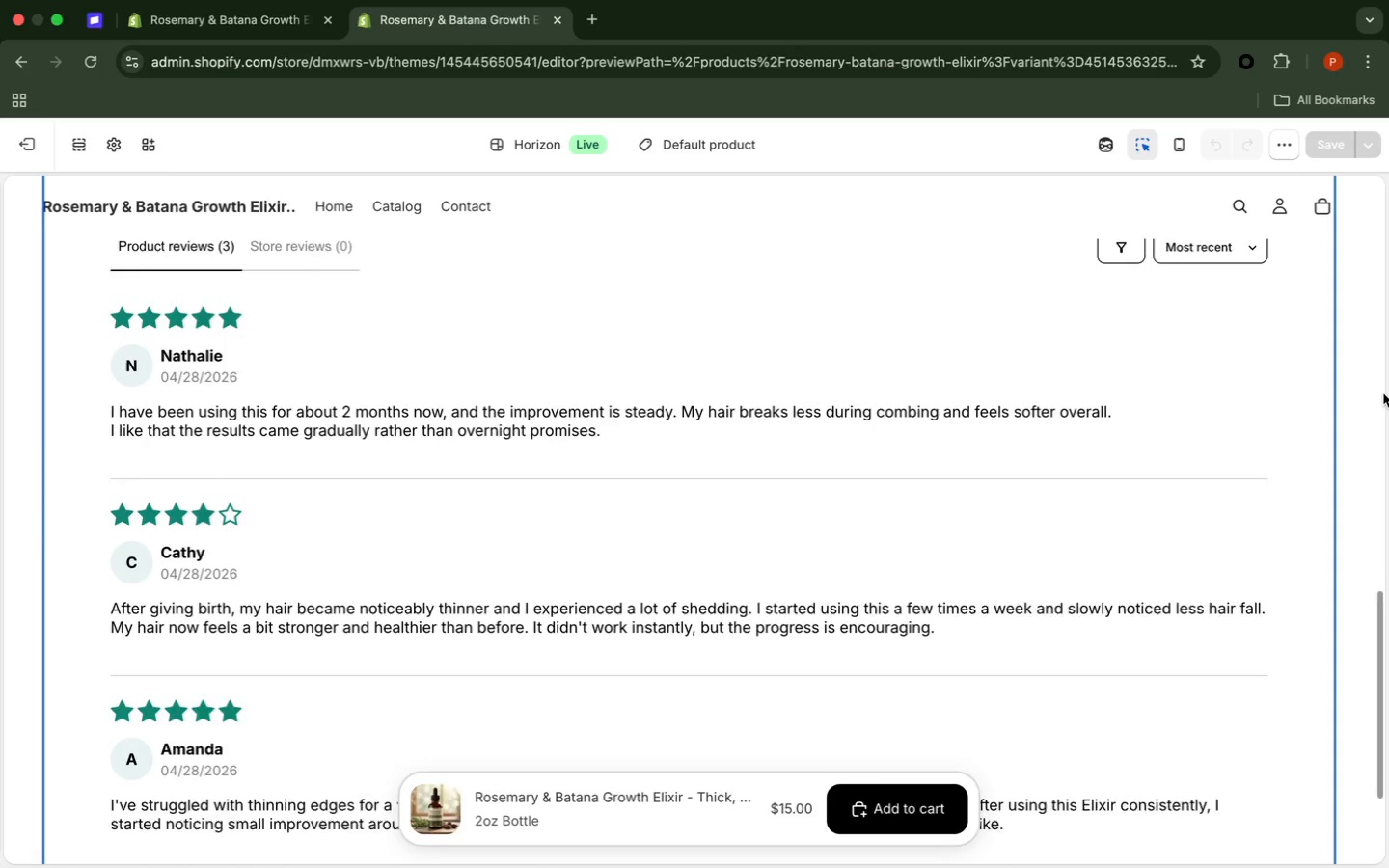 
scroll: coordinate [1383, 394], scroll_direction: up, amount: 4.0
 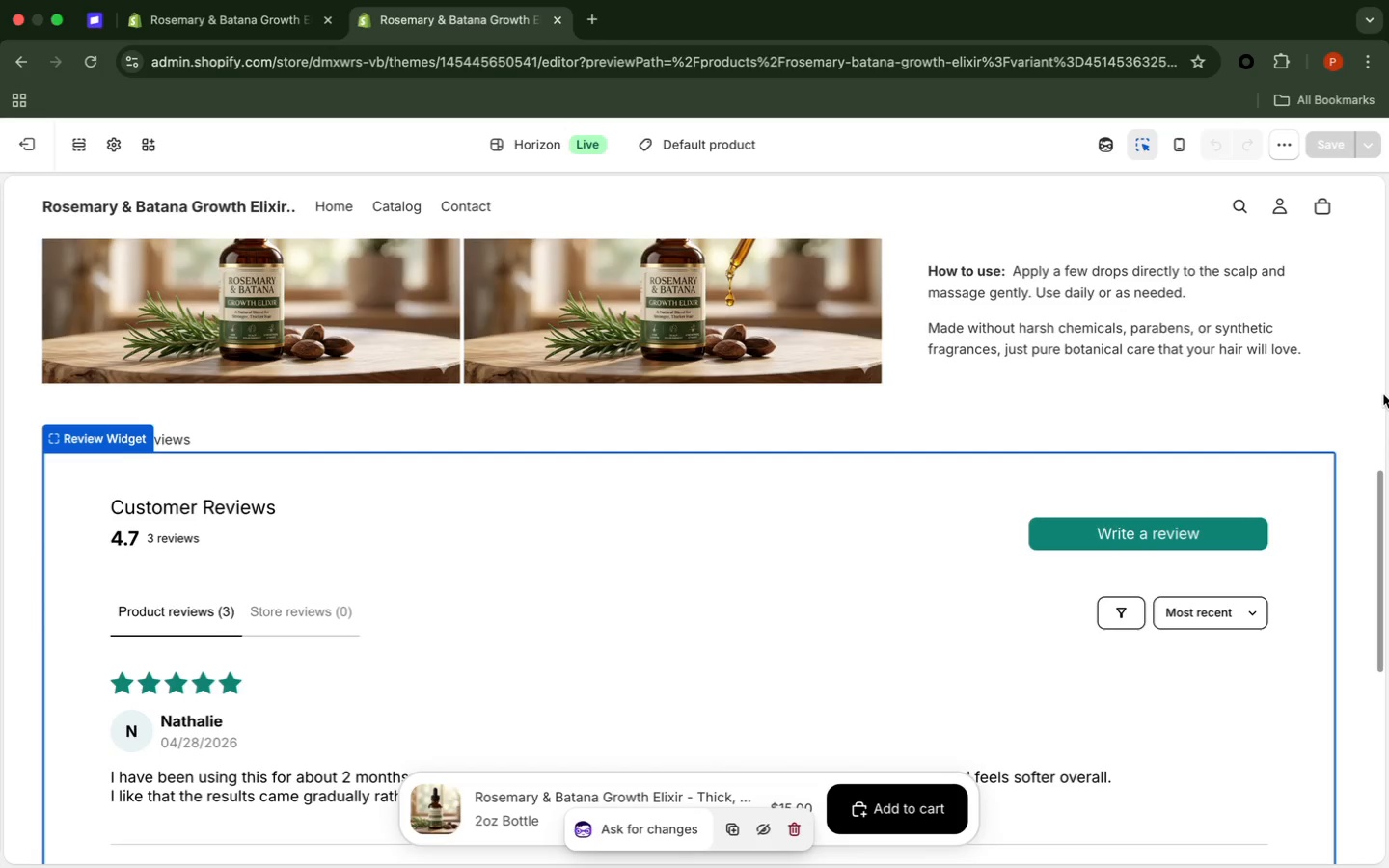 
scroll: coordinate [1383, 394], scroll_direction: down, amount: 14.0
 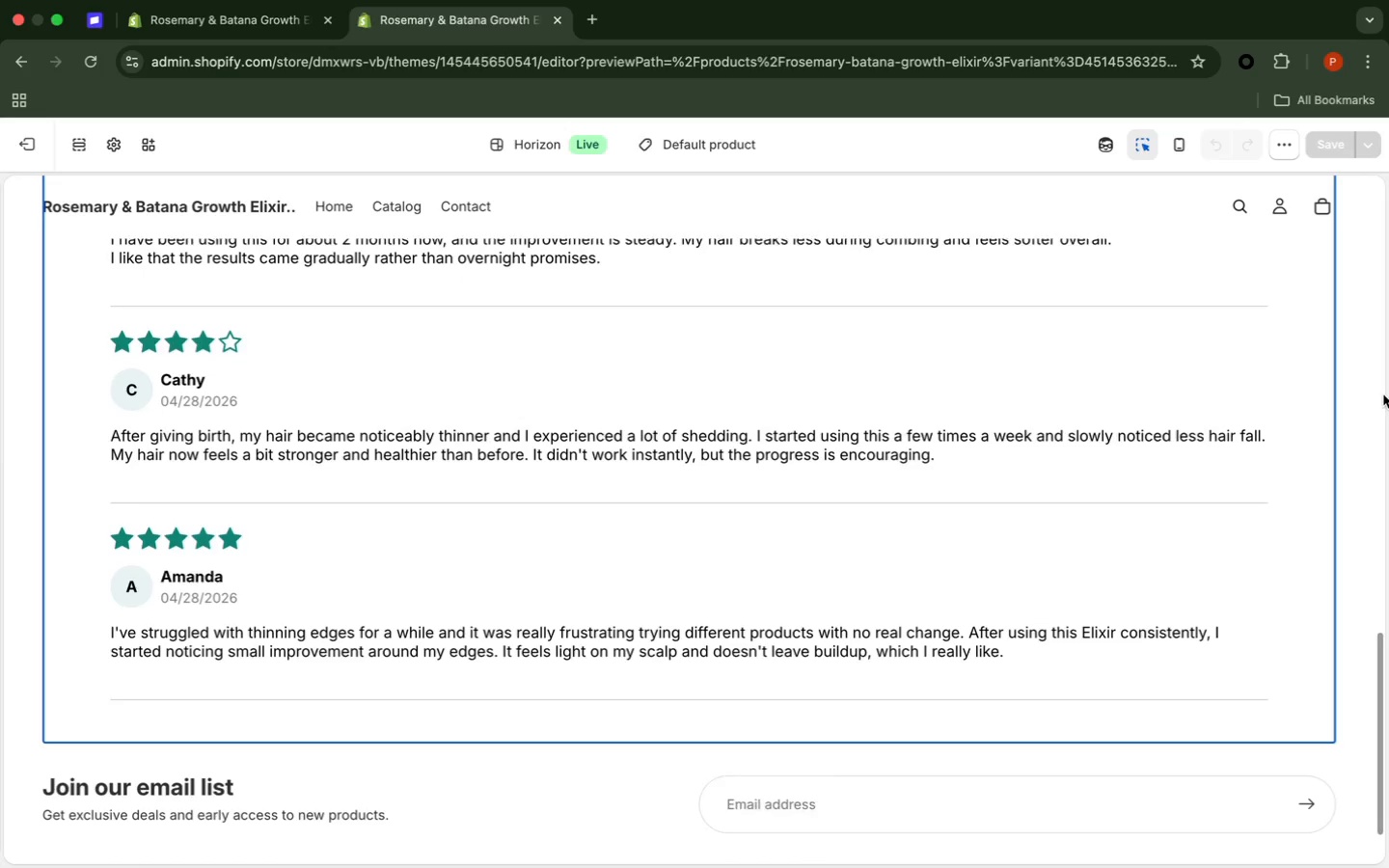 
scroll: coordinate [1383, 394], scroll_direction: up, amount: 22.0
 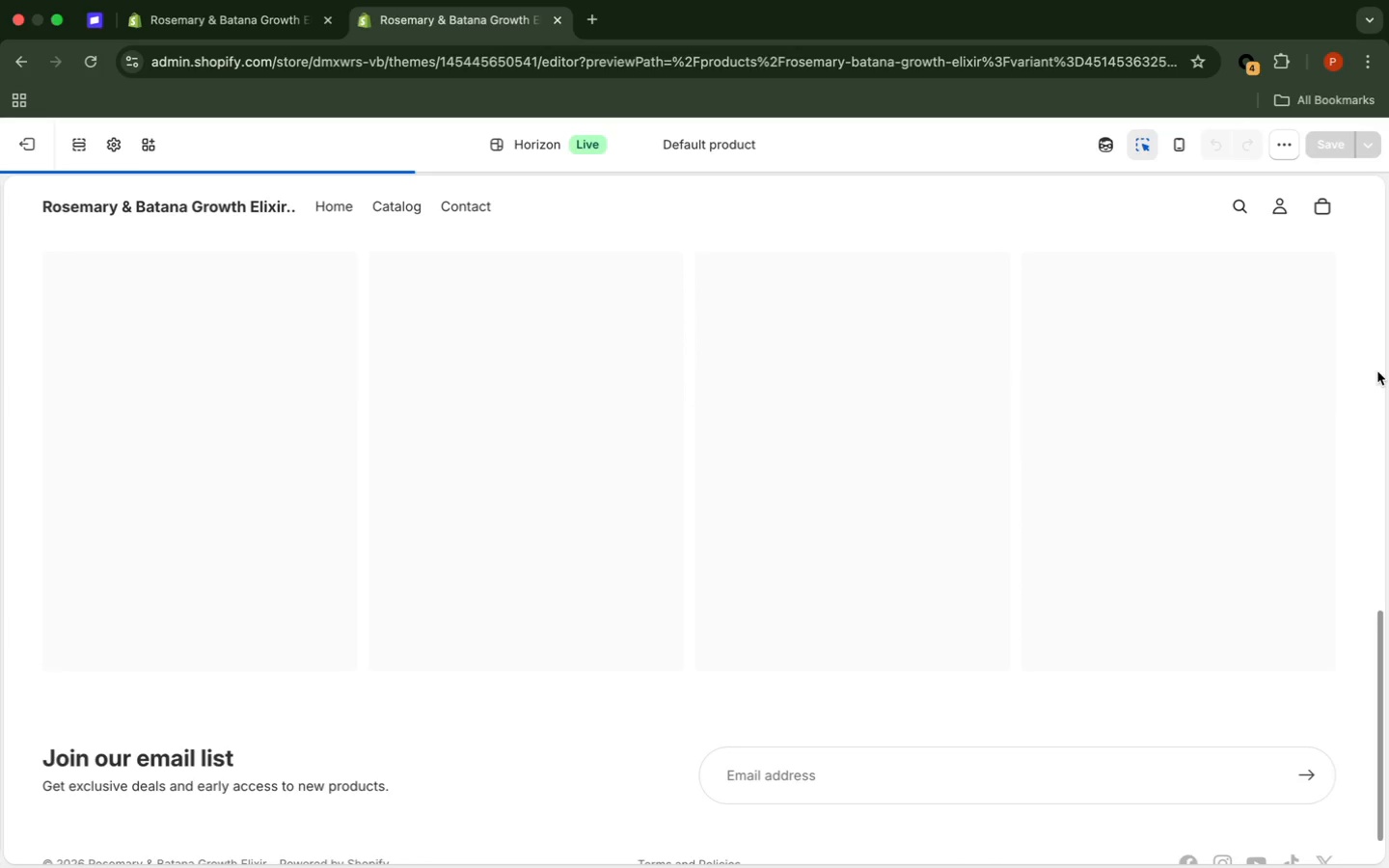 
wait(42.97)
 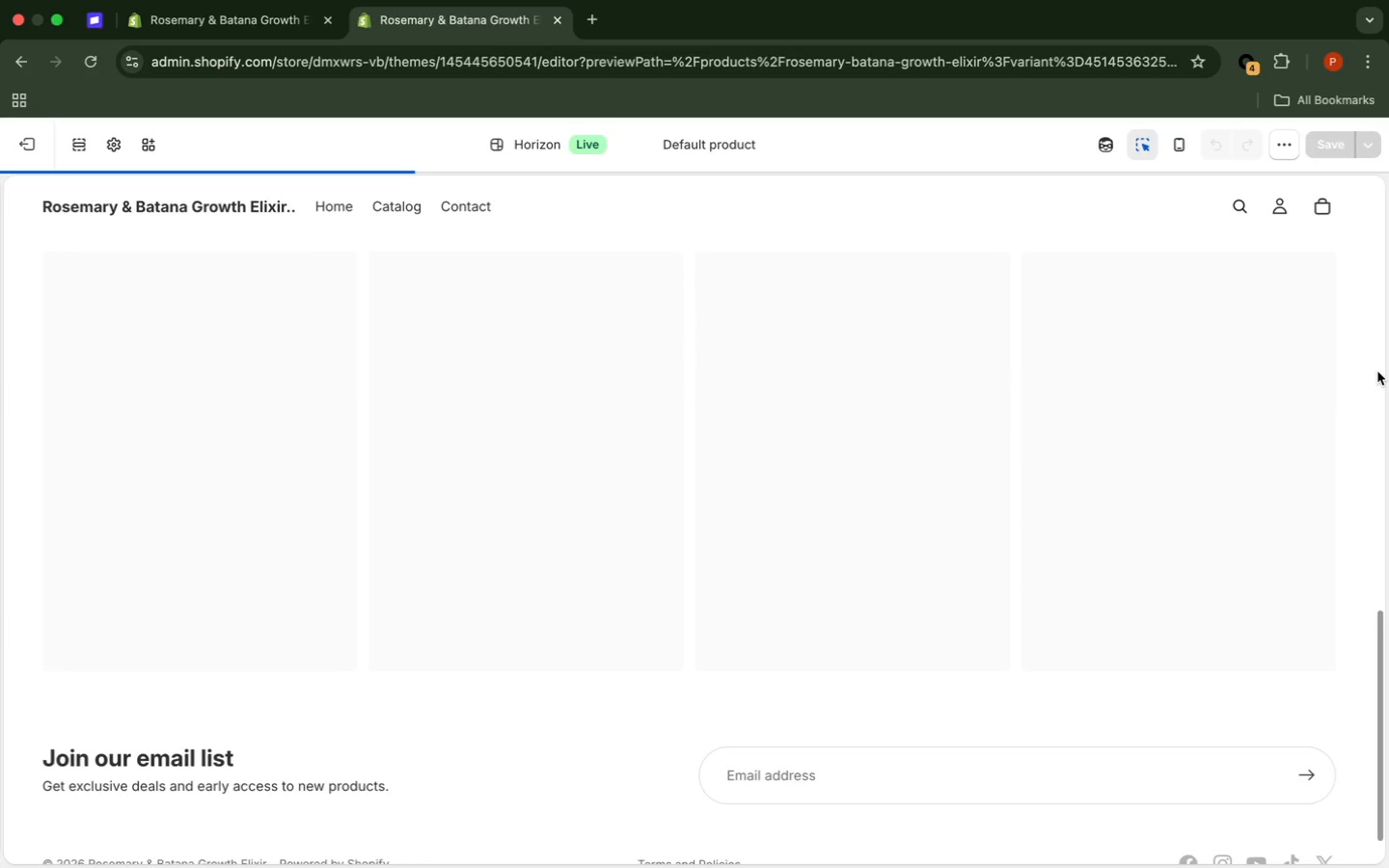 
scroll: coordinate [1376, 371], scroll_direction: down, amount: 8.0
 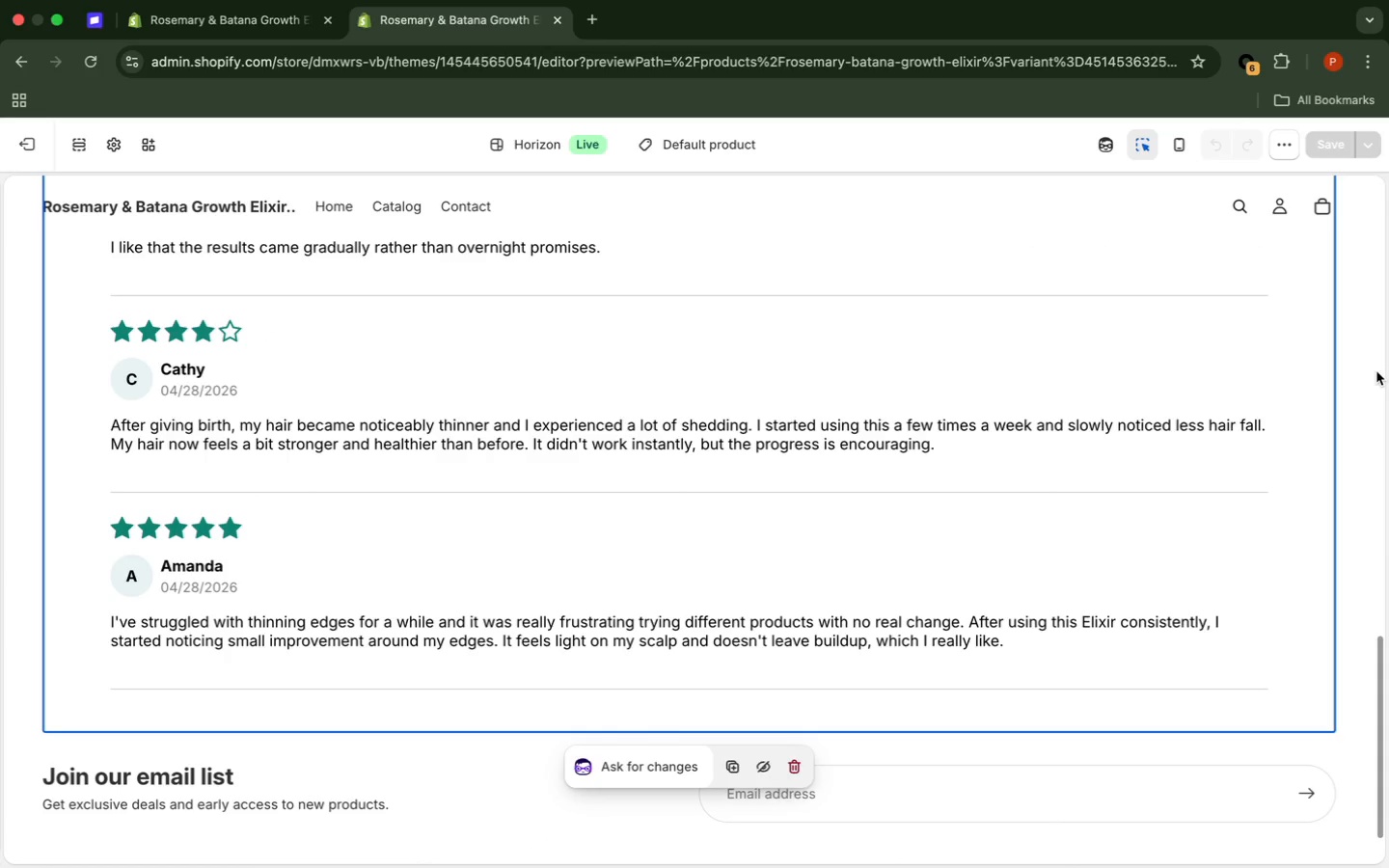 
wait(5.32)
 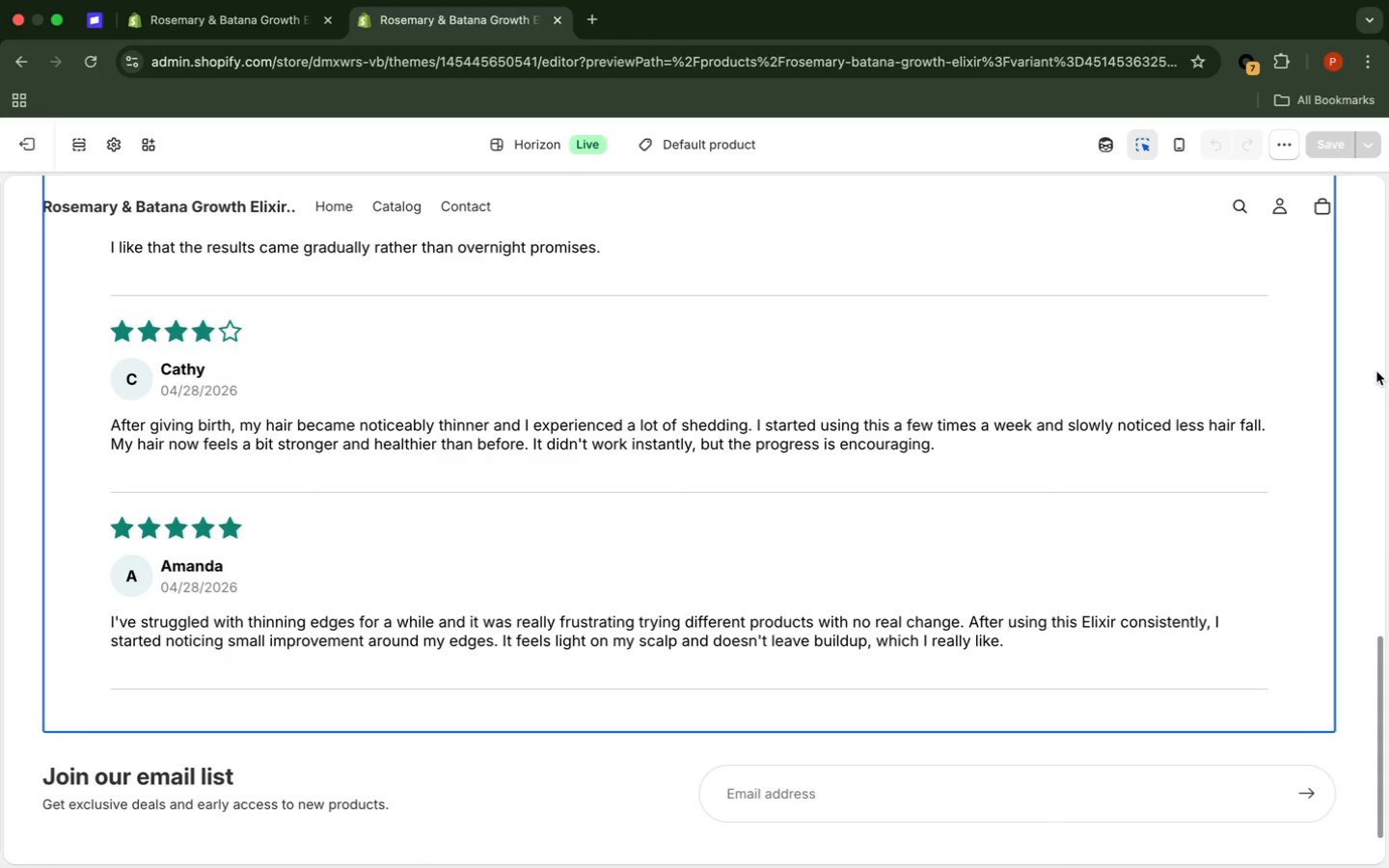 
scroll: coordinate [1376, 372], scroll_direction: up, amount: 8.0
 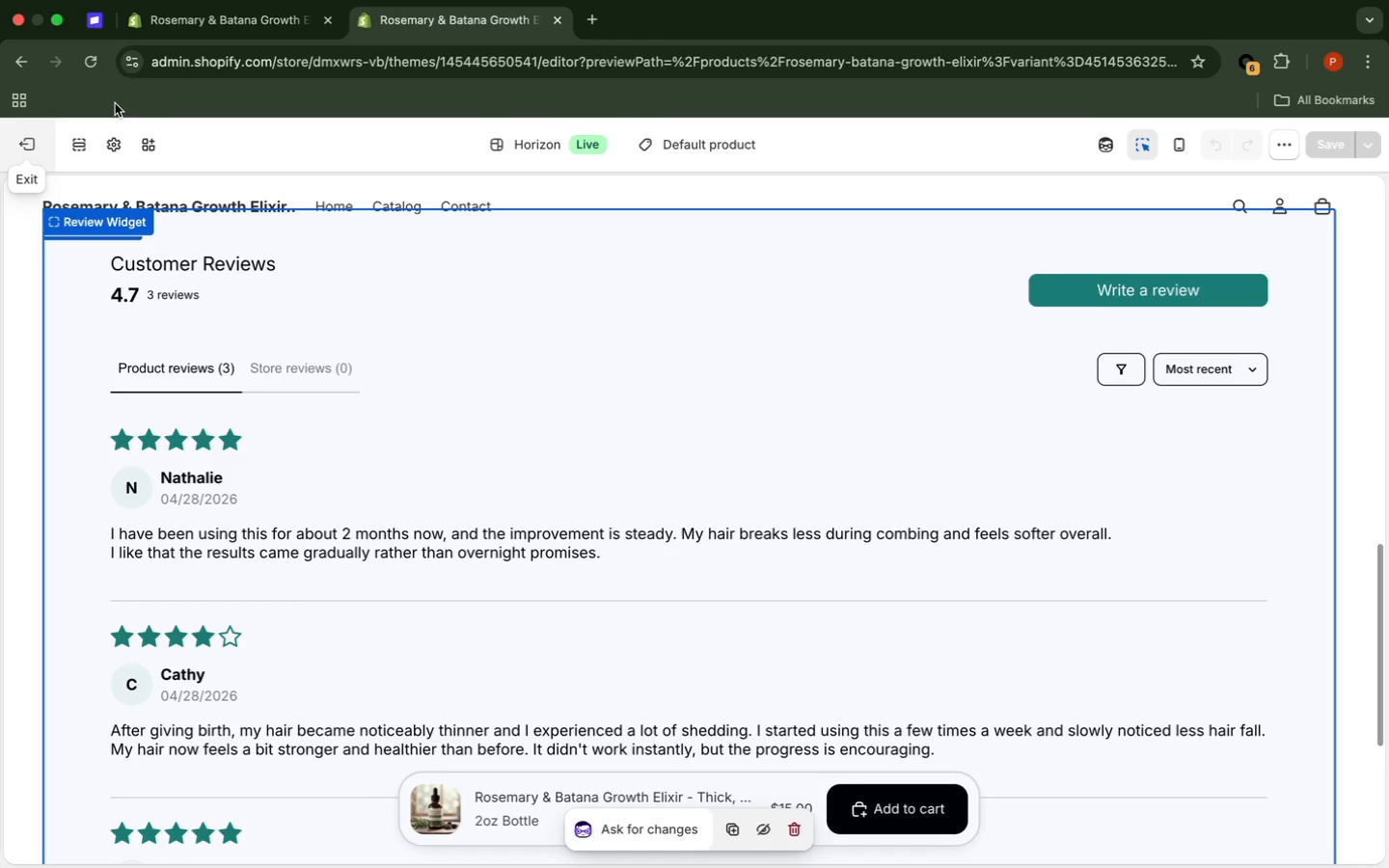 
wait(6.33)
 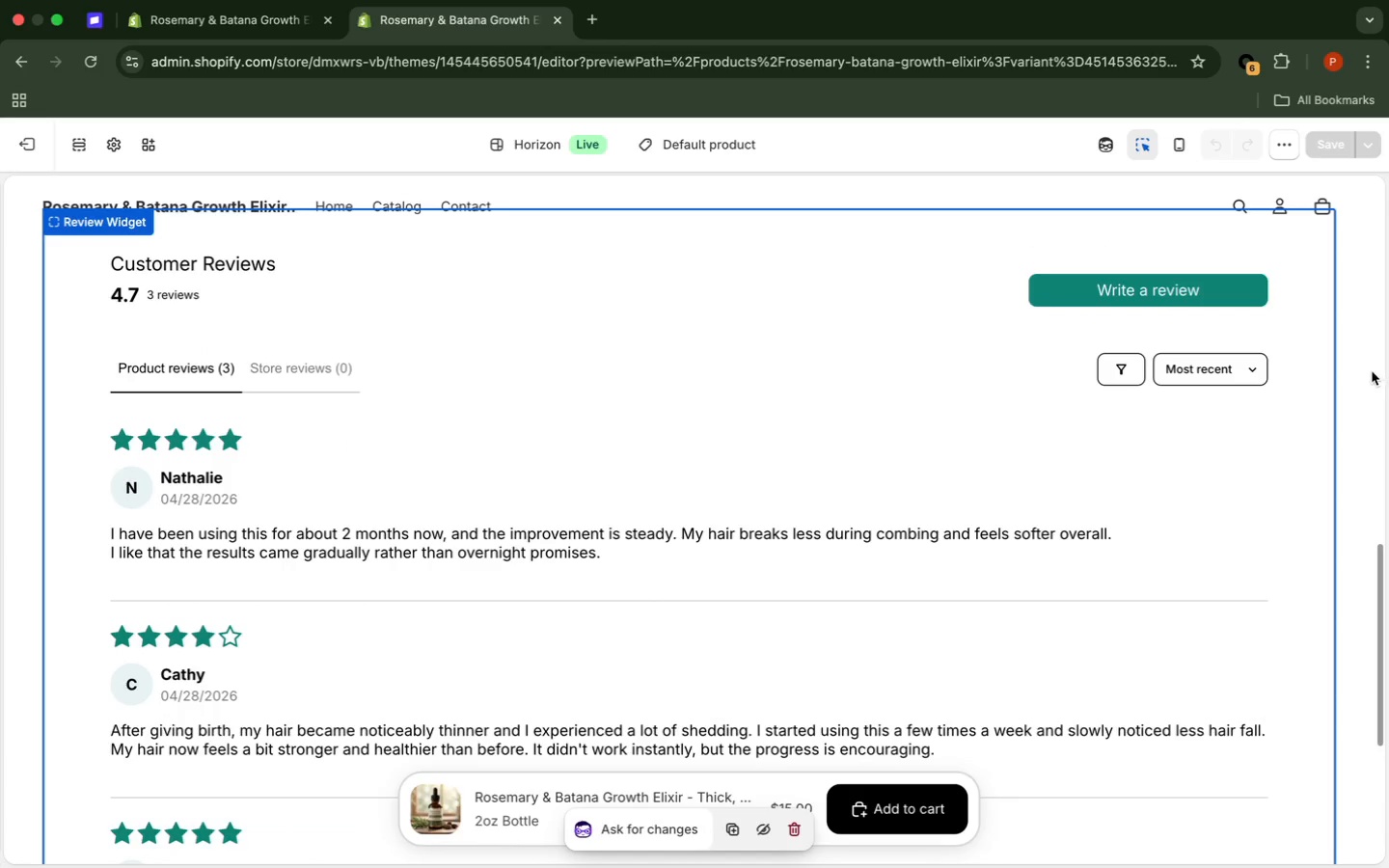 
left_click([87, 66])
 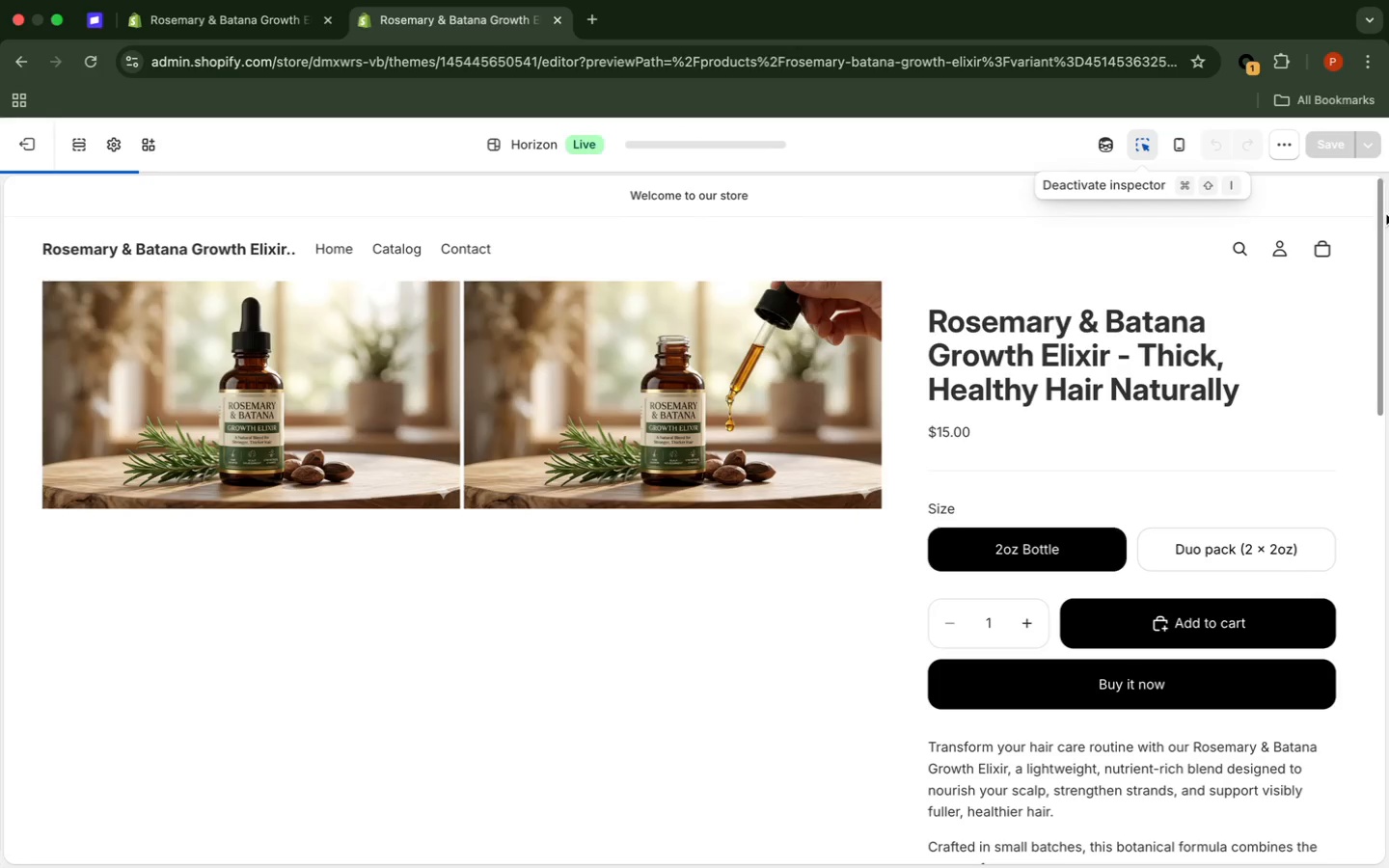 
wait(19.21)
 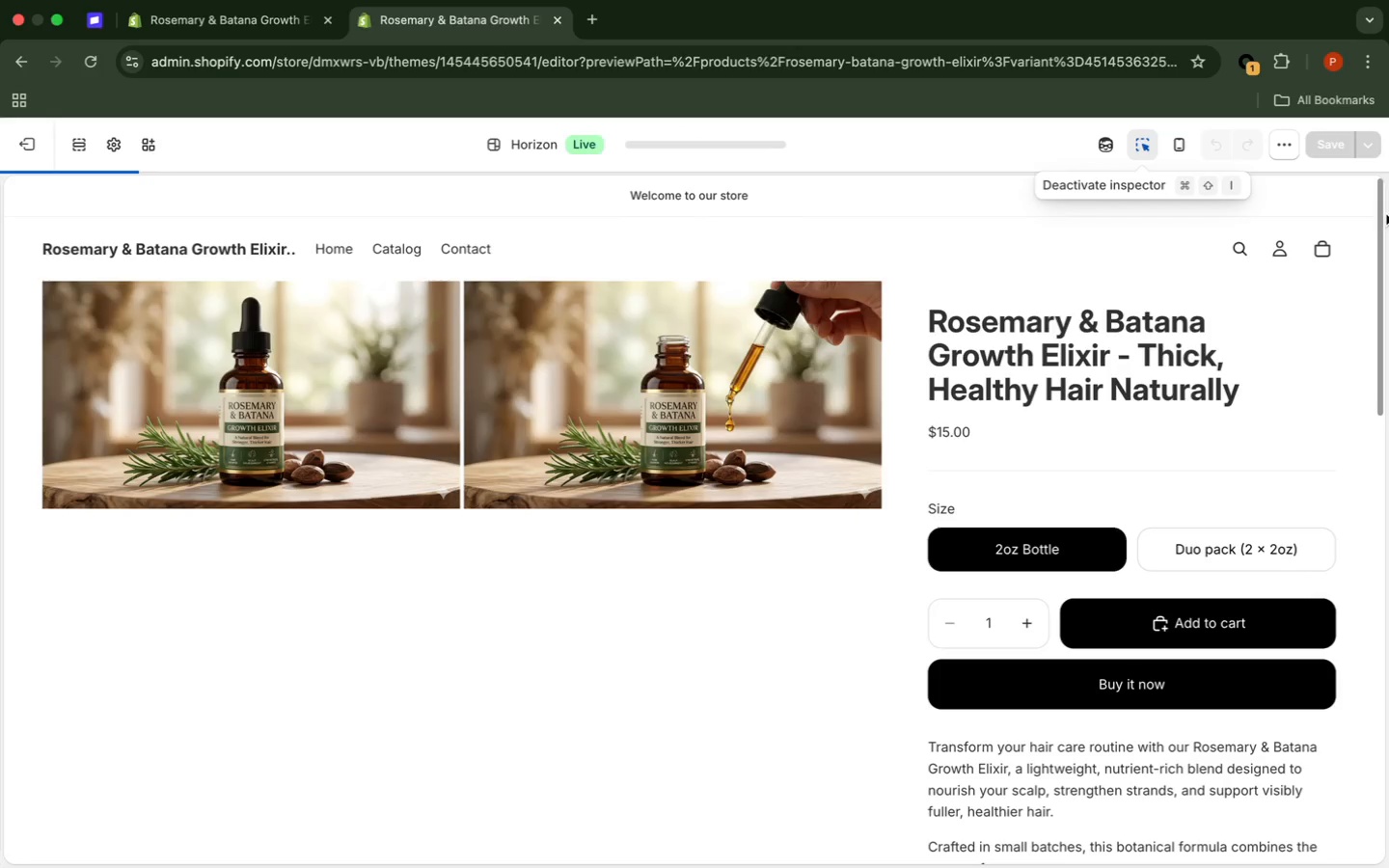 
scroll: coordinate [1339, 320], scroll_direction: down, amount: 14.0
 